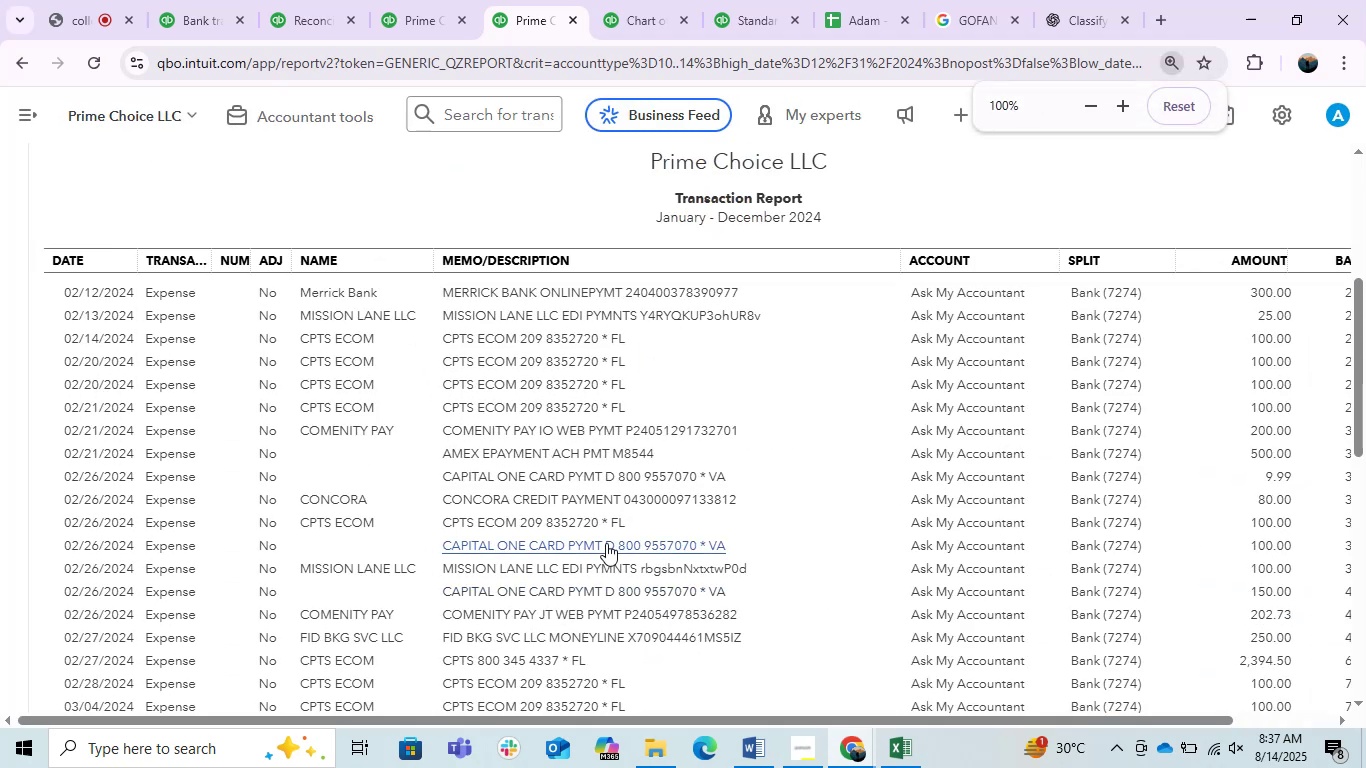 
scroll: coordinate [624, 498], scroll_direction: down, amount: 3.0
 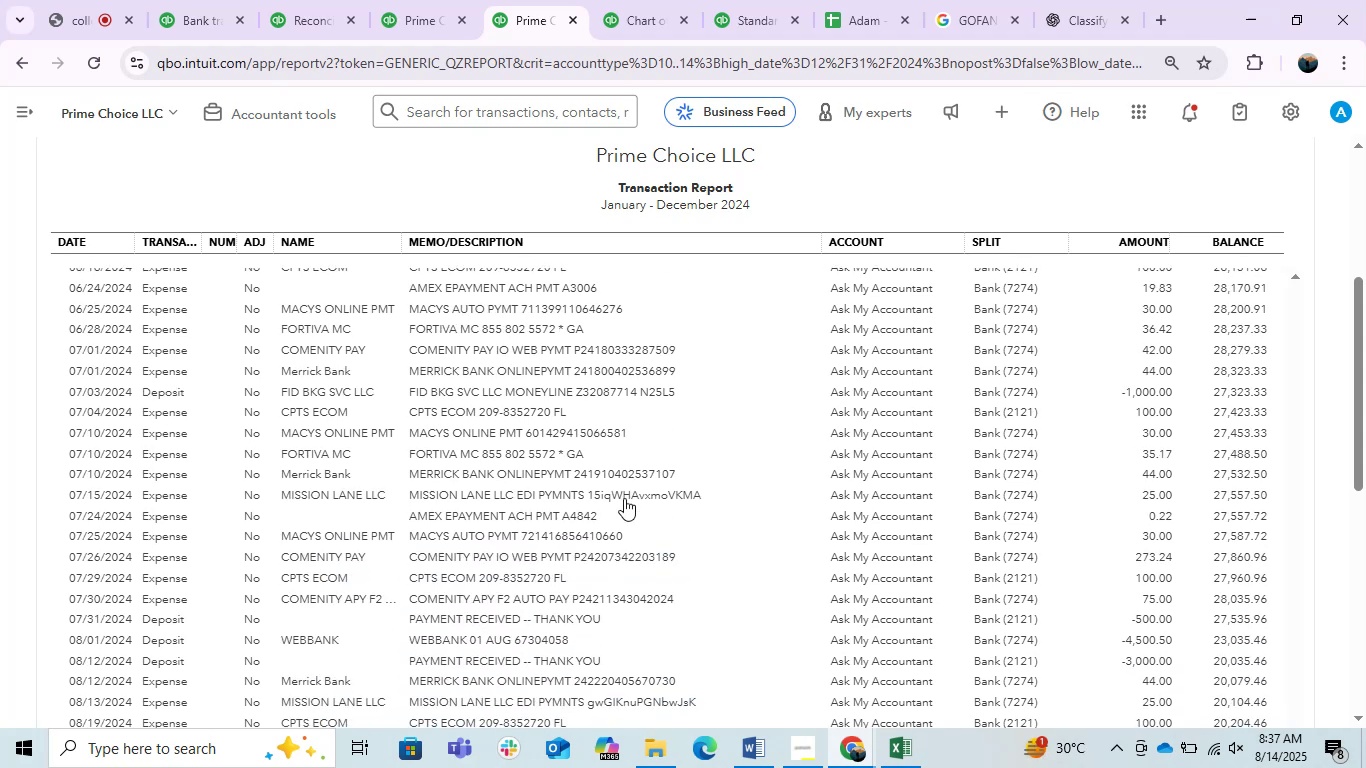 
scroll: coordinate [624, 498], scroll_direction: up, amount: 4.0
 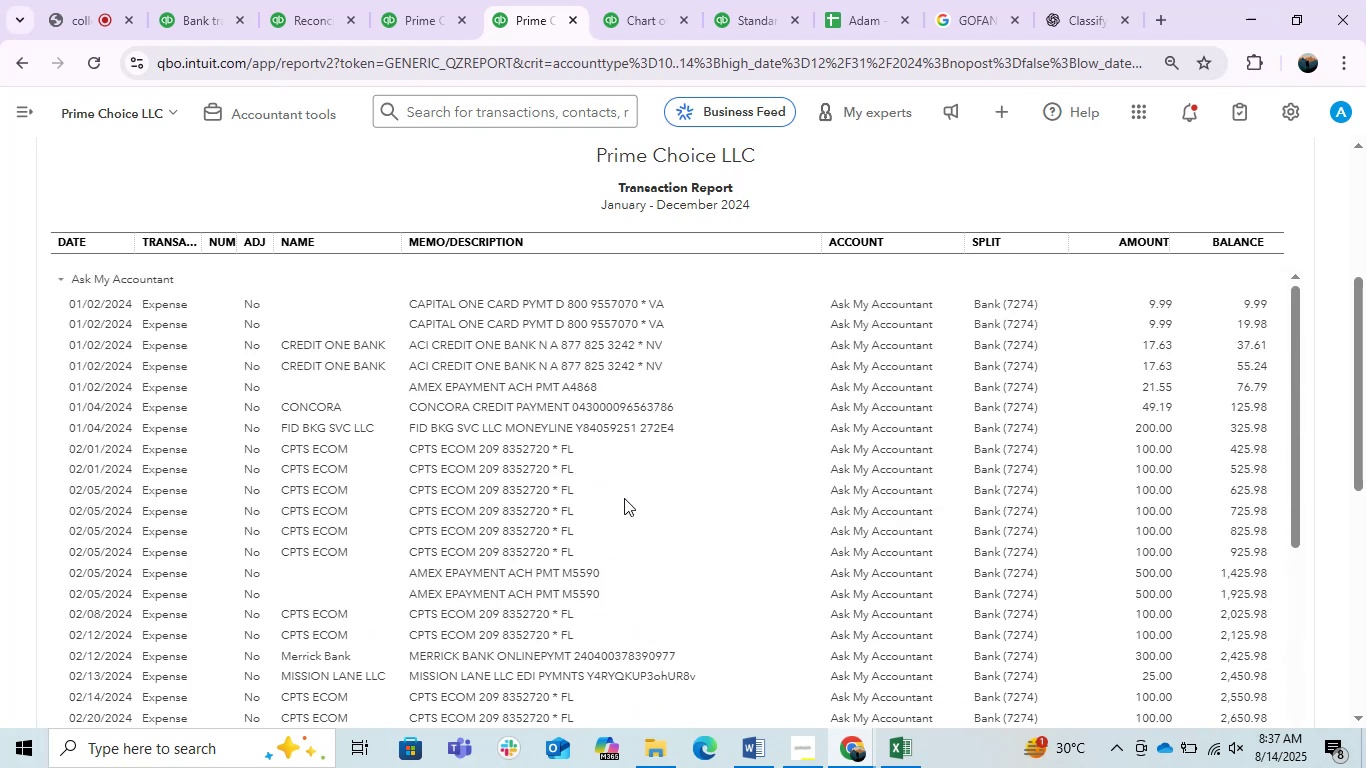 
scroll: coordinate [624, 498], scroll_direction: down, amount: 12.0
 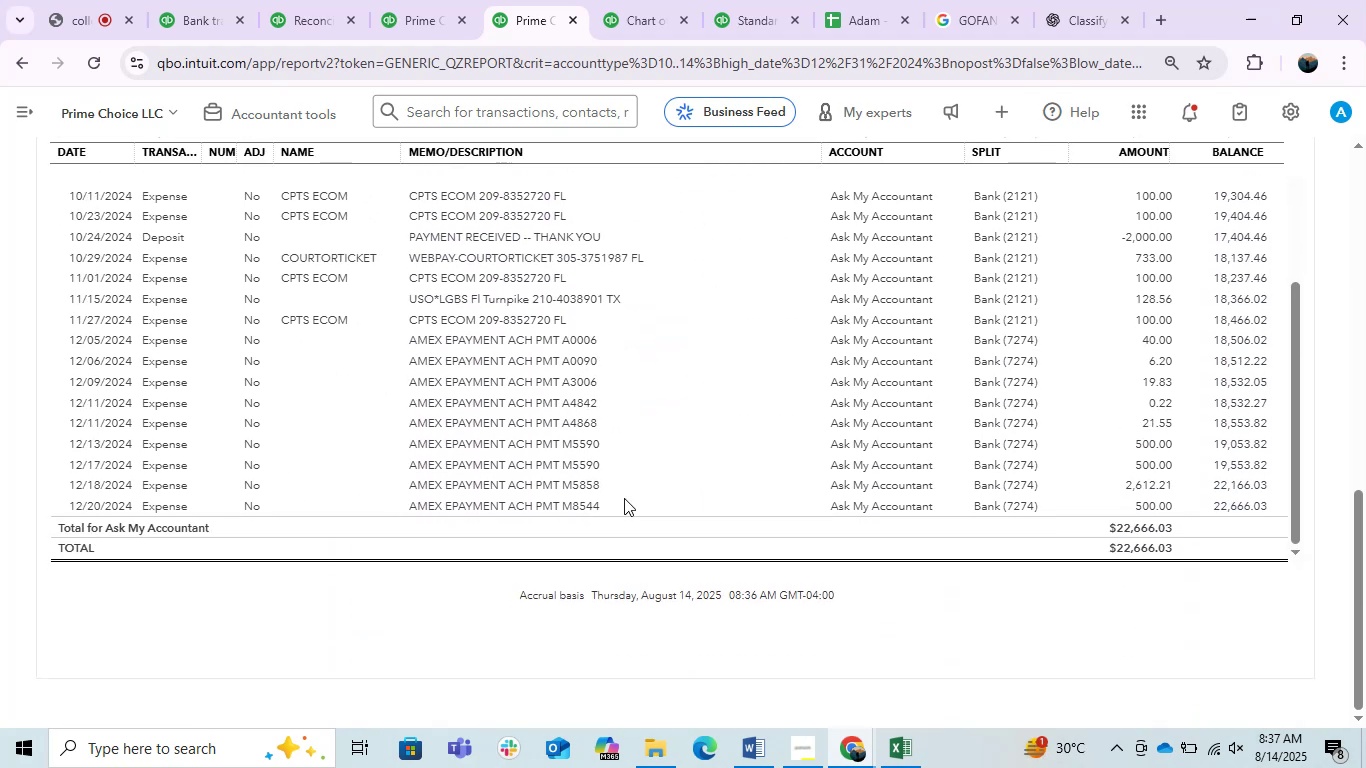 
scroll: coordinate [659, 582], scroll_direction: up, amount: 11.0
 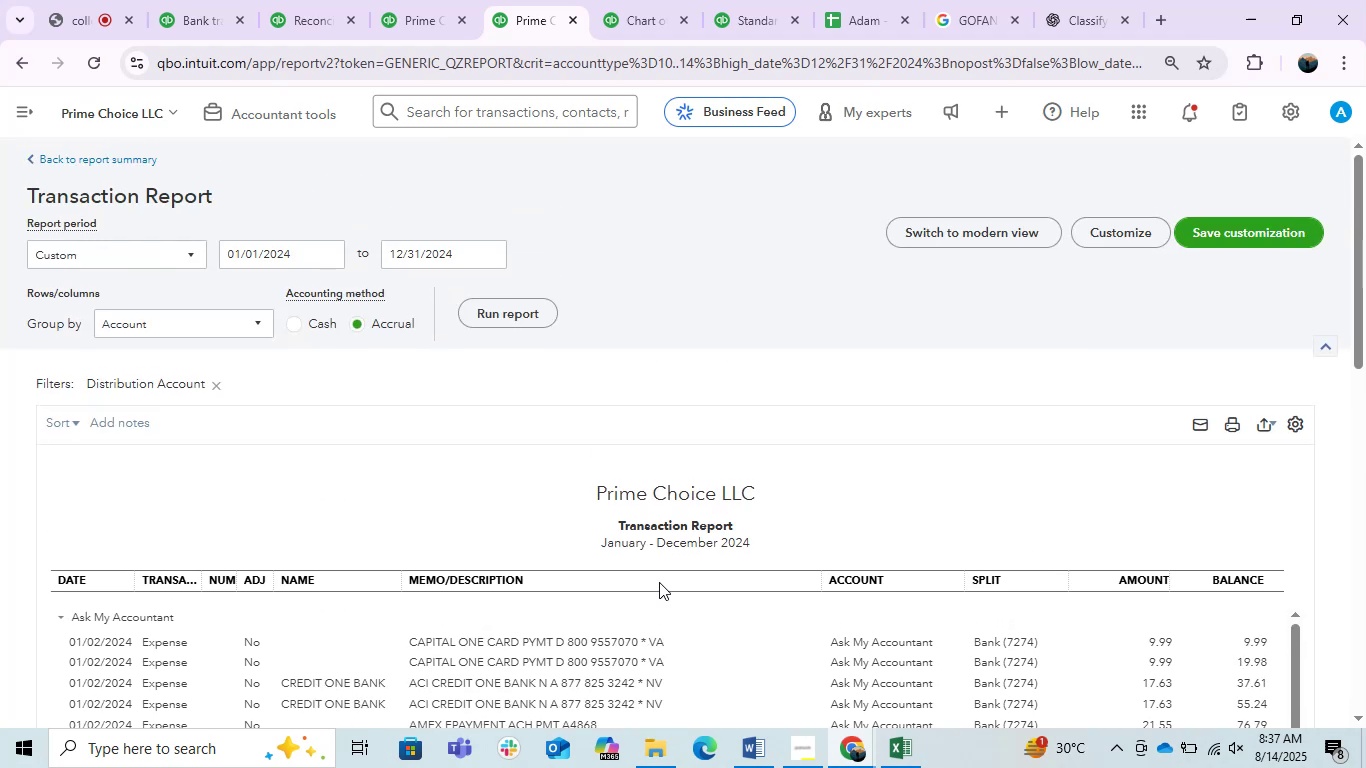 
scroll: coordinate [659, 582], scroll_direction: down, amount: 1.0
 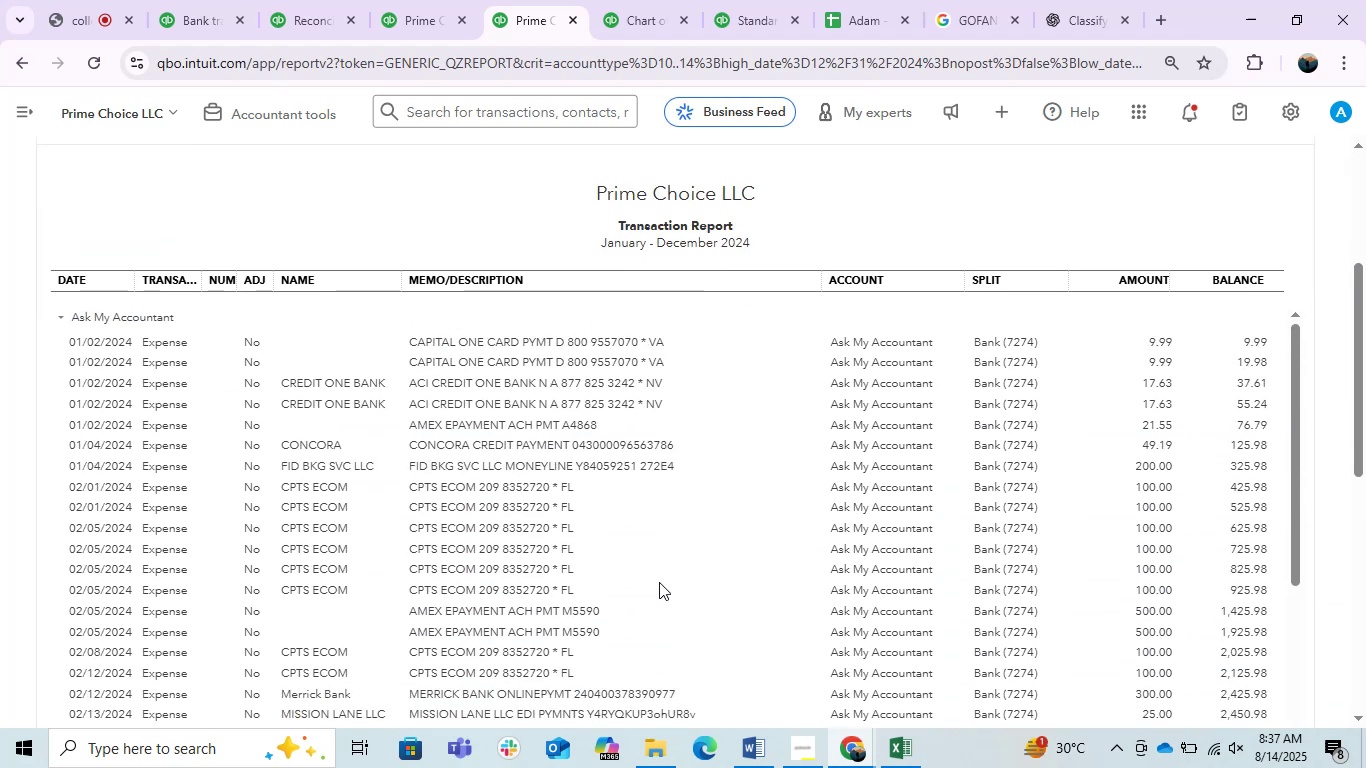 
scroll: coordinate [259, 354], scroll_direction: up, amount: 1.0
 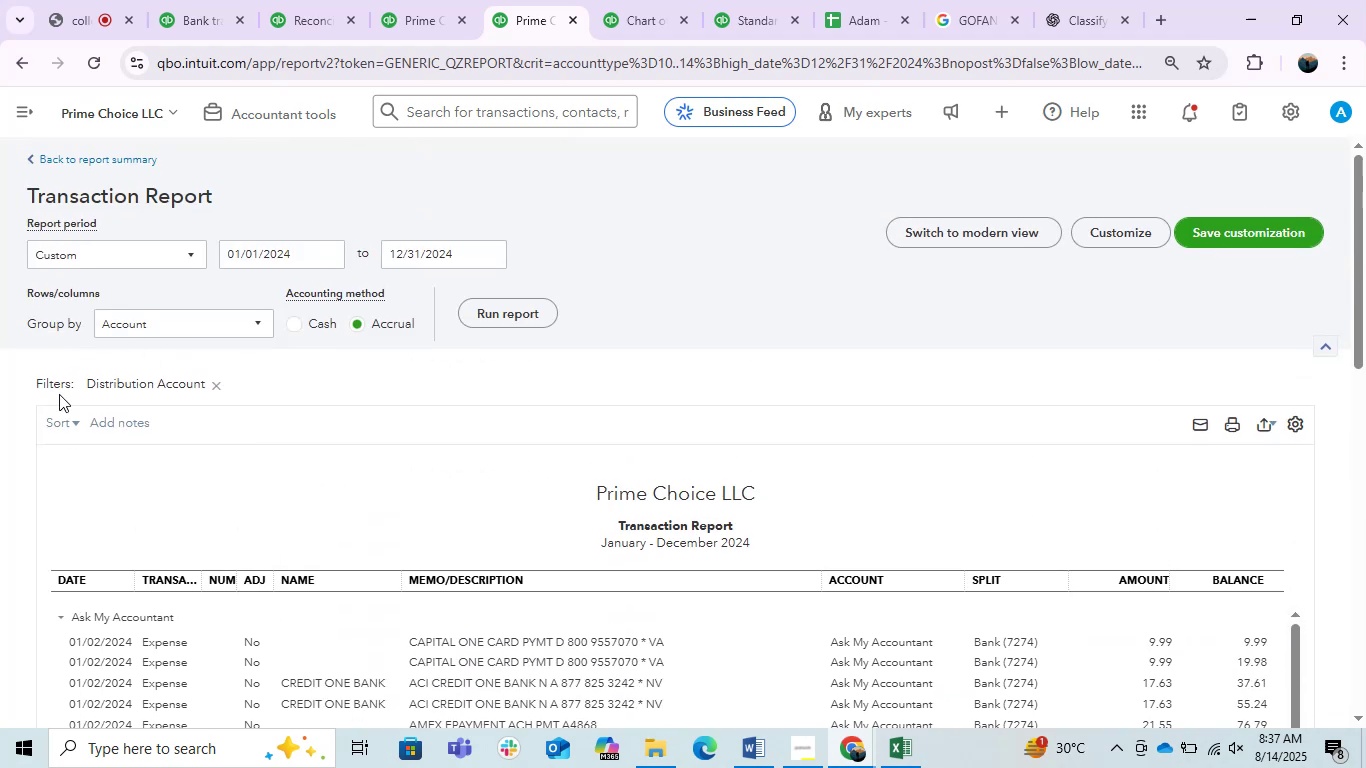 
left_click([56, 415])
 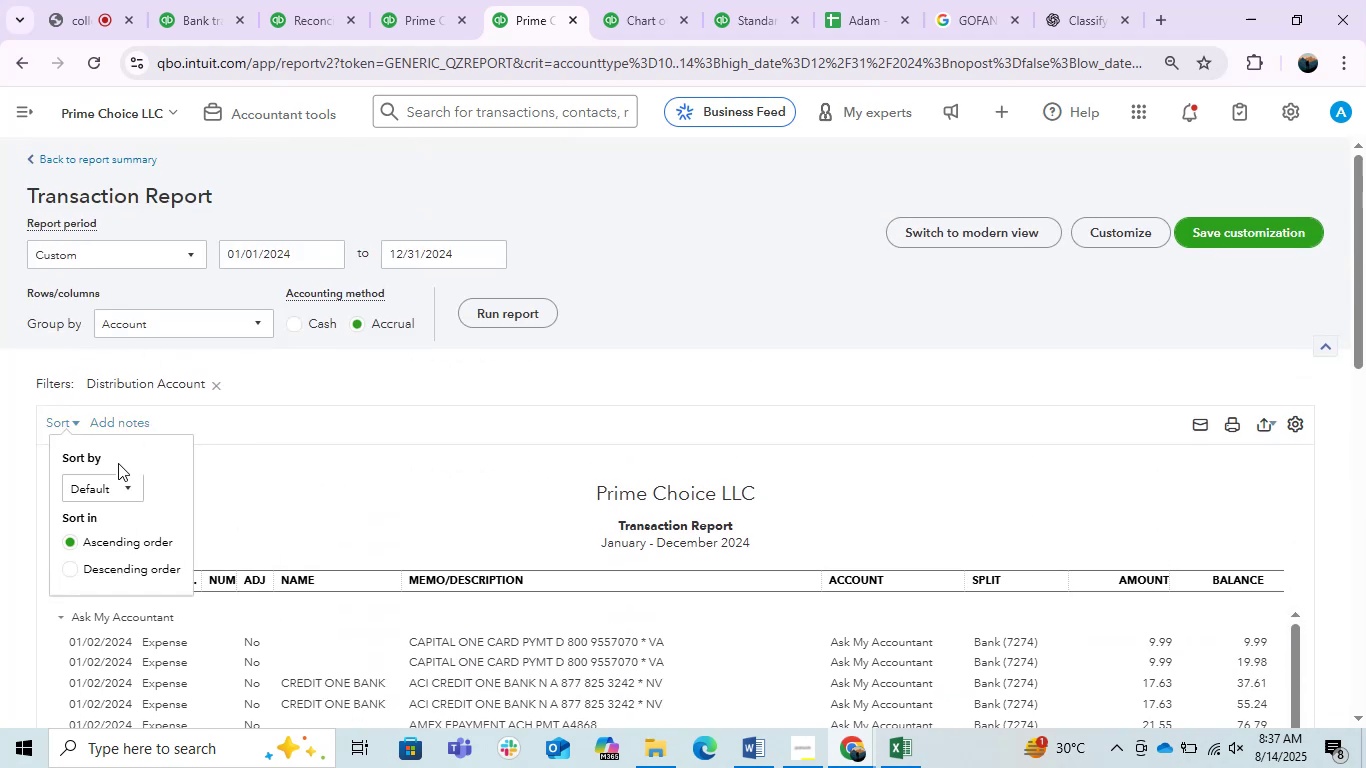 
left_click([108, 487])
 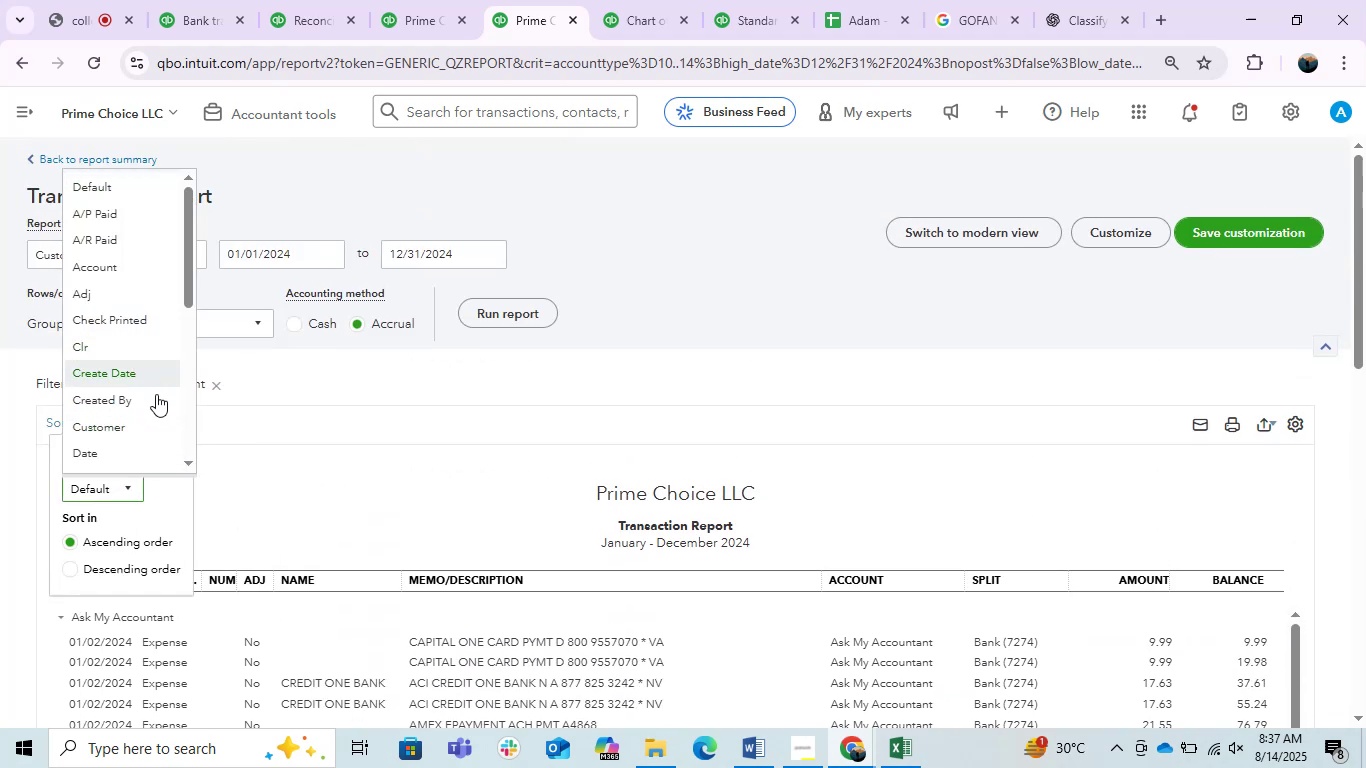 
scroll: coordinate [158, 430], scroll_direction: up, amount: 1.0
 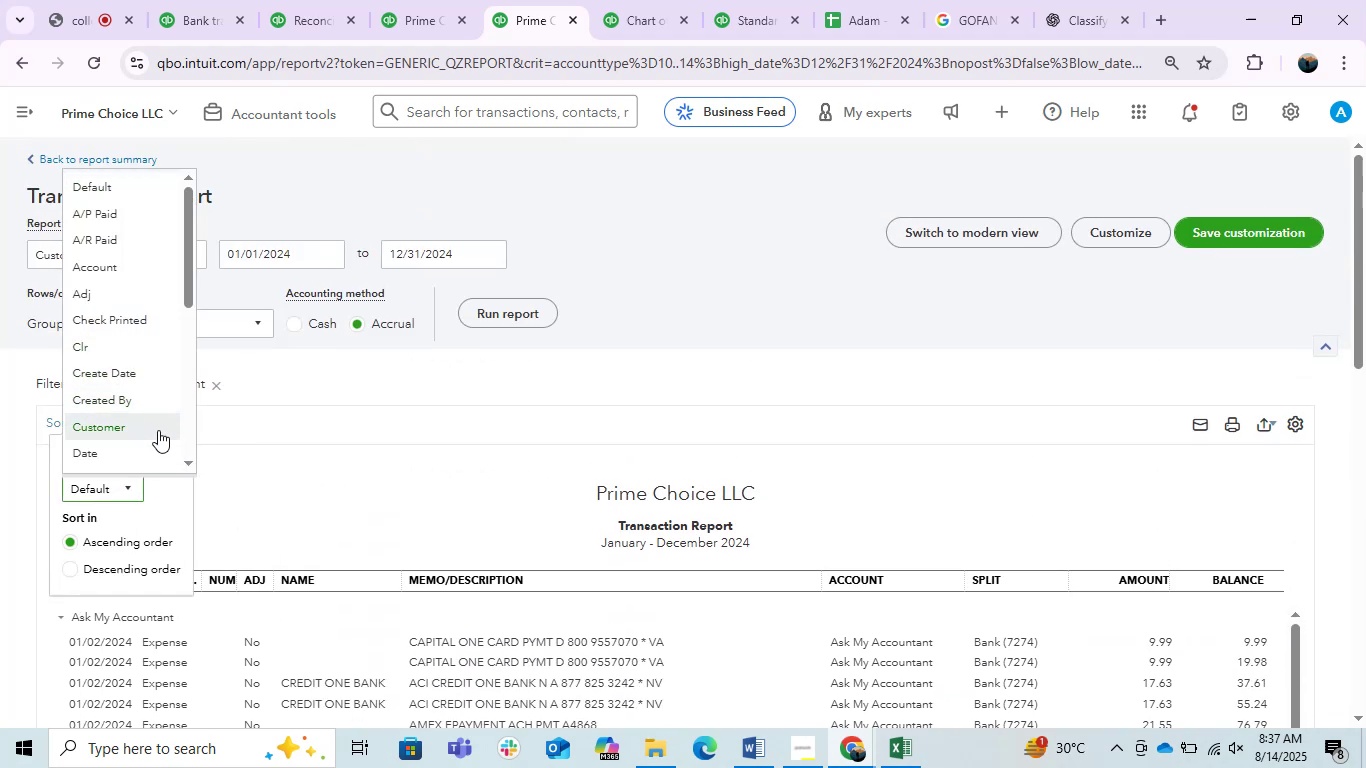 
scroll: coordinate [158, 430], scroll_direction: down, amount: 1.0
 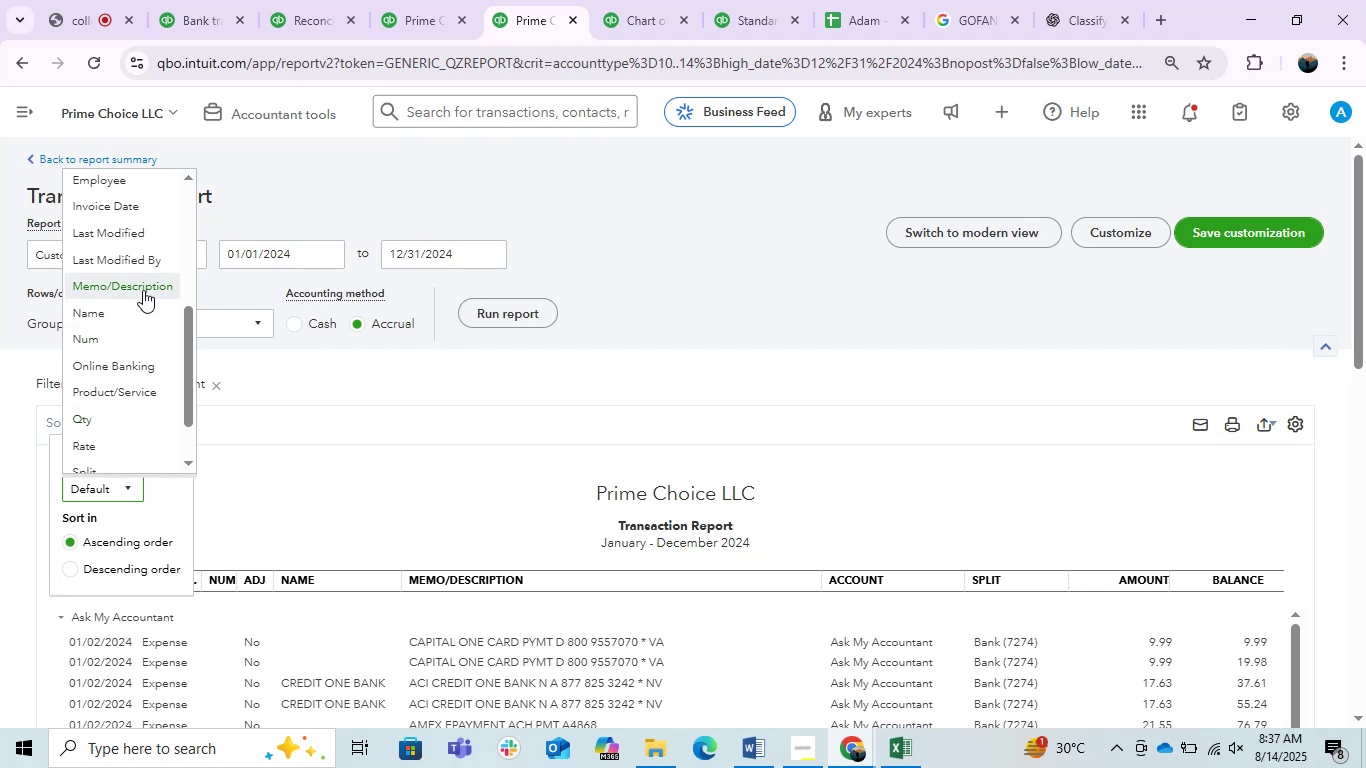 
left_click([143, 290])
 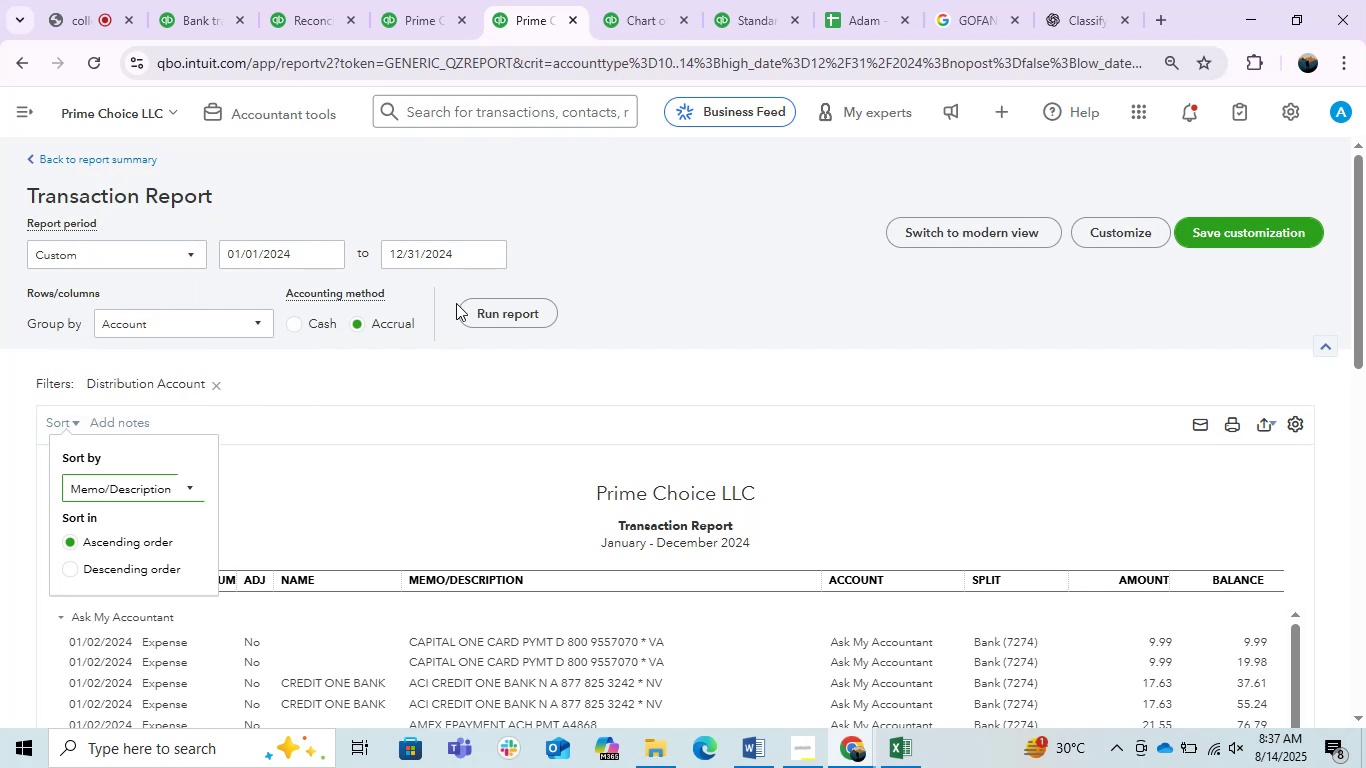 
left_click([460, 304])
 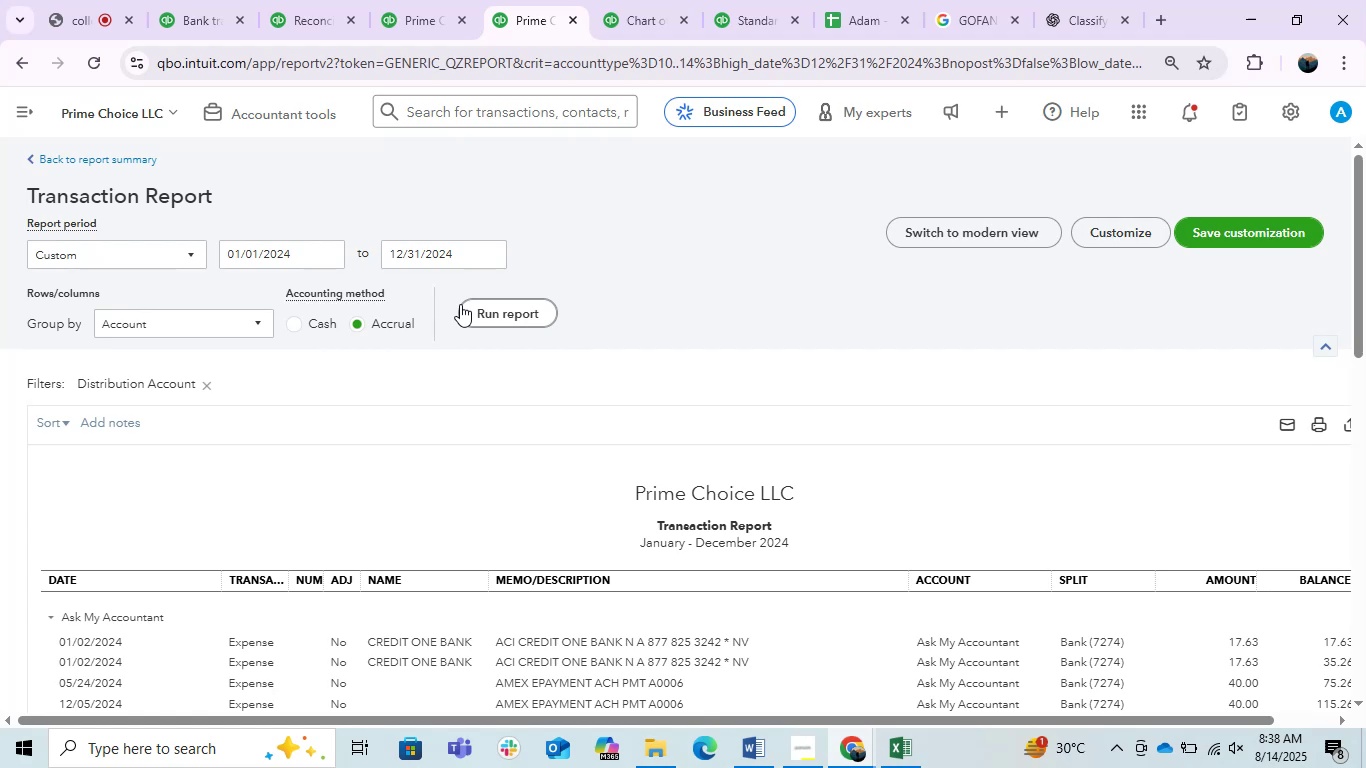 
wait(26.44)
 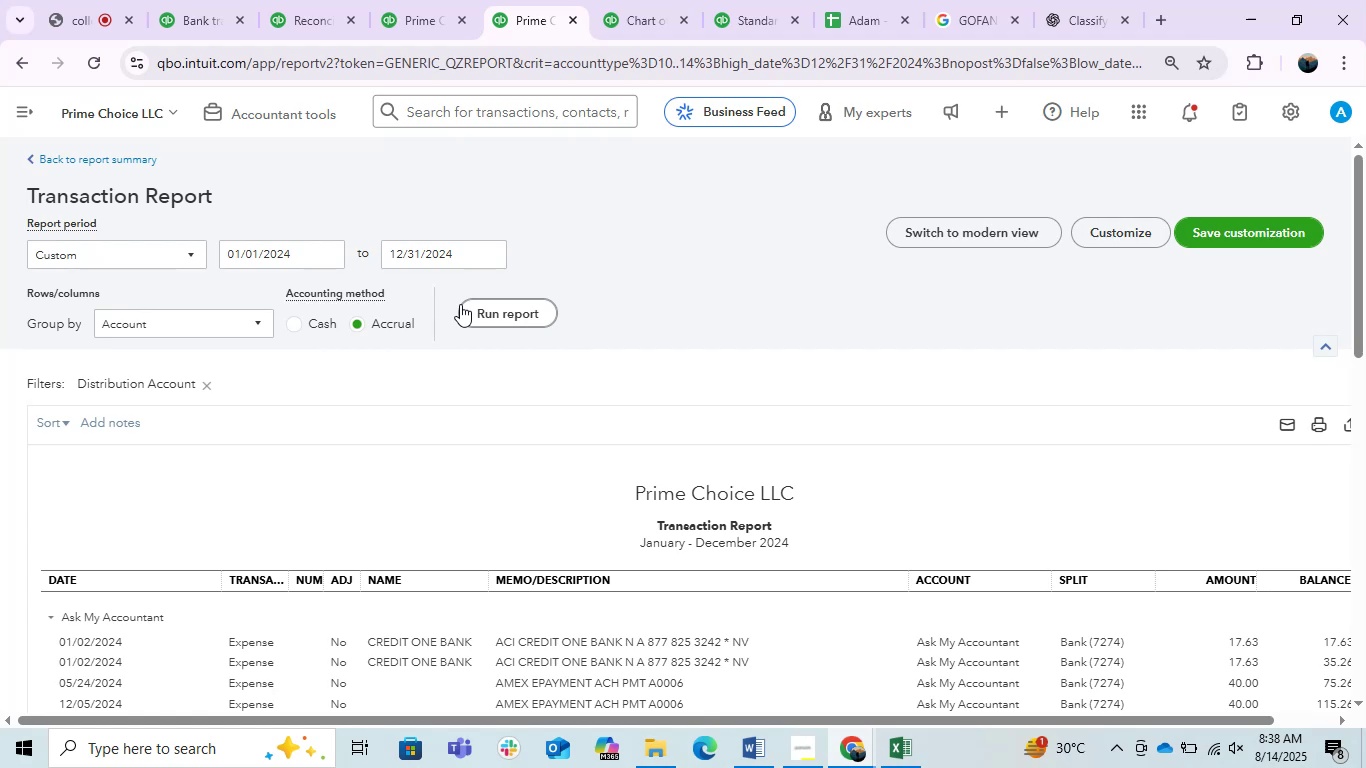 
scroll: coordinate [339, 254], scroll_direction: down, amount: 1.0
 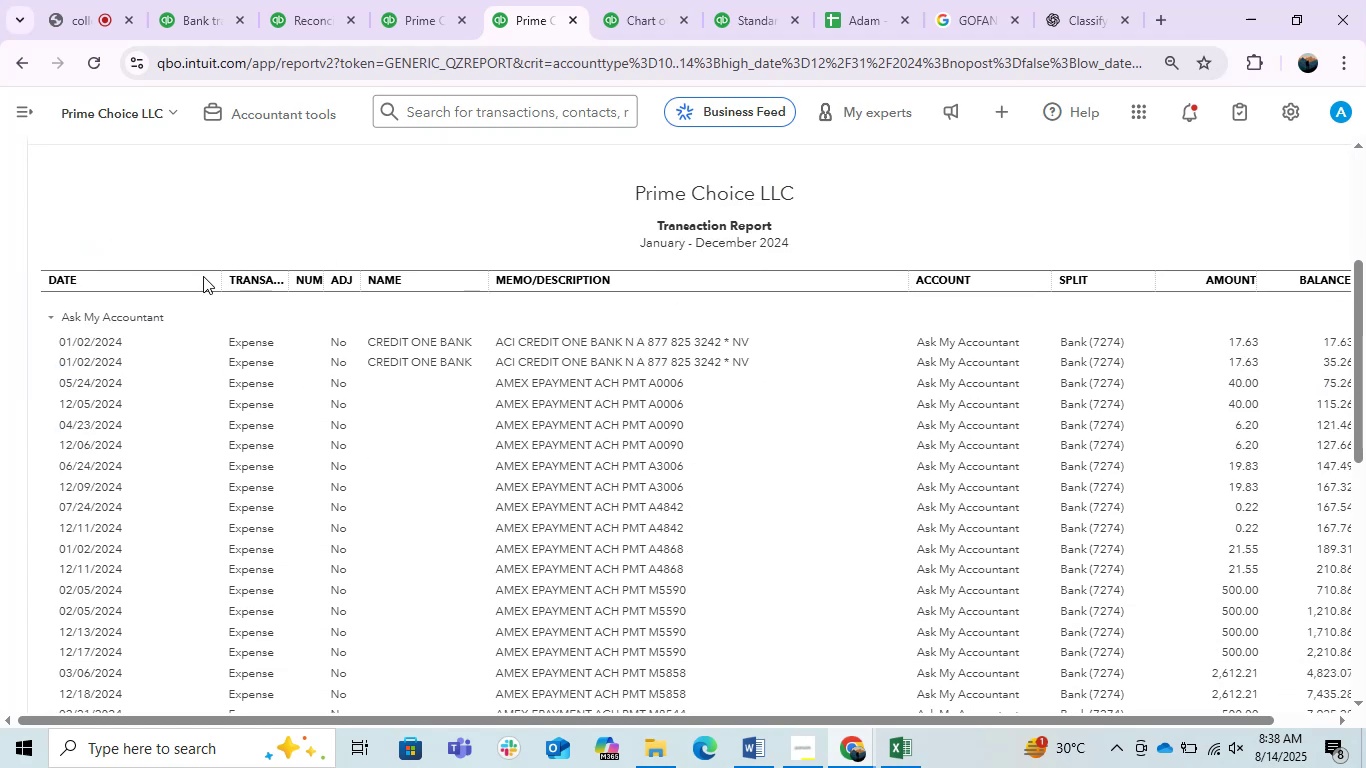 
left_click_drag(start_coordinate=[212, 278], to_coordinate=[139, 290])
 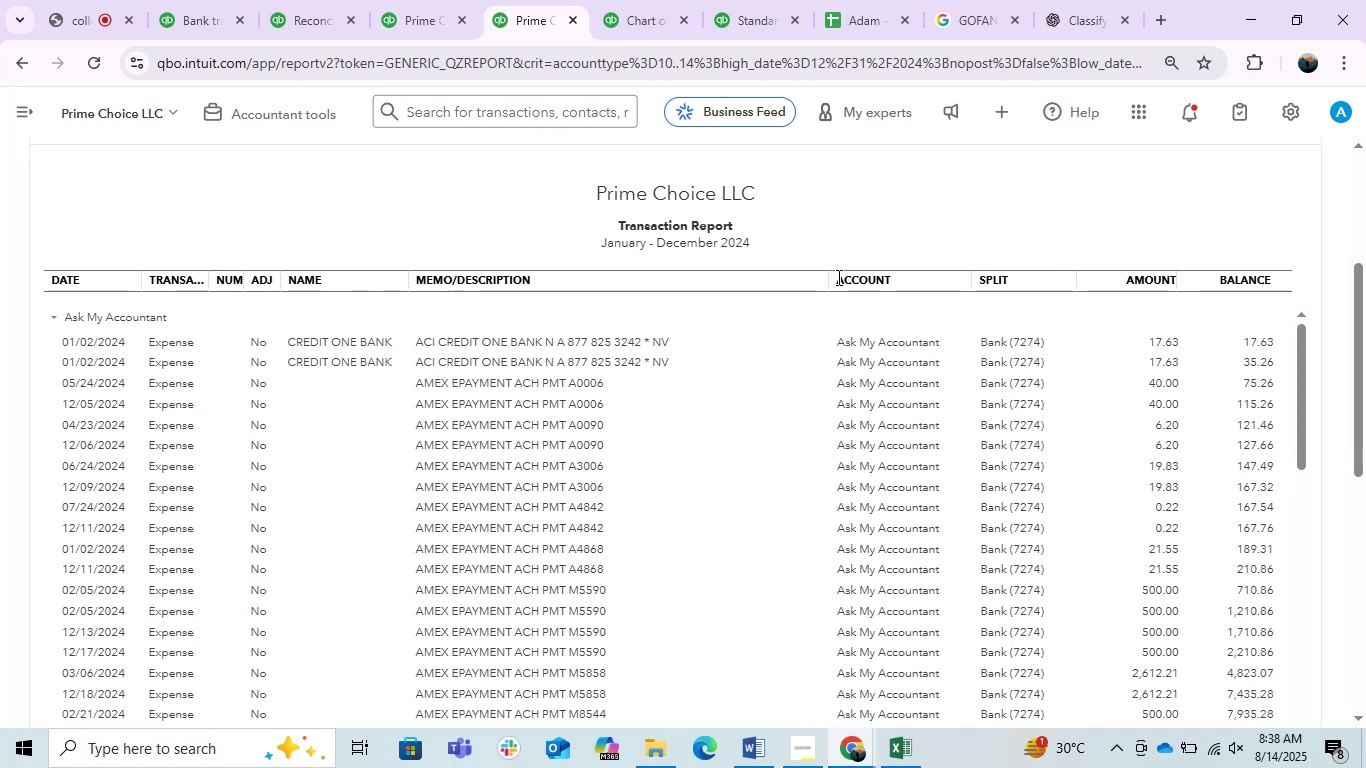 
left_click_drag(start_coordinate=[824, 282], to_coordinate=[730, 311])
 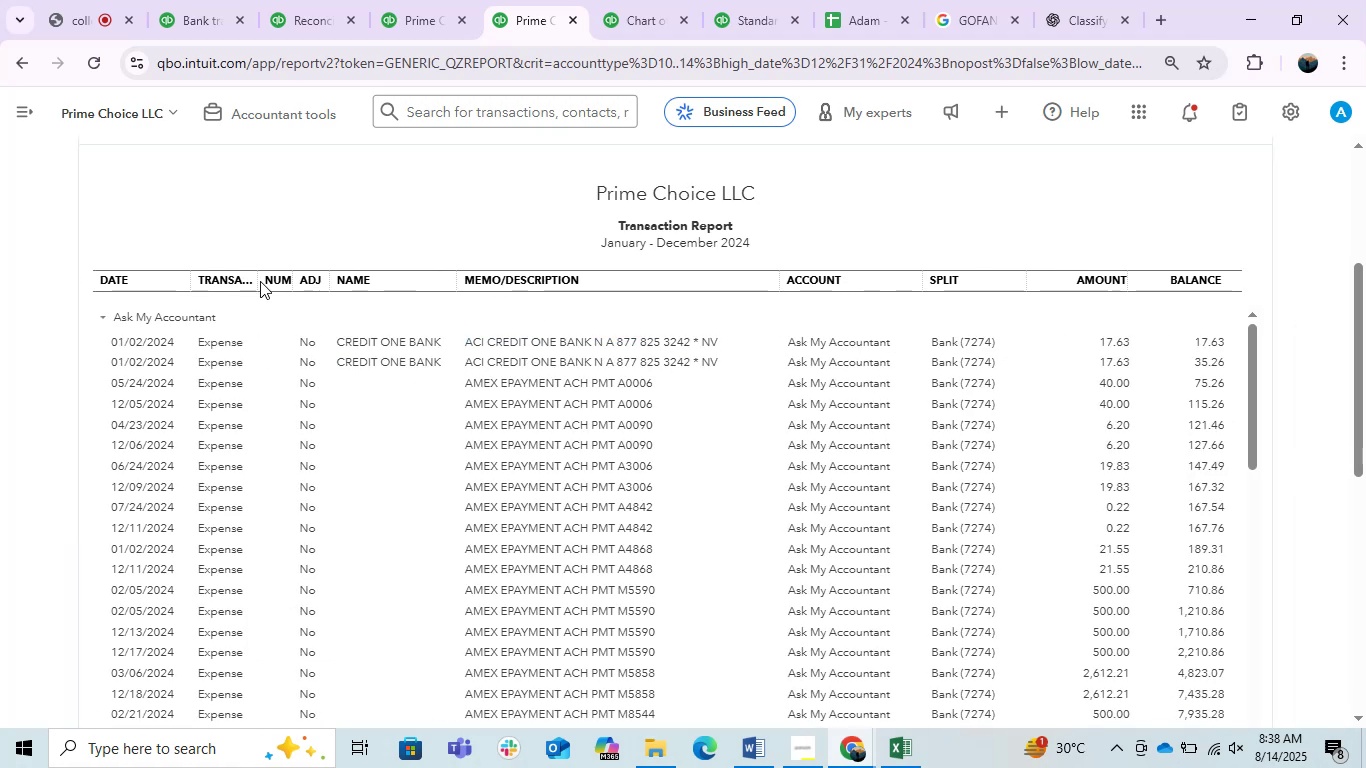 
left_click_drag(start_coordinate=[245, 282], to_coordinate=[270, 282])
 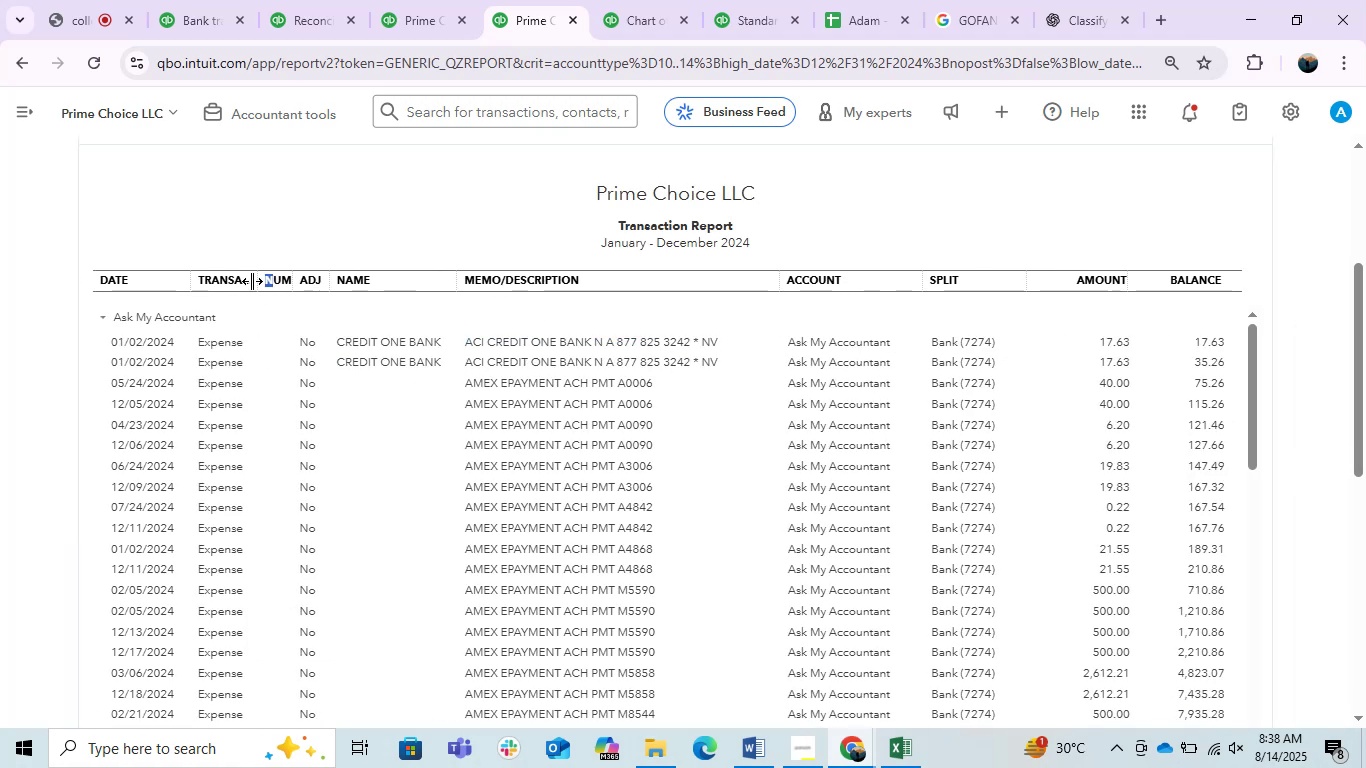 
left_click_drag(start_coordinate=[252, 281], to_coordinate=[293, 281])
 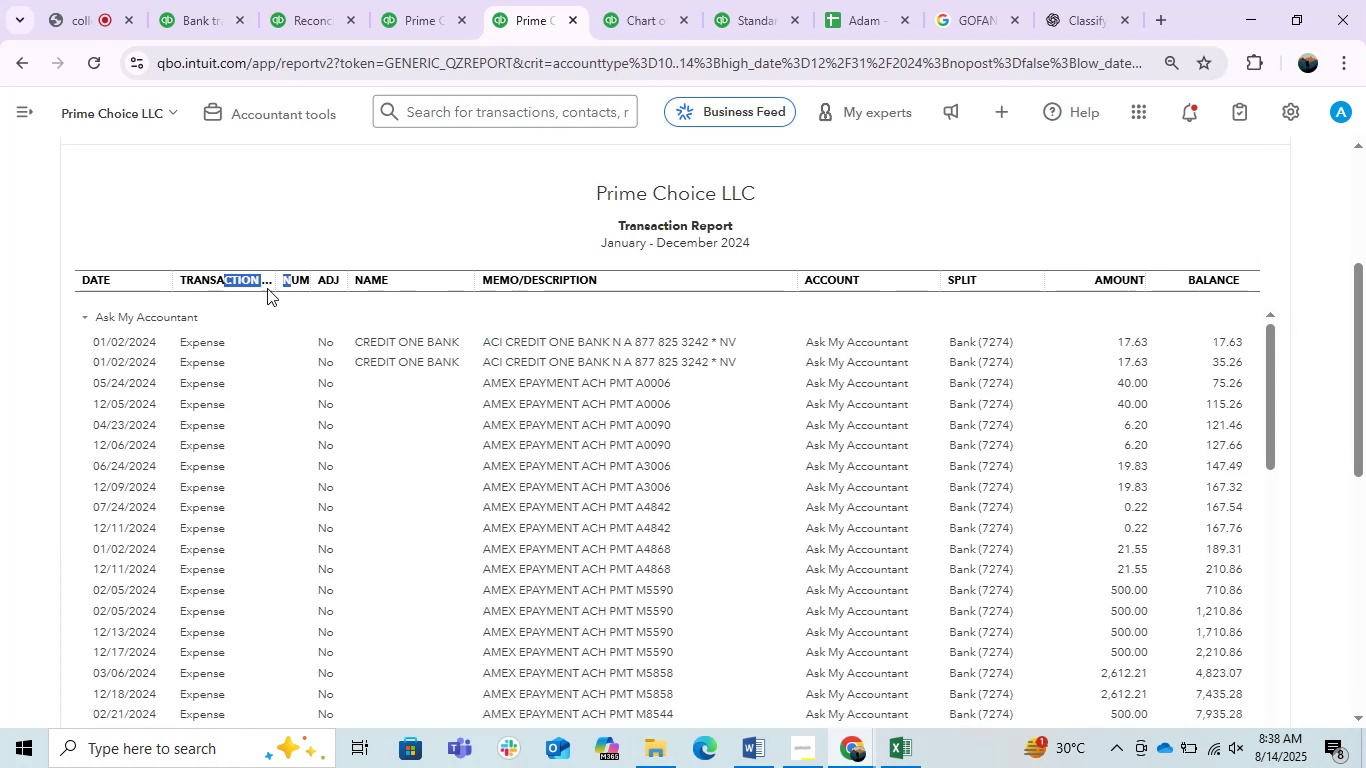 
left_click([258, 205])
 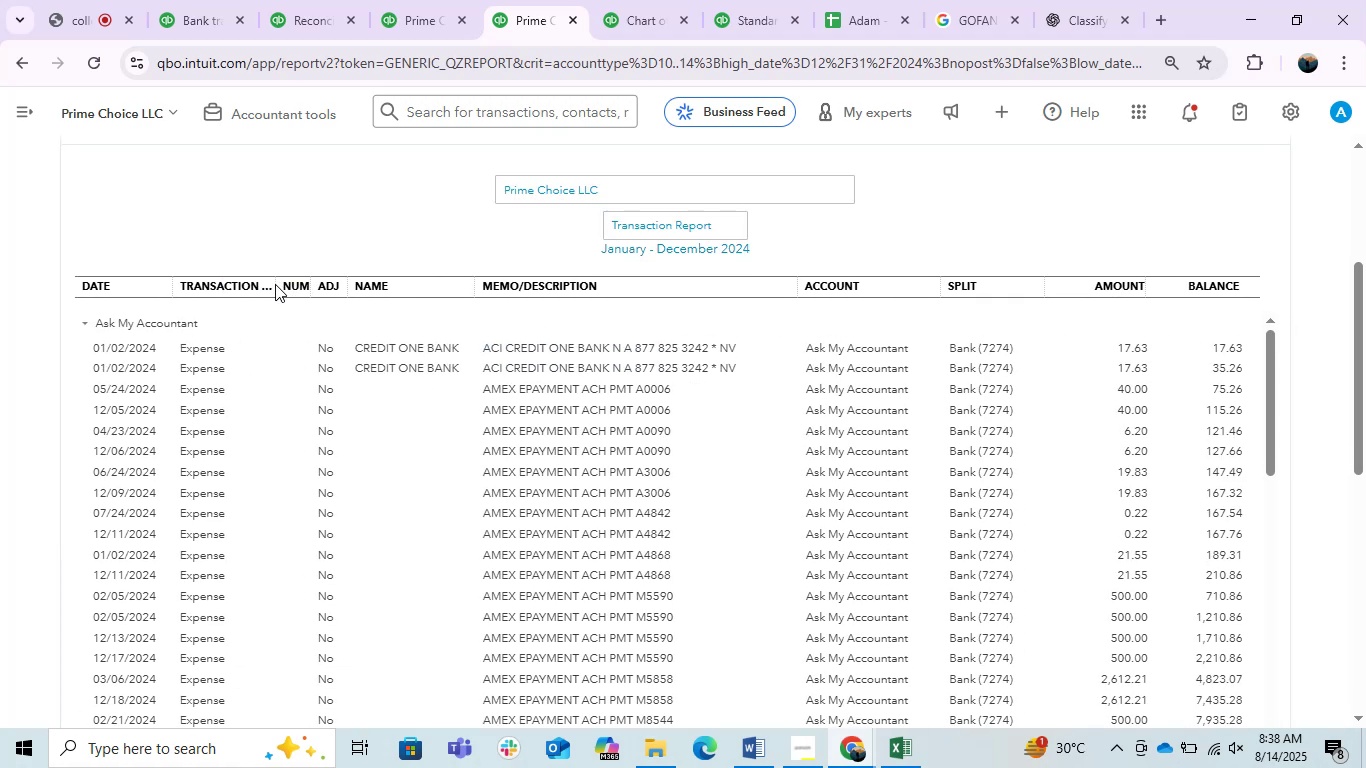 
left_click_drag(start_coordinate=[269, 284], to_coordinate=[288, 284])
 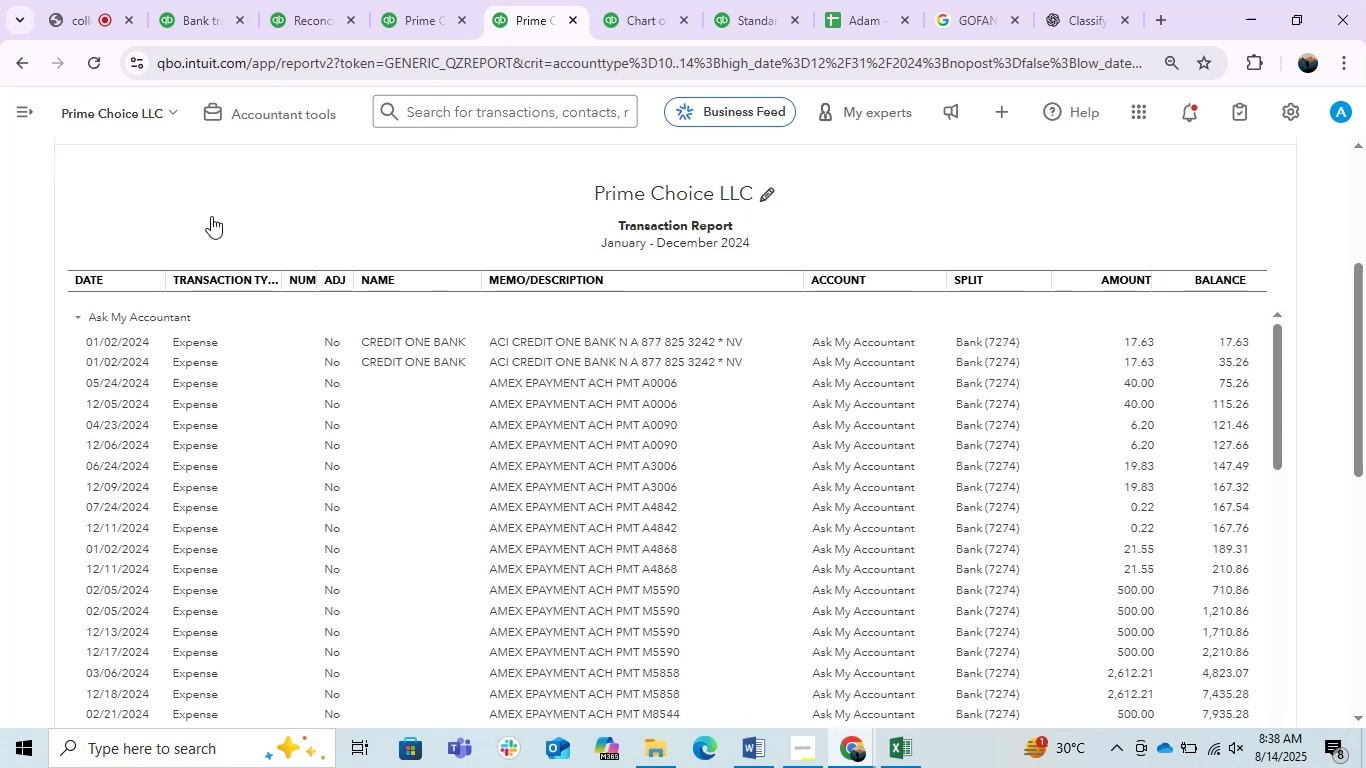 
left_click([186, 200])
 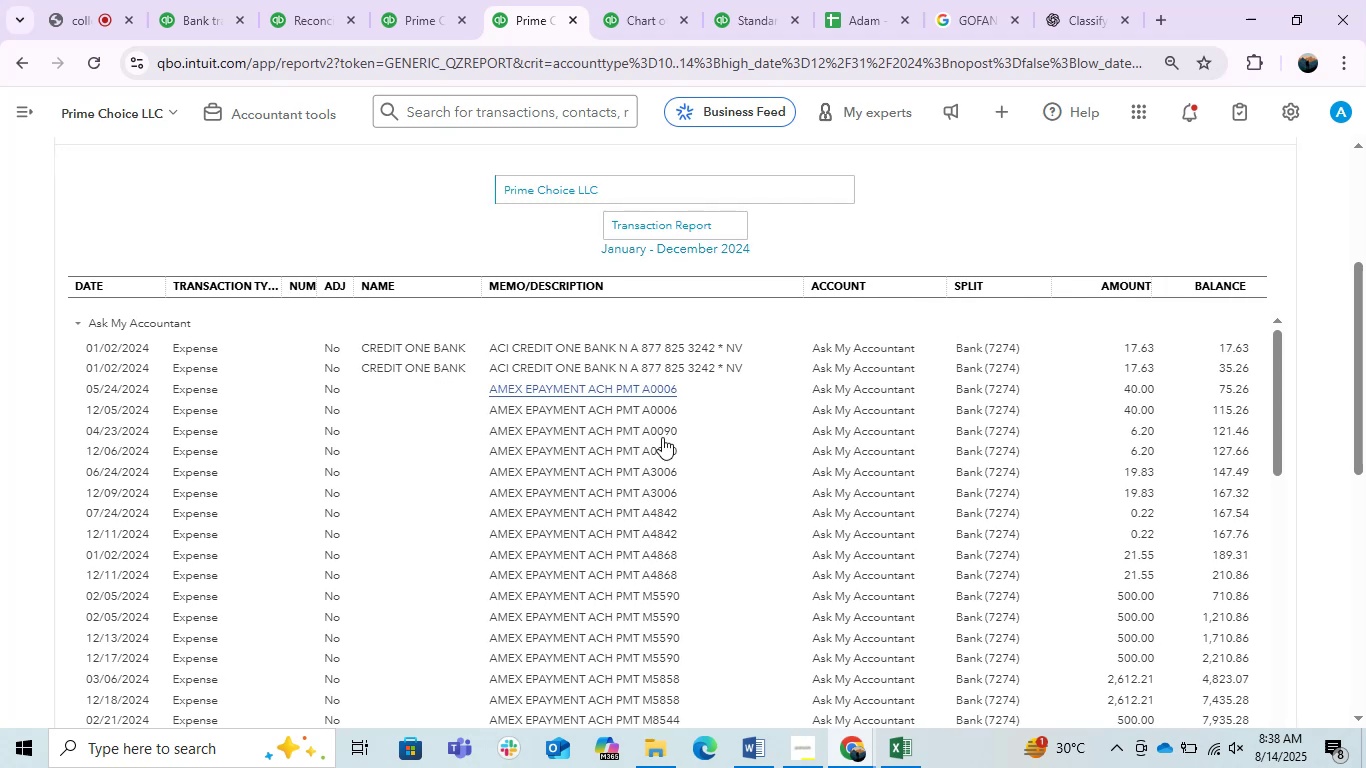 
scroll: coordinate [773, 467], scroll_direction: up, amount: 1.0
 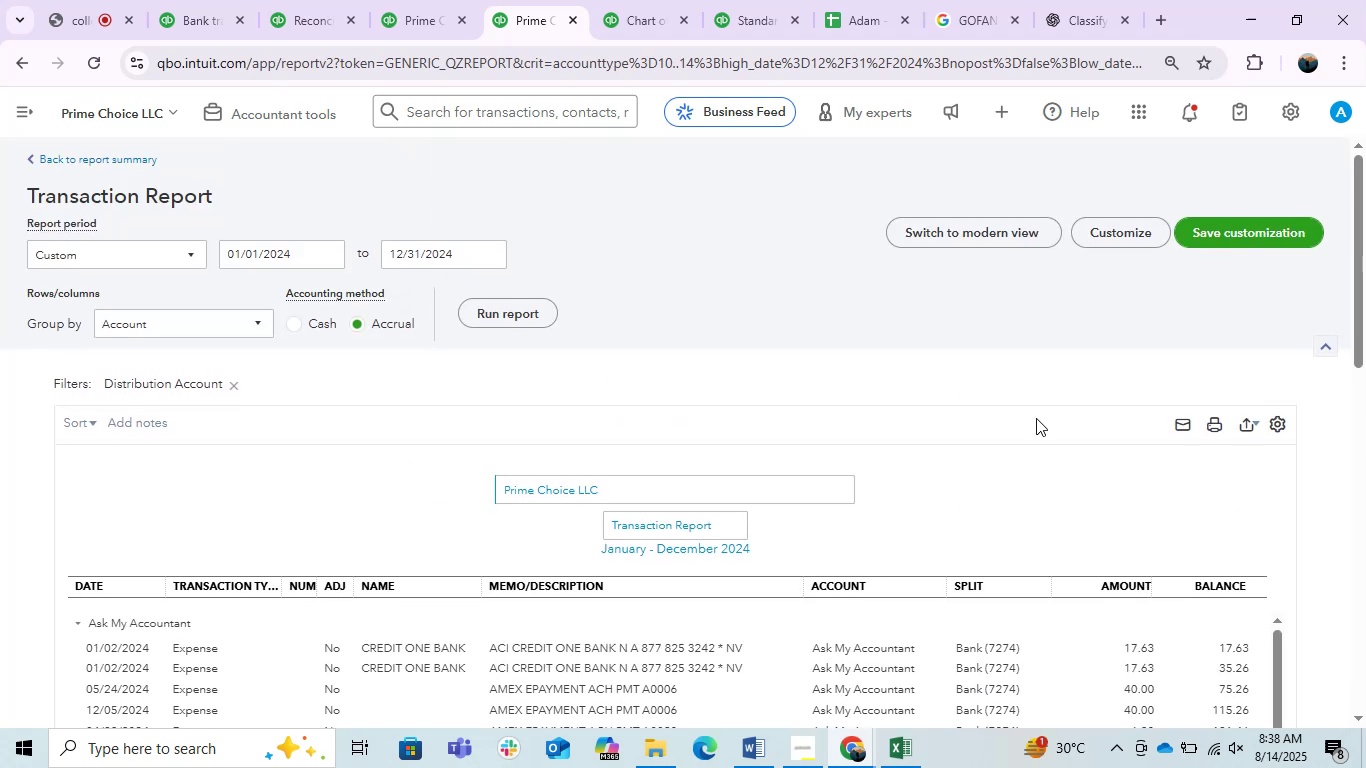 
left_click([1036, 416])
 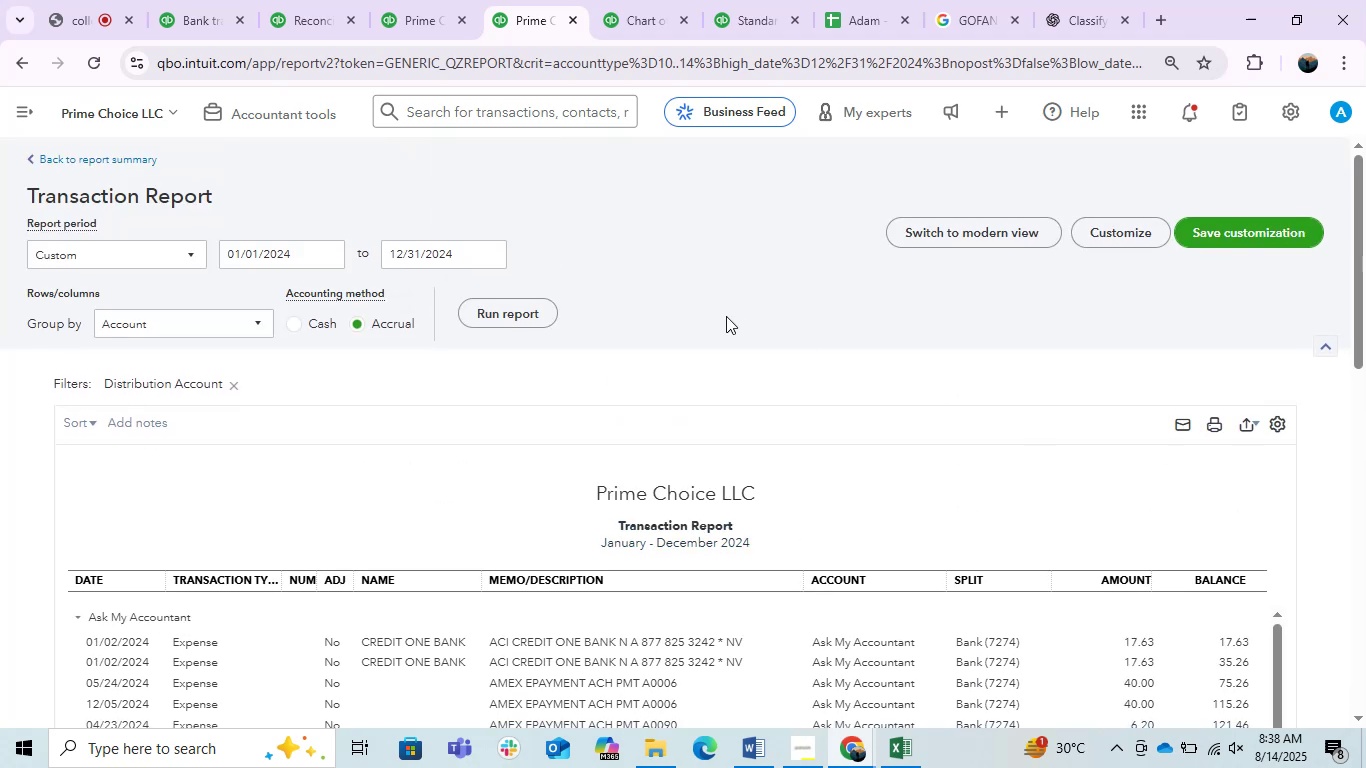 
scroll: coordinate [768, 408], scroll_direction: down, amount: 8.0
 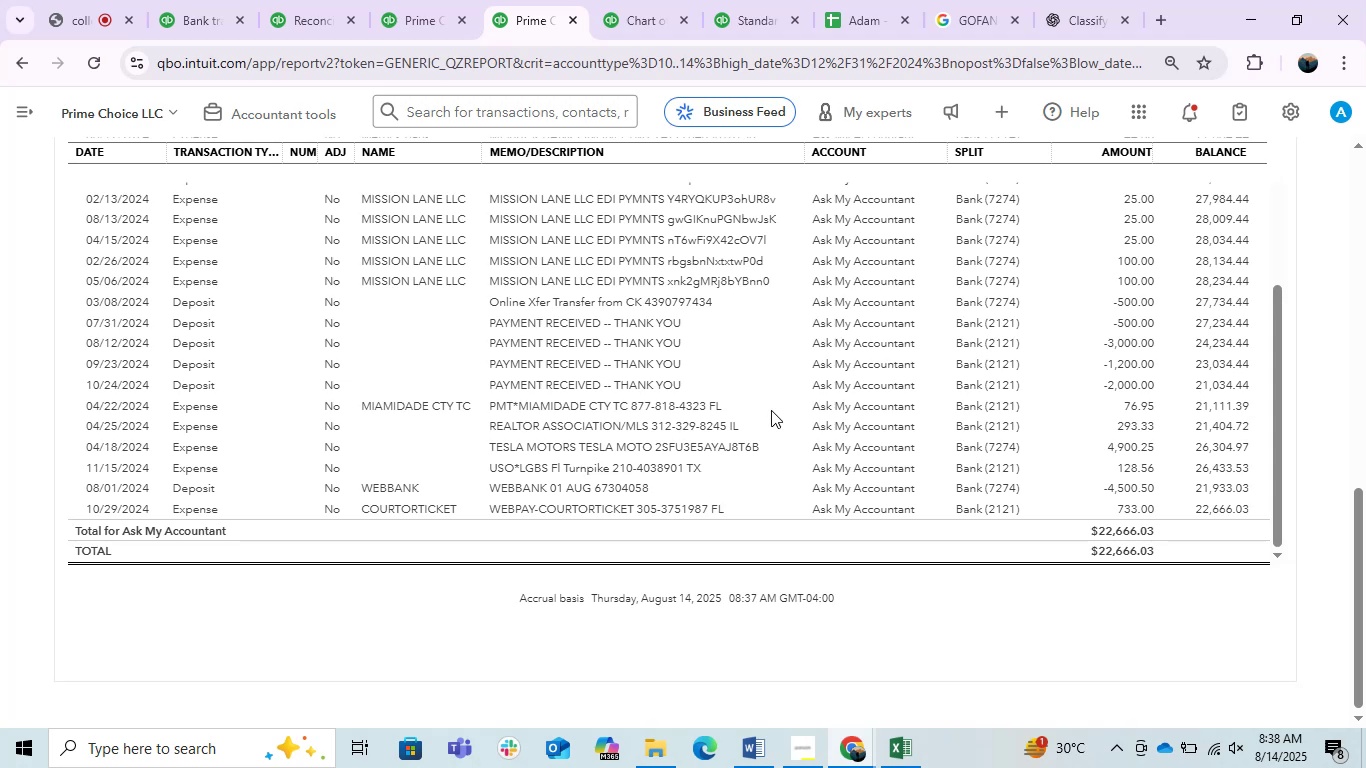 
wait(6.79)
 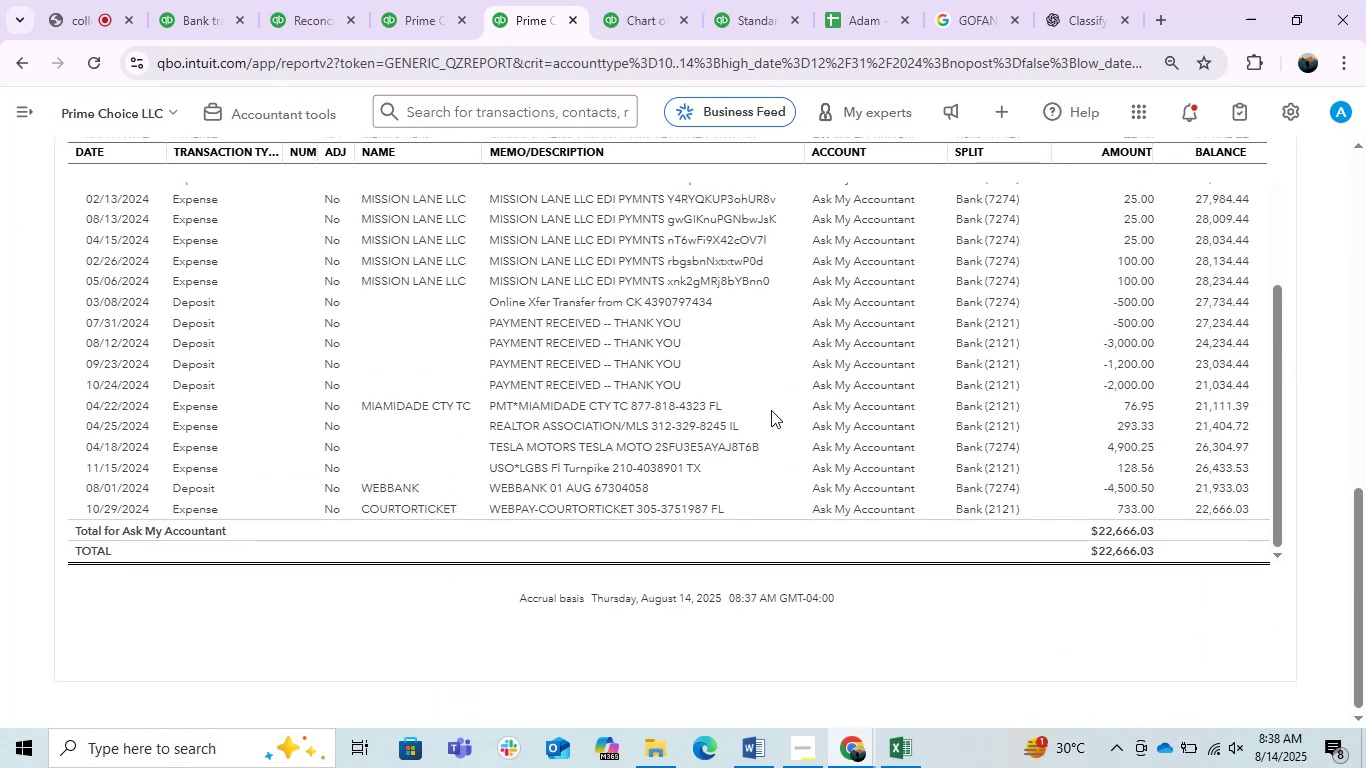 
scroll: coordinate [742, 450], scroll_direction: up, amount: 1.0
 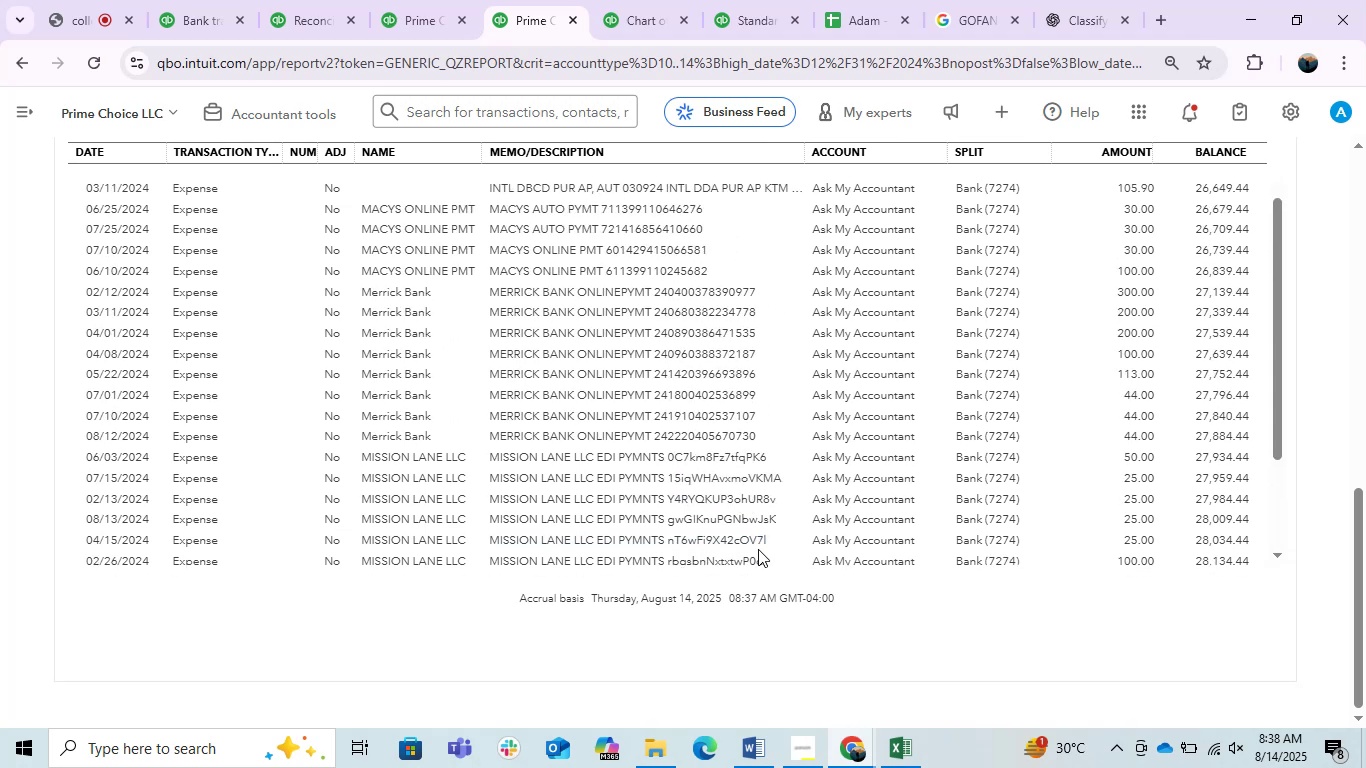 
scroll: coordinate [758, 549], scroll_direction: down, amount: 3.0
 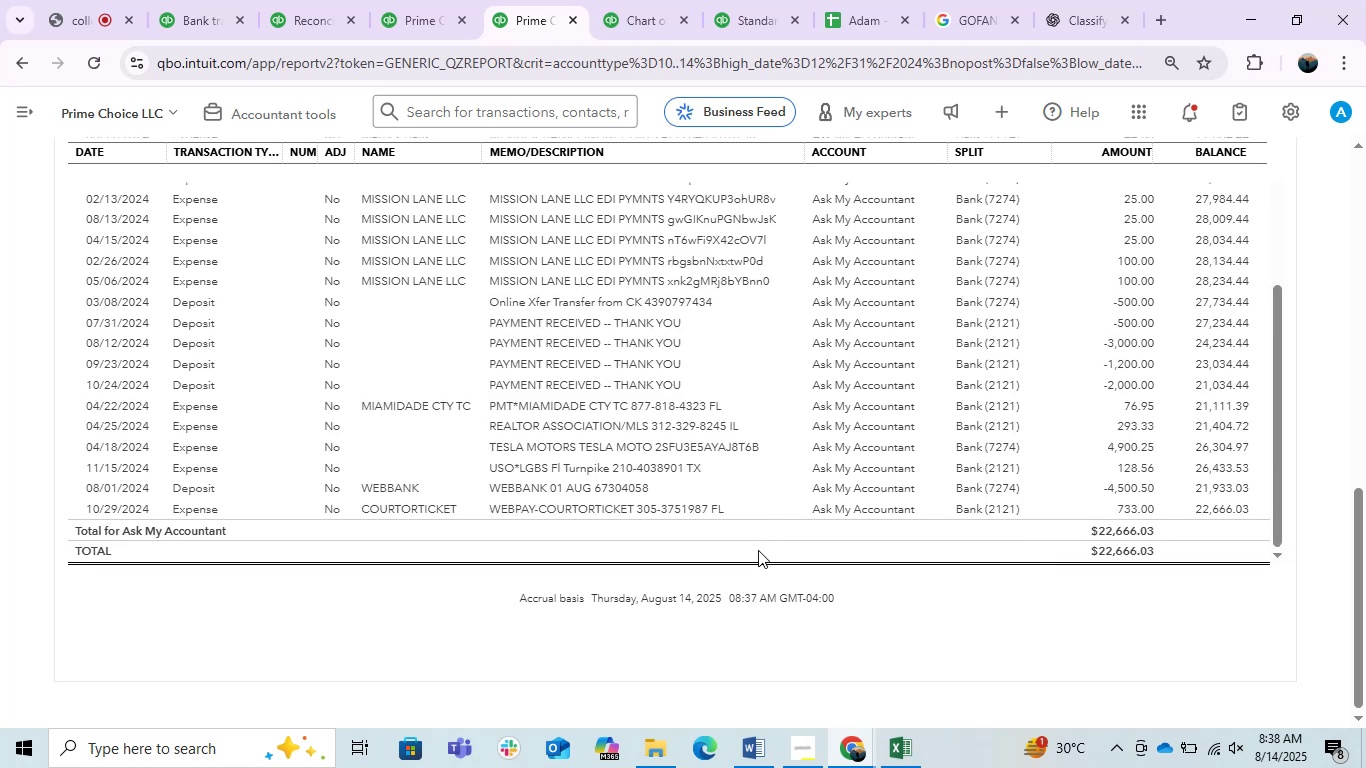 
scroll: coordinate [1329, 582], scroll_direction: up, amount: 5.0
 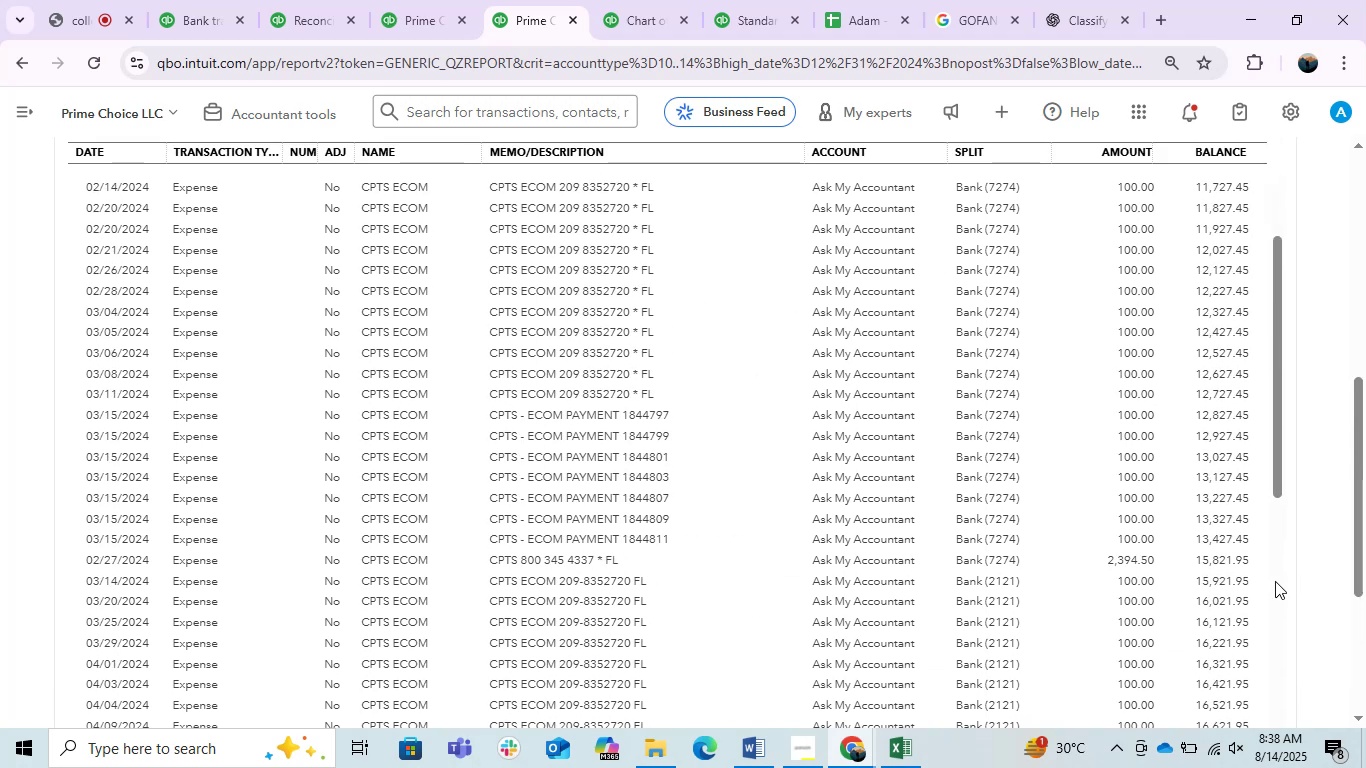 
scroll: coordinate [768, 439], scroll_direction: down, amount: 1.0
 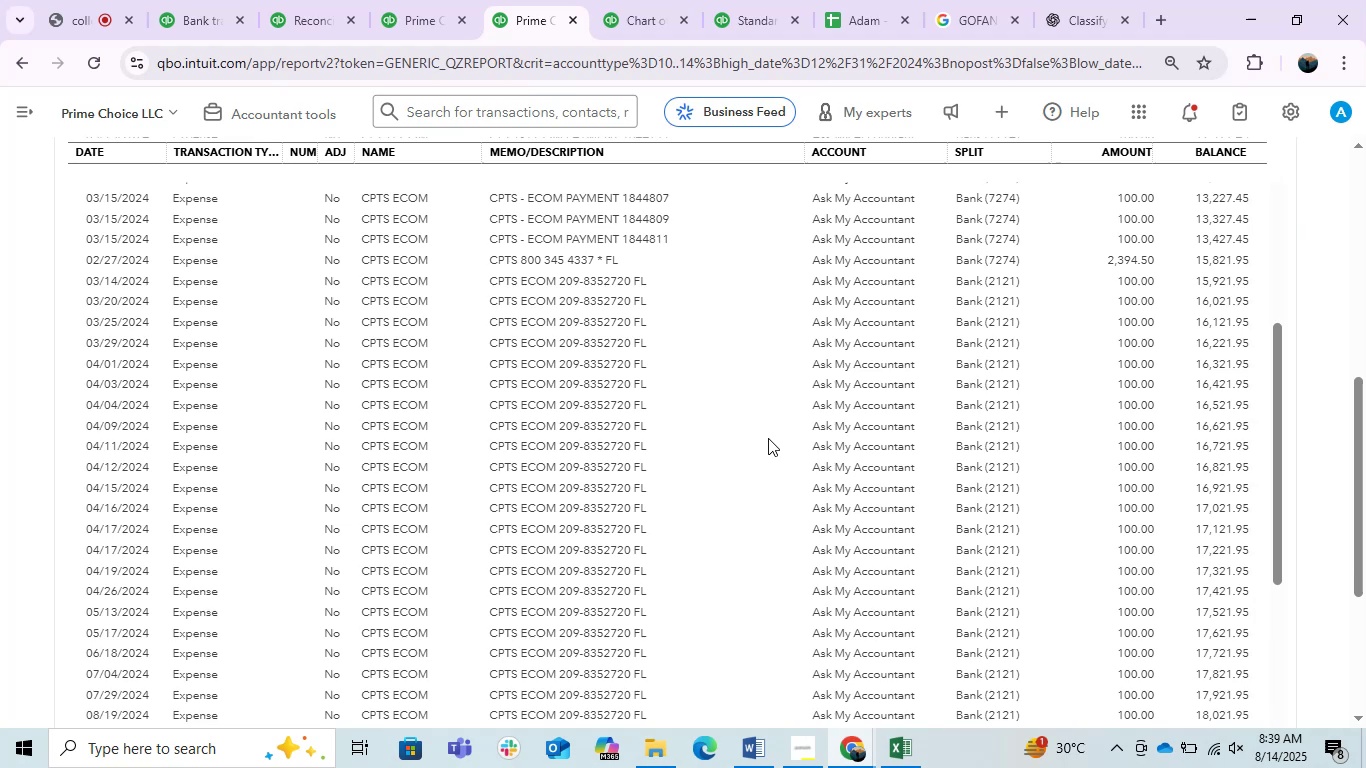 
wait(16.16)
 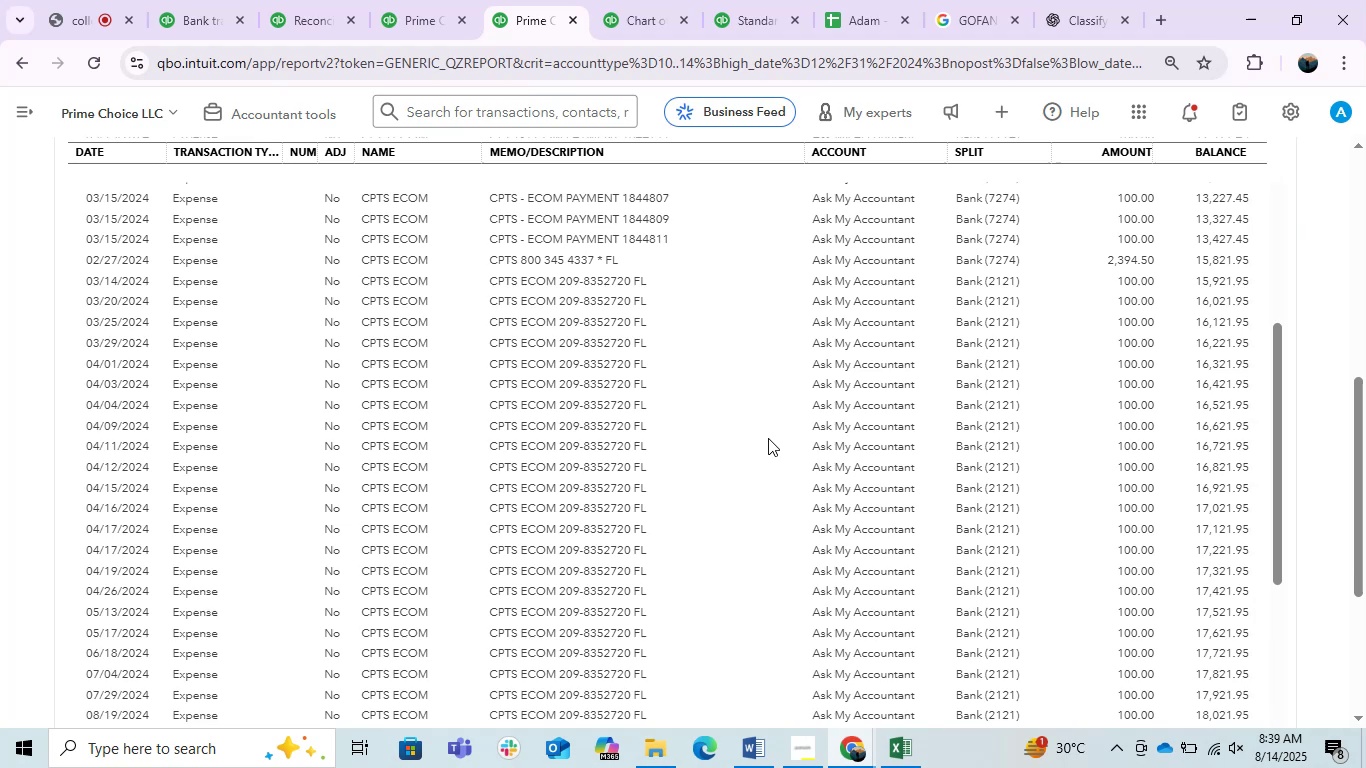 
scroll: coordinate [768, 438], scroll_direction: down, amount: 6.0
 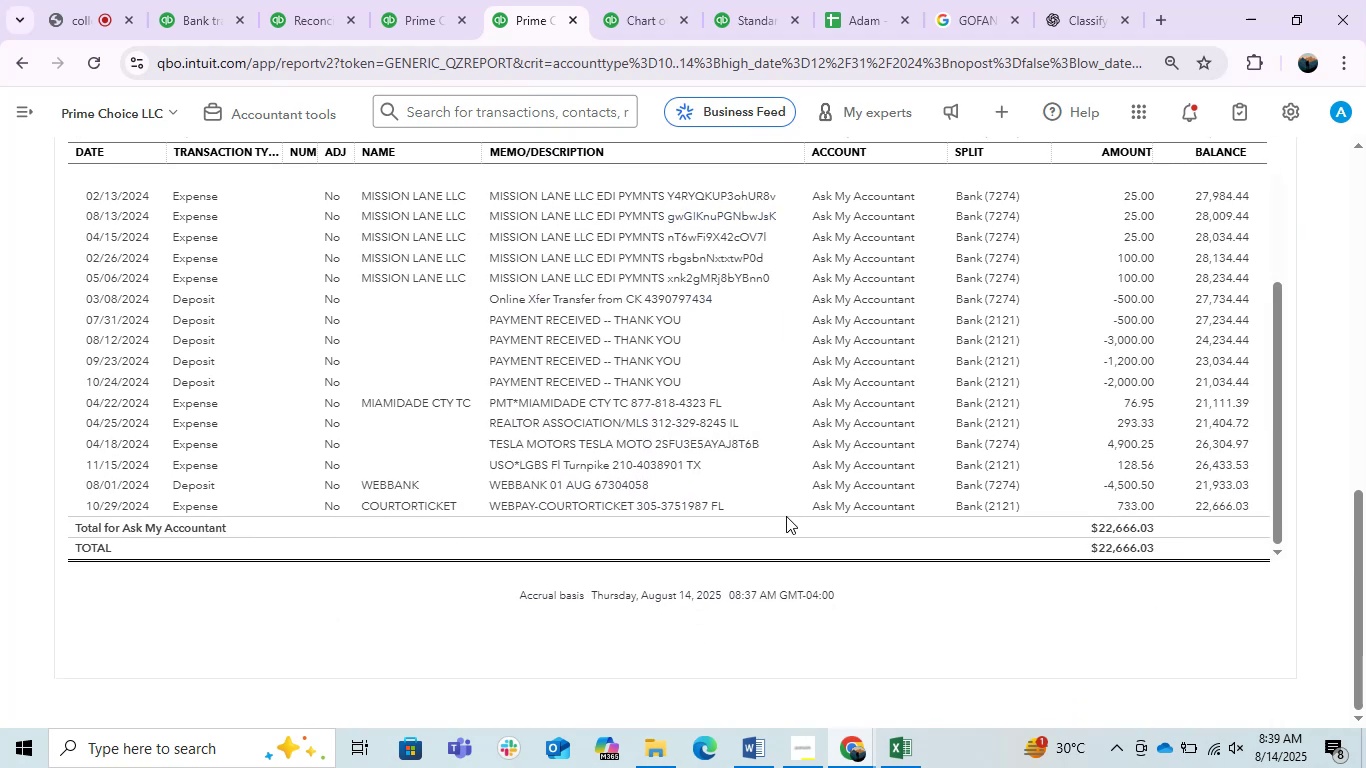 
scroll: coordinate [777, 565], scroll_direction: up, amount: 1.0
 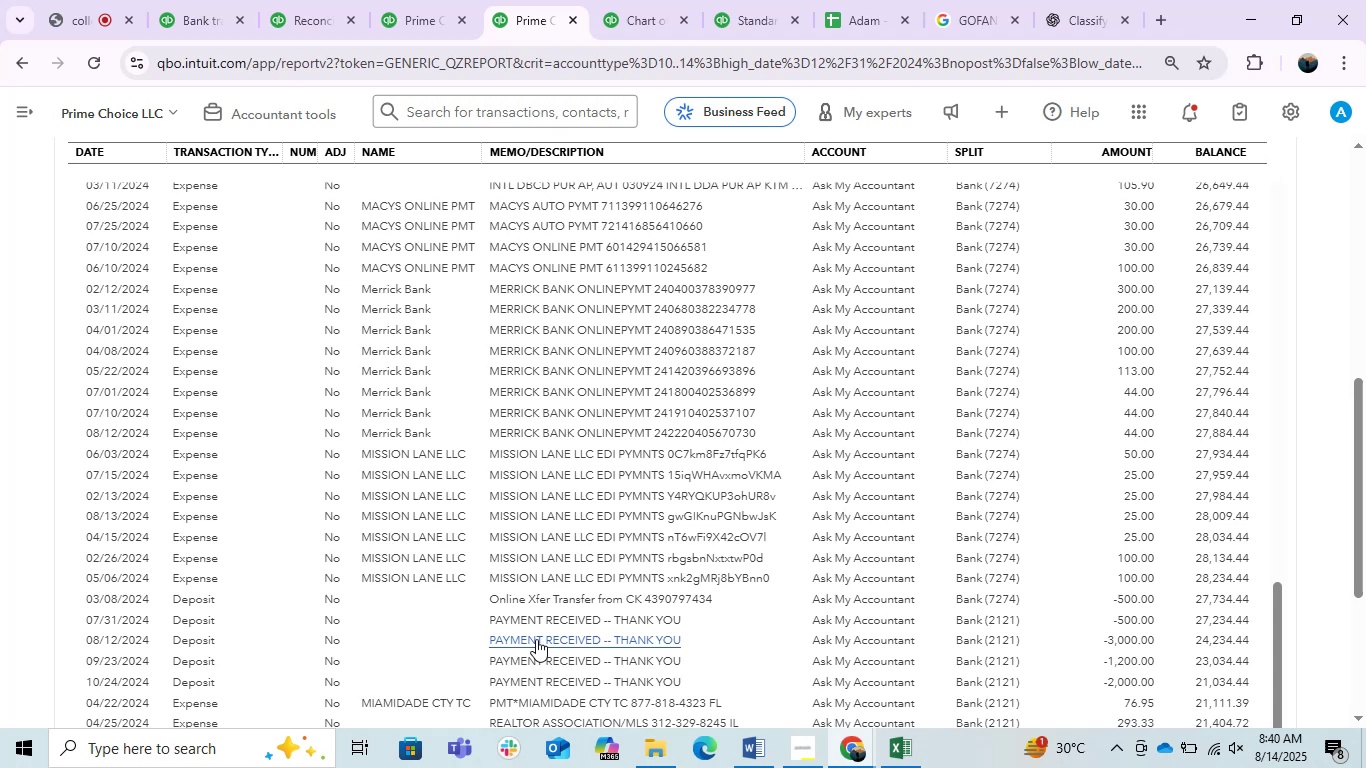 
wait(50.94)
 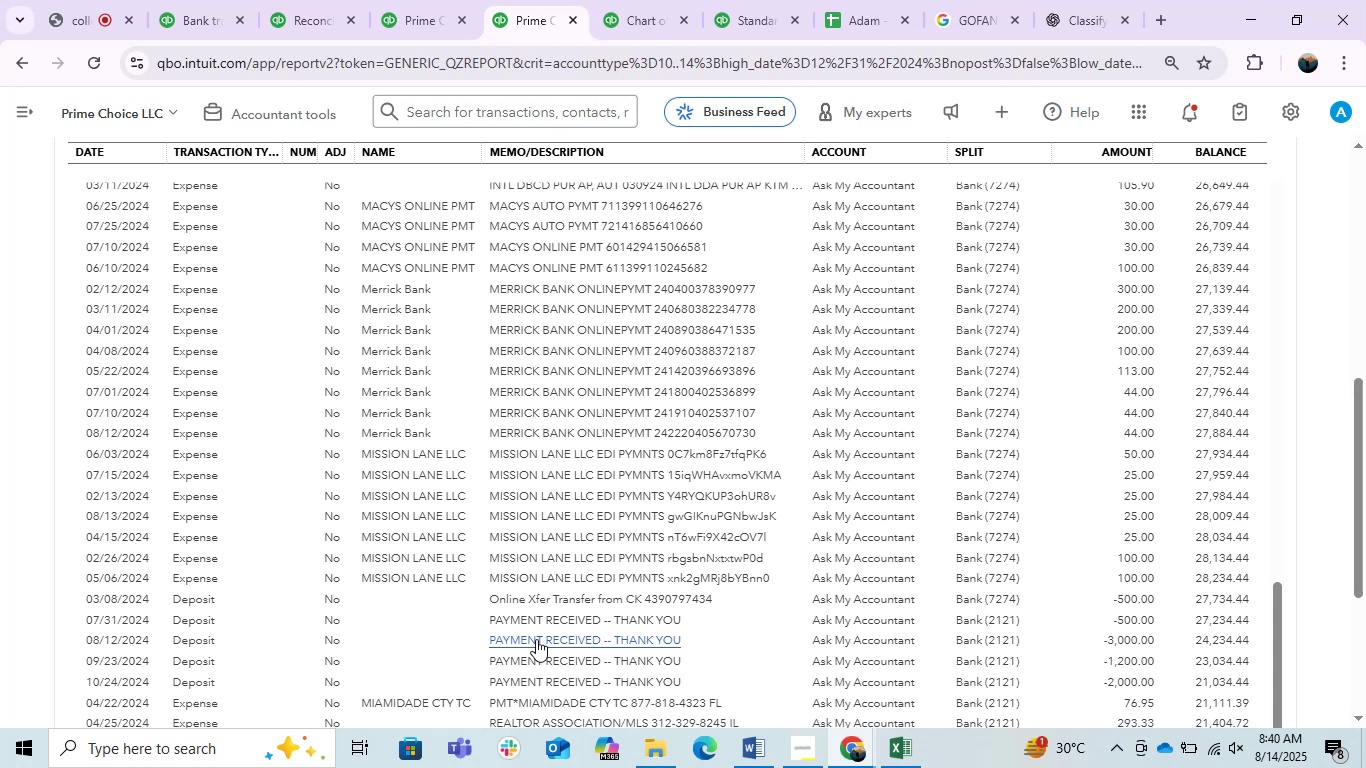 
scroll: coordinate [436, 606], scroll_direction: down, amount: 5.0
 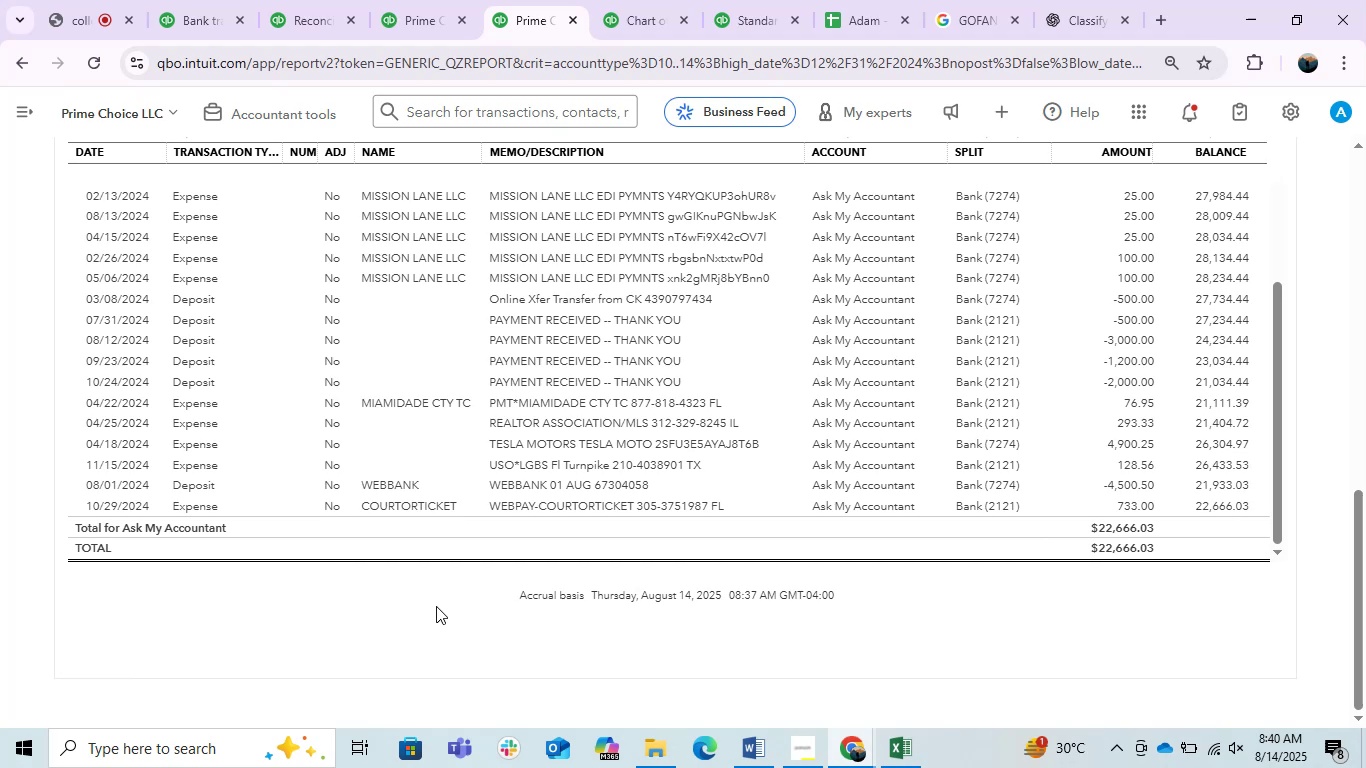 
wait(5.17)
 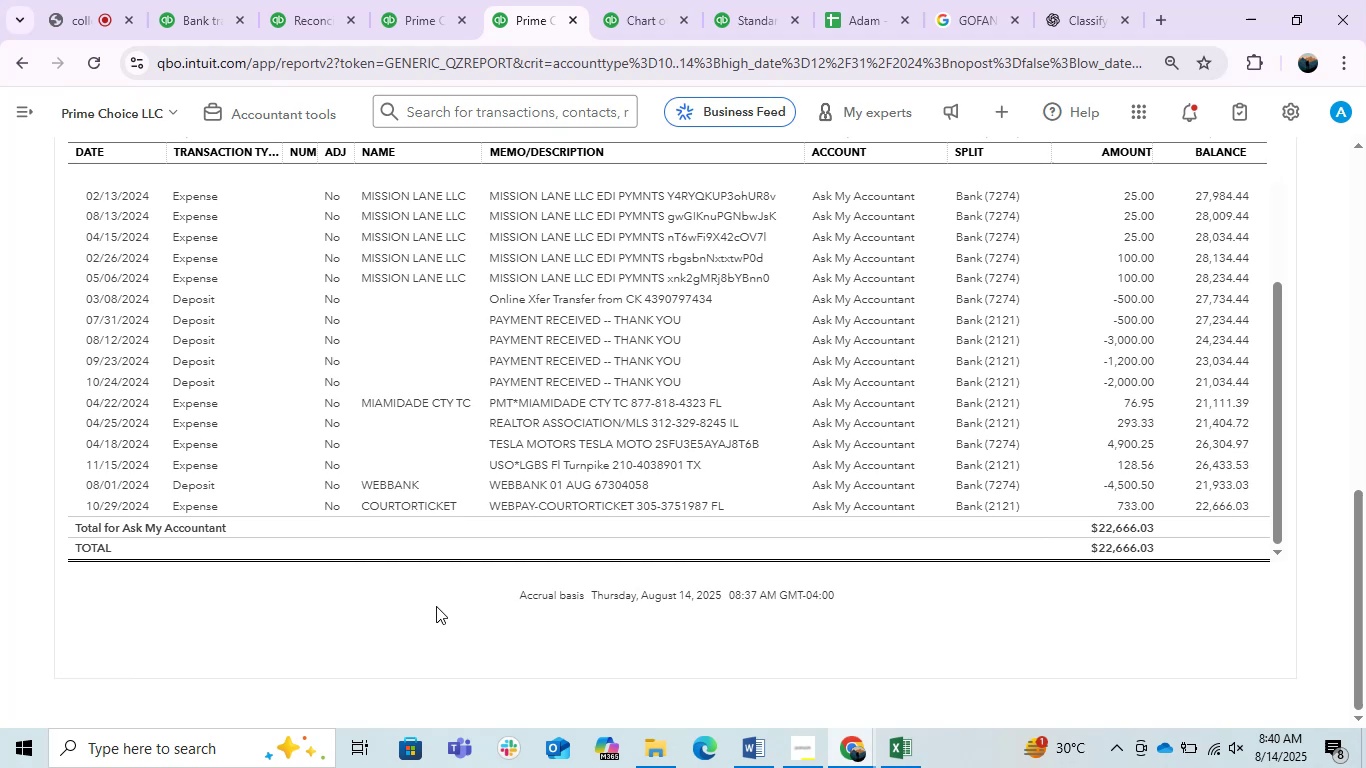 
scroll: coordinate [436, 606], scroll_direction: down, amount: 5.0
 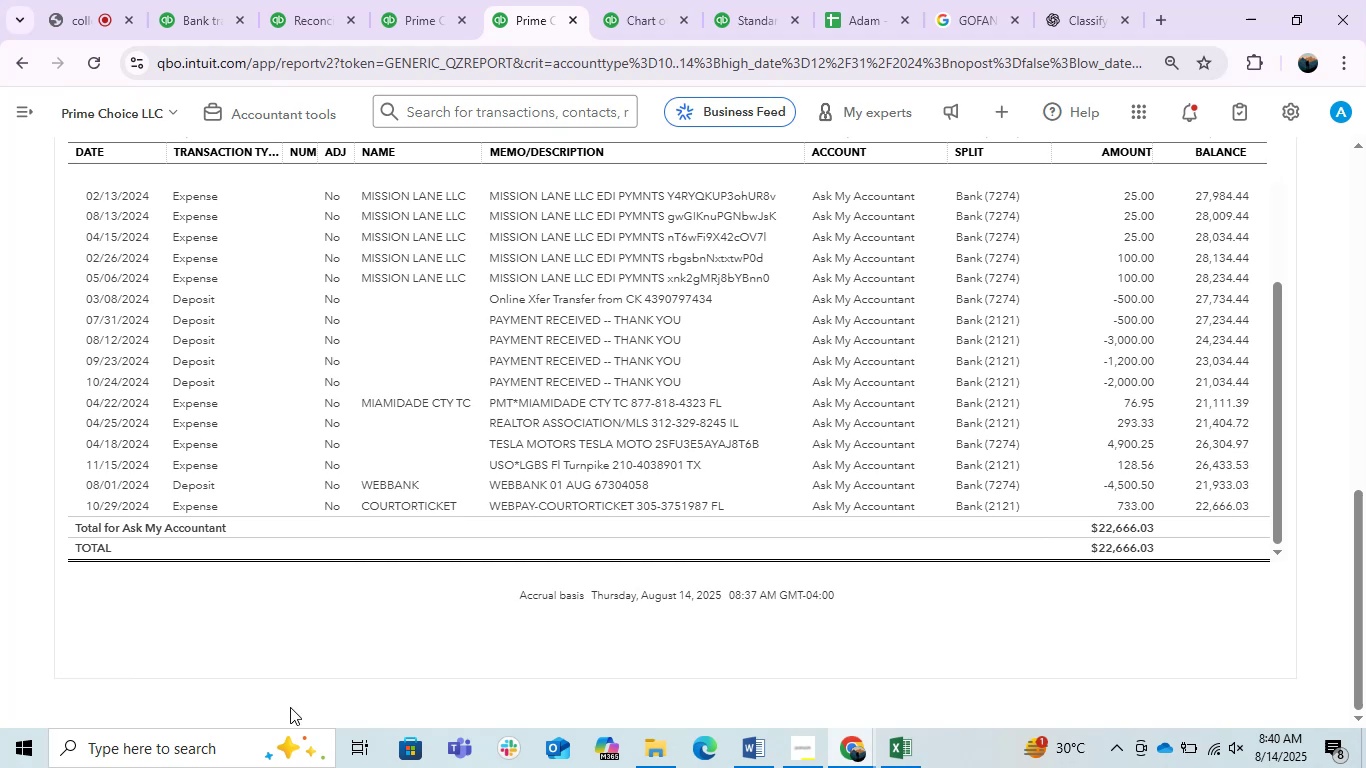 
scroll: coordinate [586, 494], scroll_direction: up, amount: 1.0
 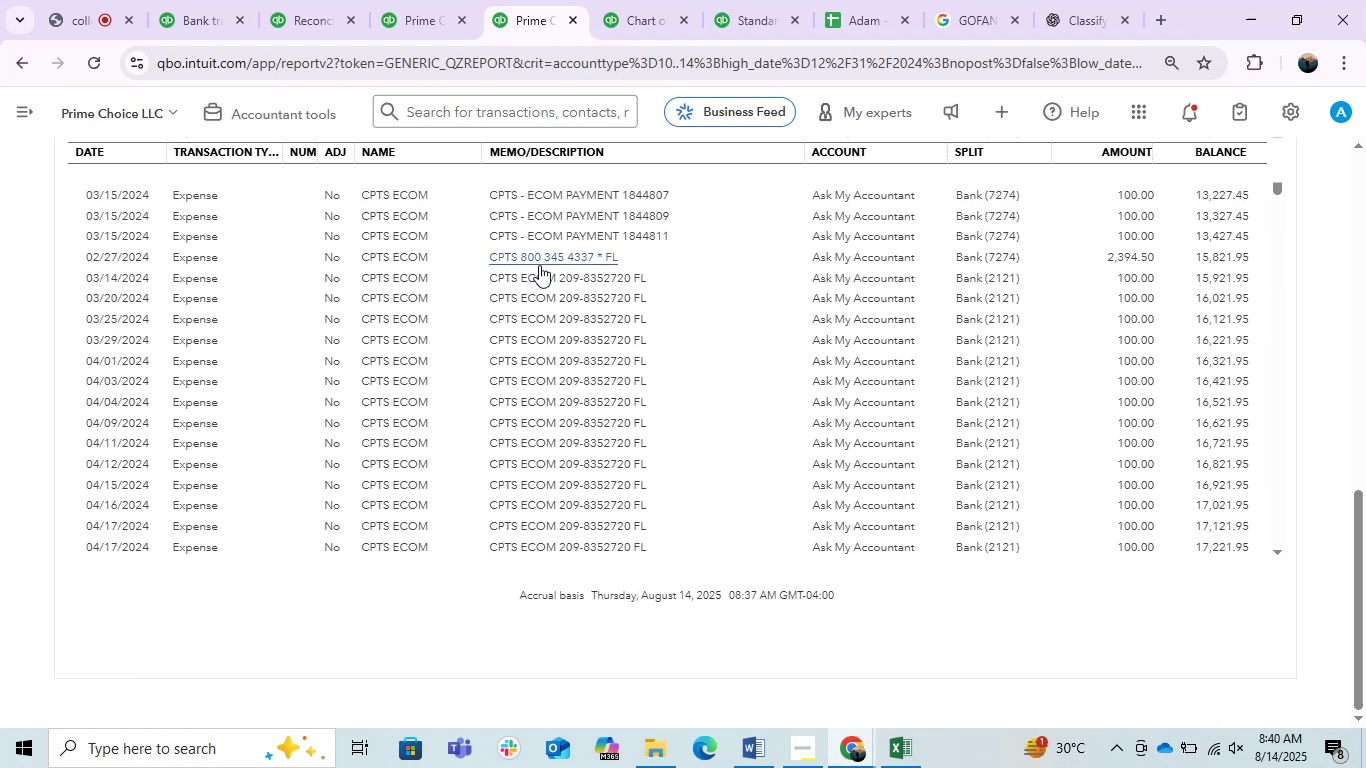 
left_click([538, 255])
 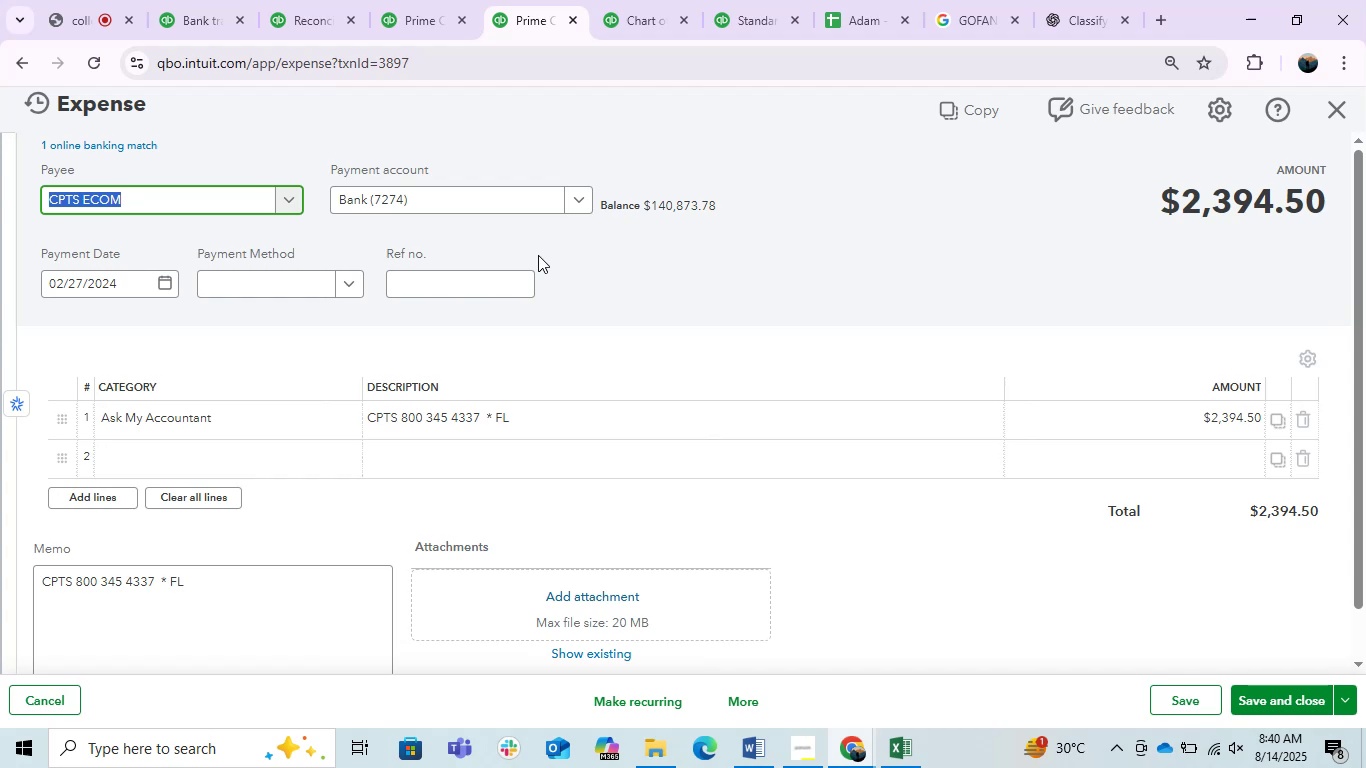 
wait(26.24)
 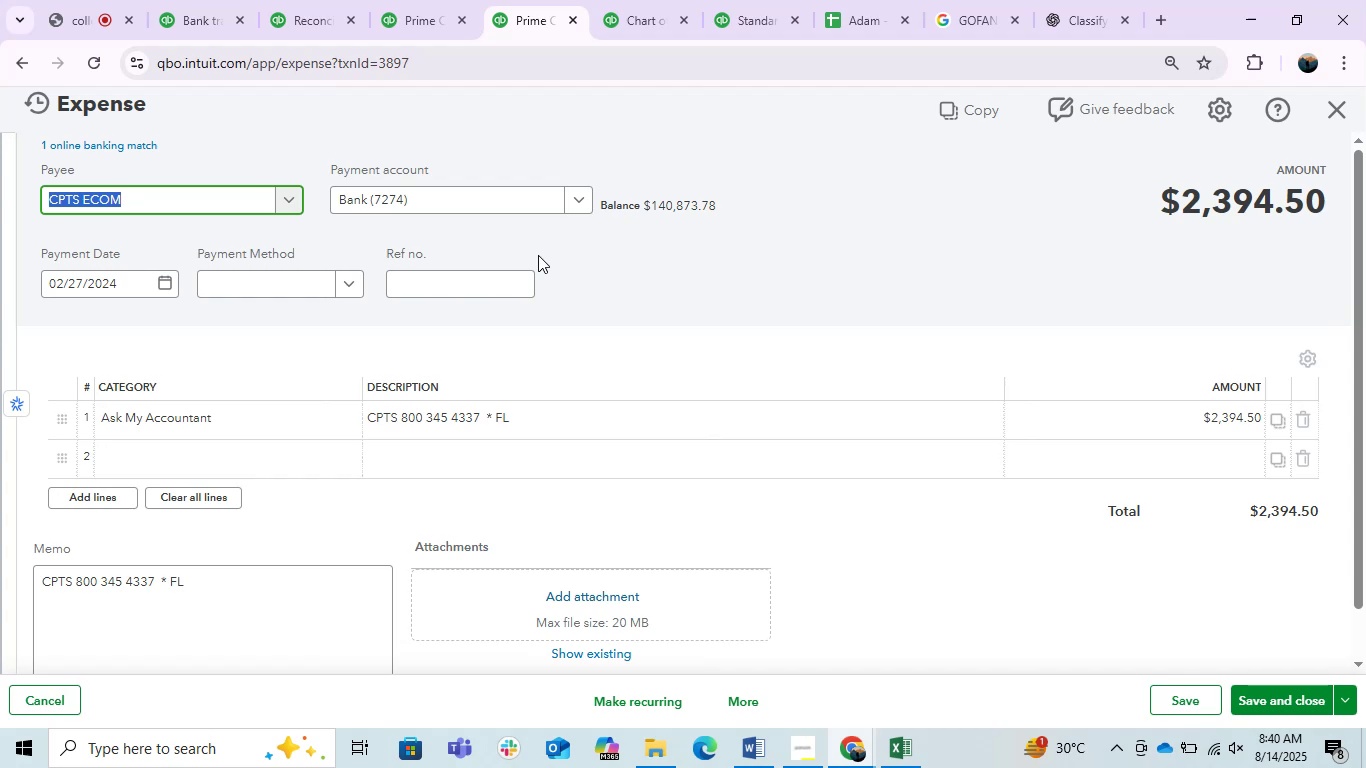 
left_click([932, 264])
 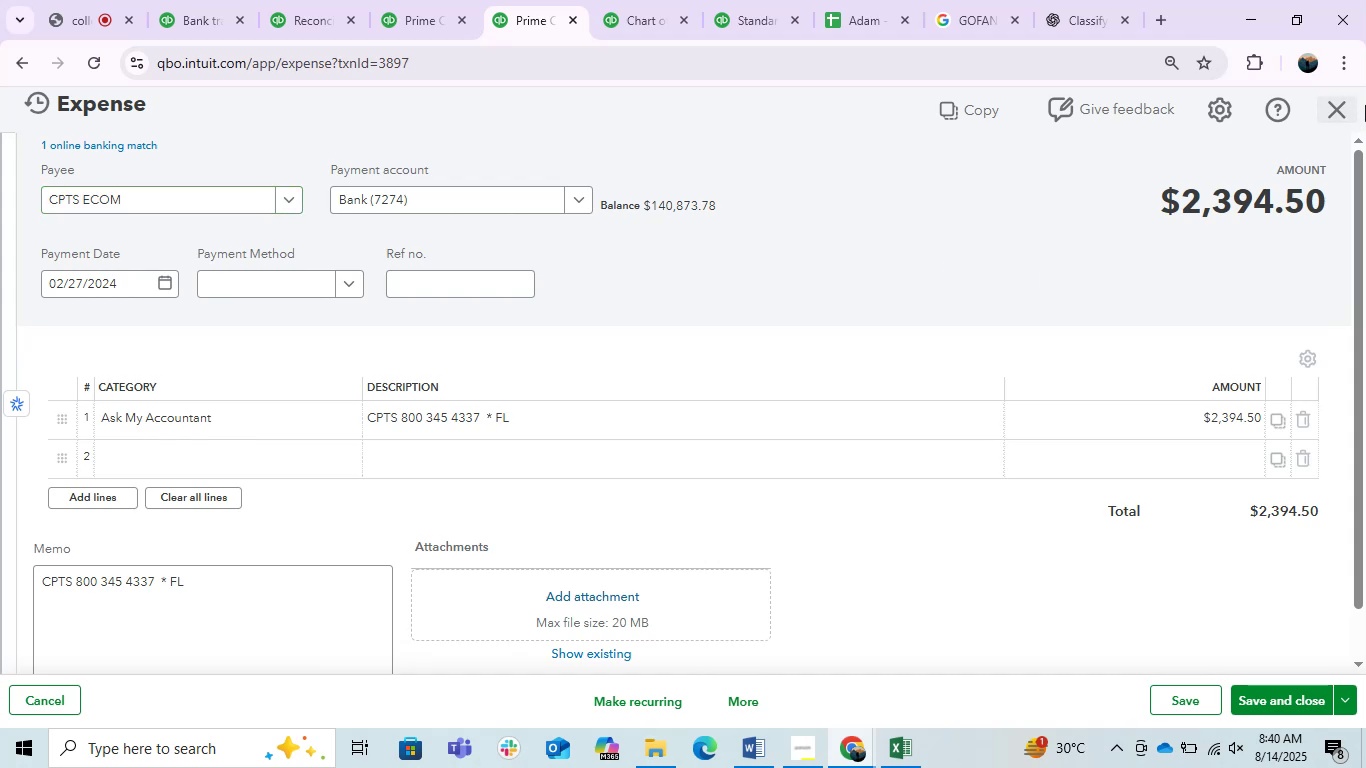 
left_click([1334, 108])
 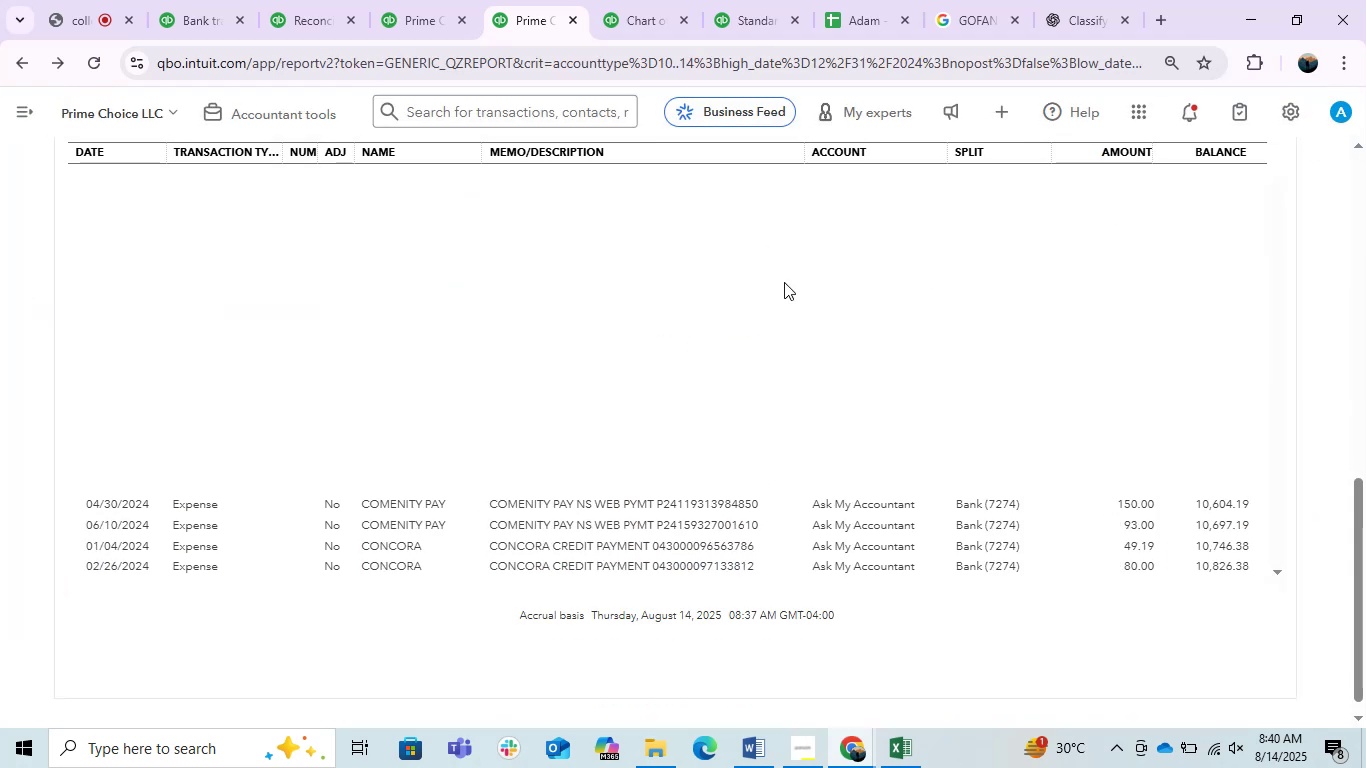 
scroll: coordinate [703, 413], scroll_direction: up, amount: 3.0
 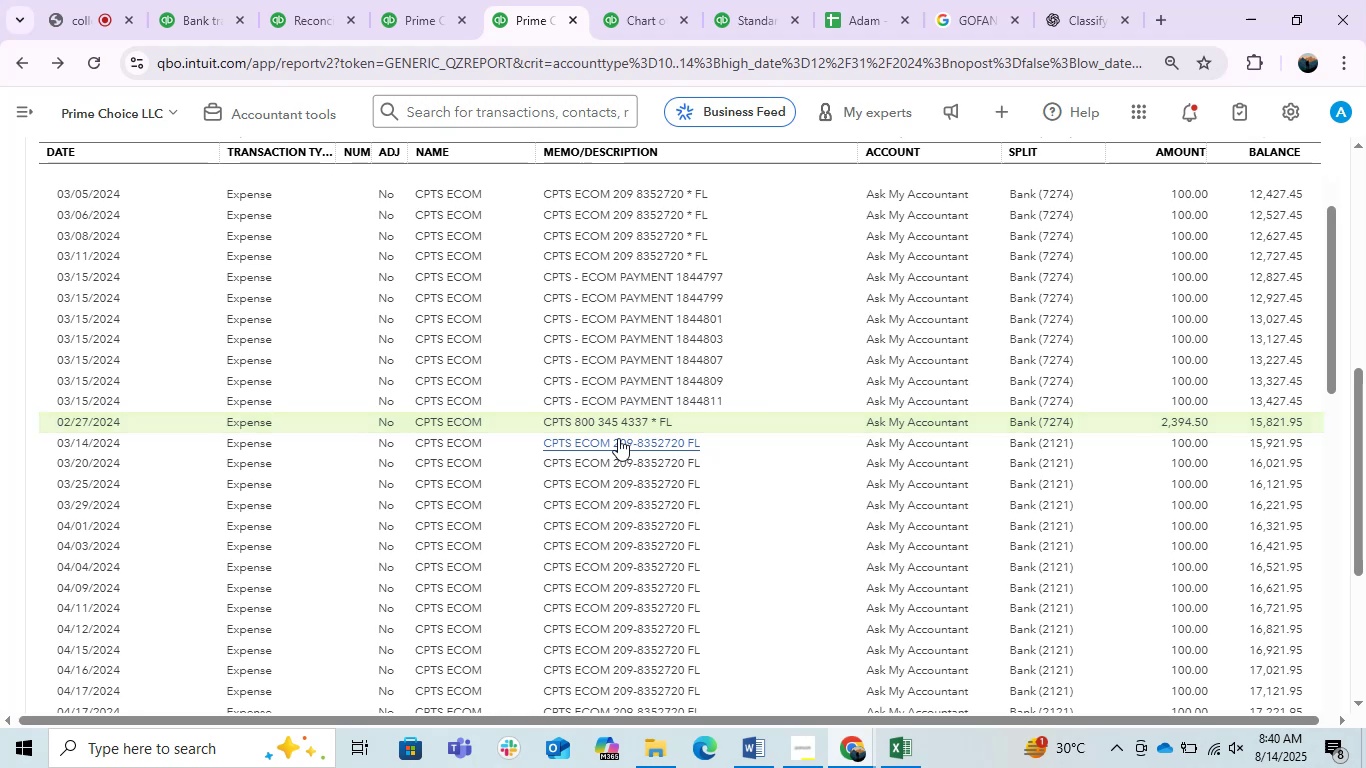 
left_click([314, 0])
 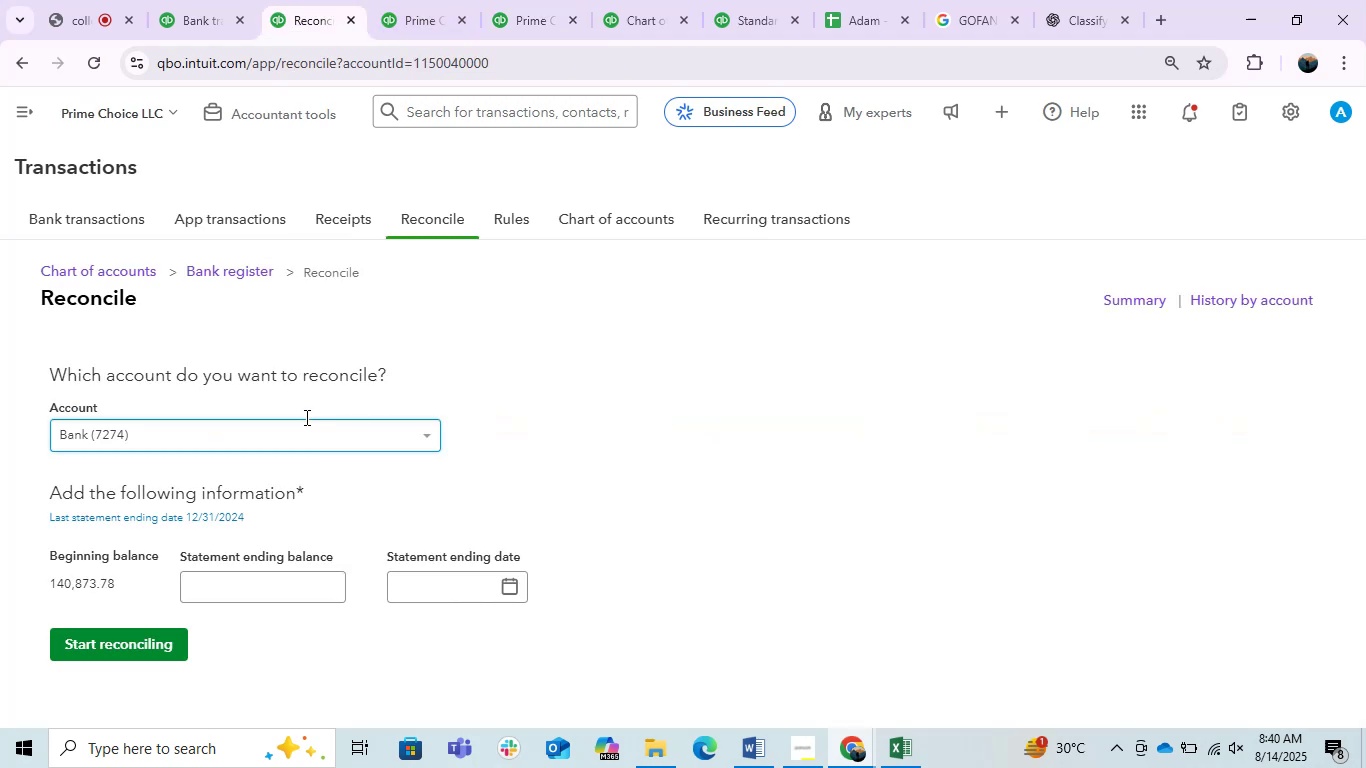 
left_click([305, 417])
 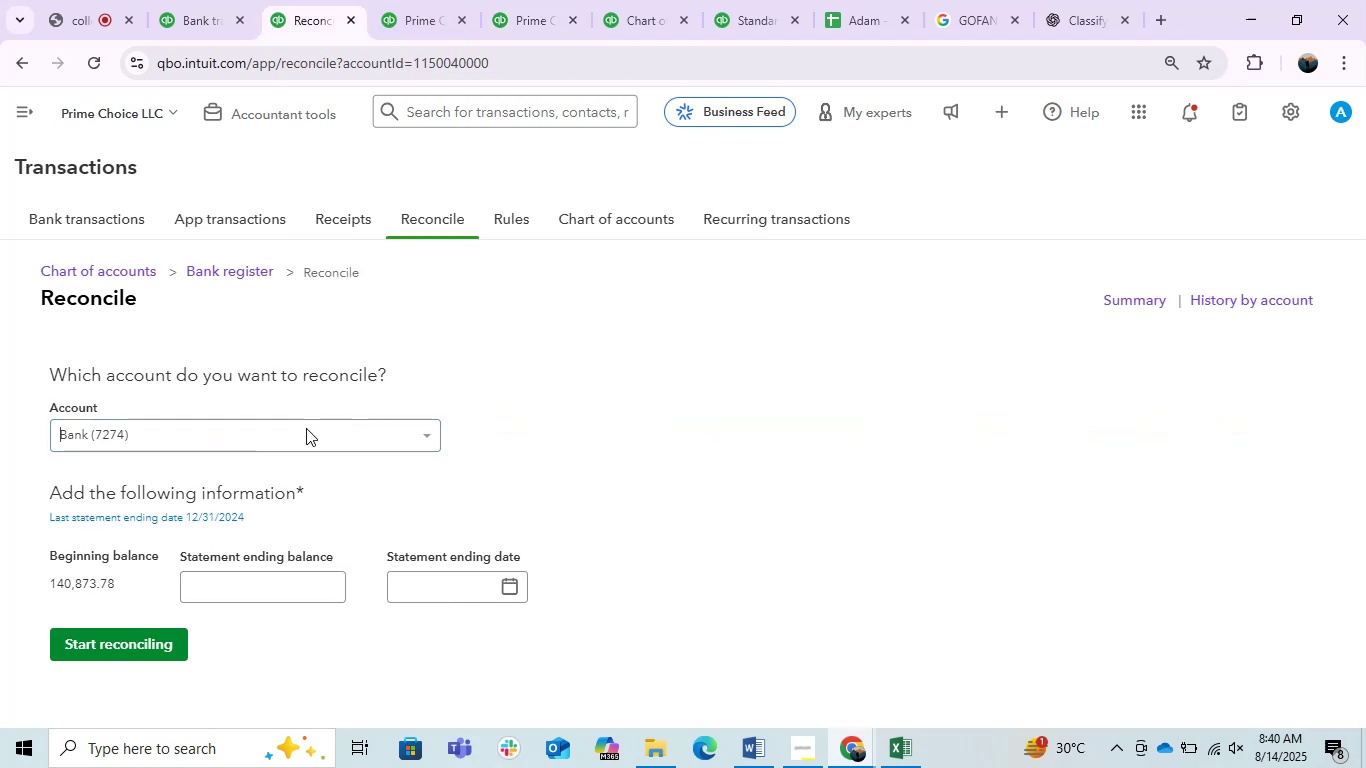 
left_click([306, 428])
 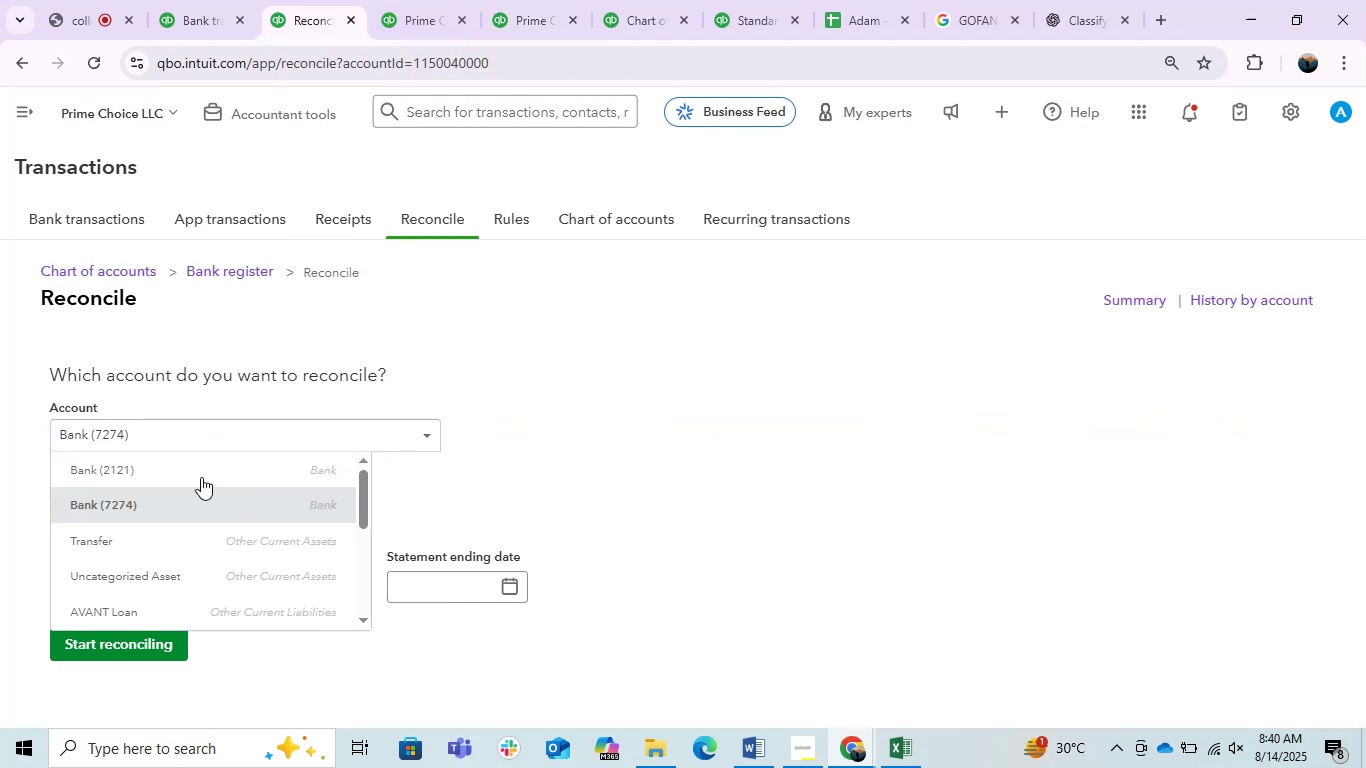 
left_click([194, 469])
 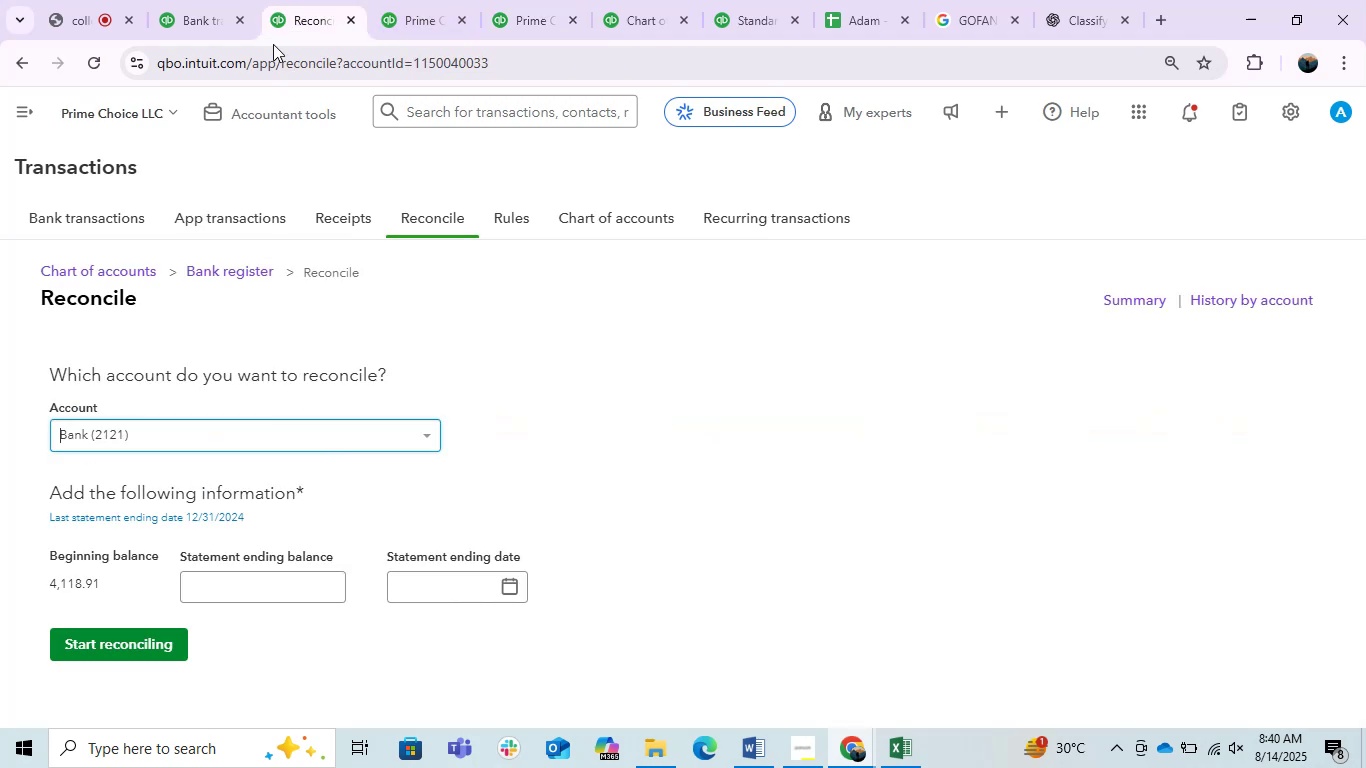 
left_click([183, 0])
 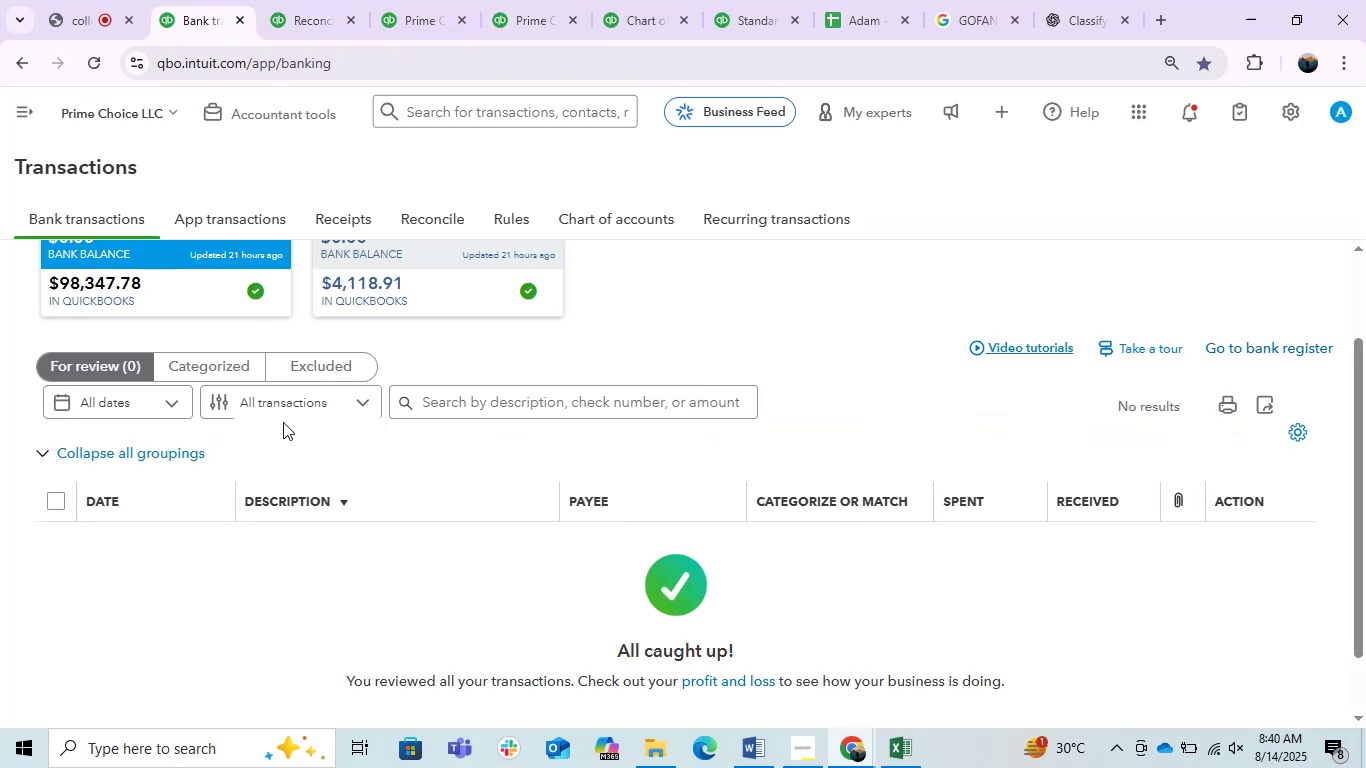 
scroll: coordinate [283, 422], scroll_direction: up, amount: 1.0
 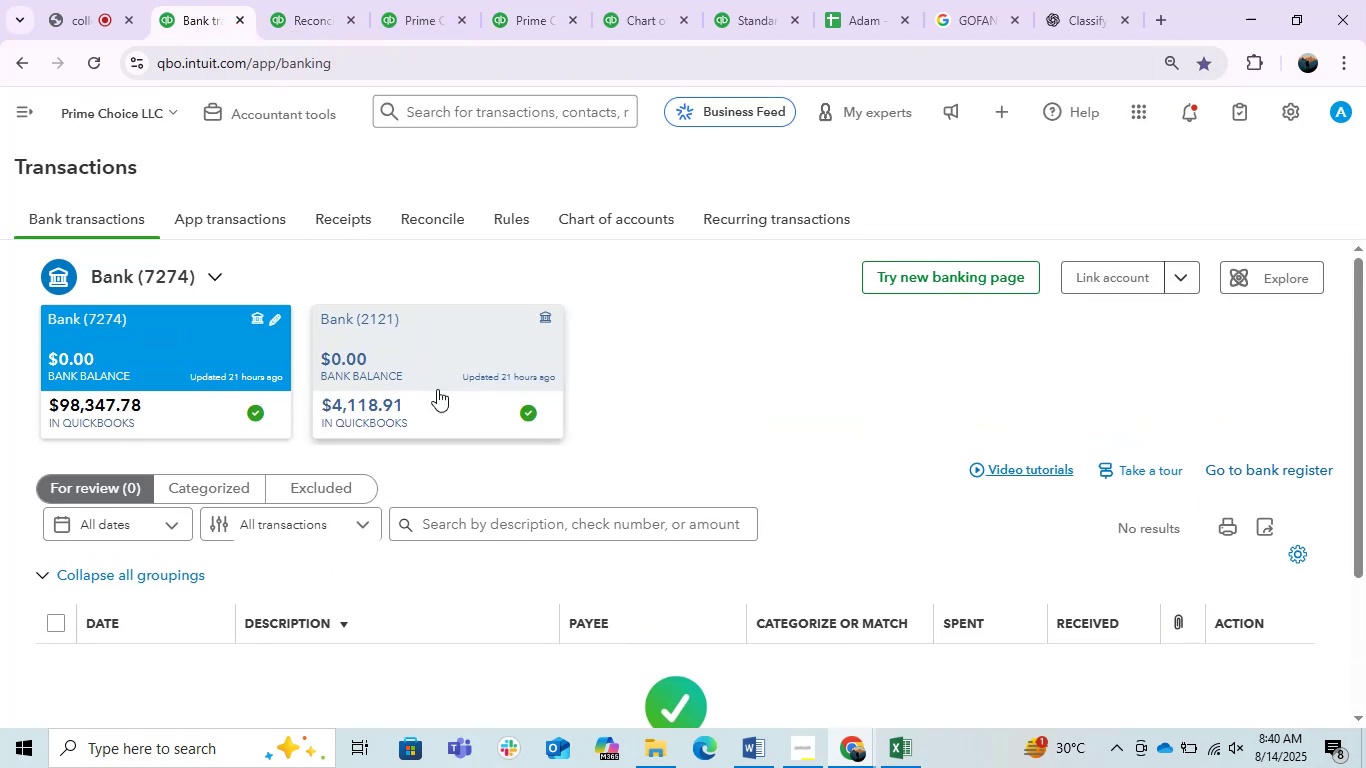 
left_click([447, 387])
 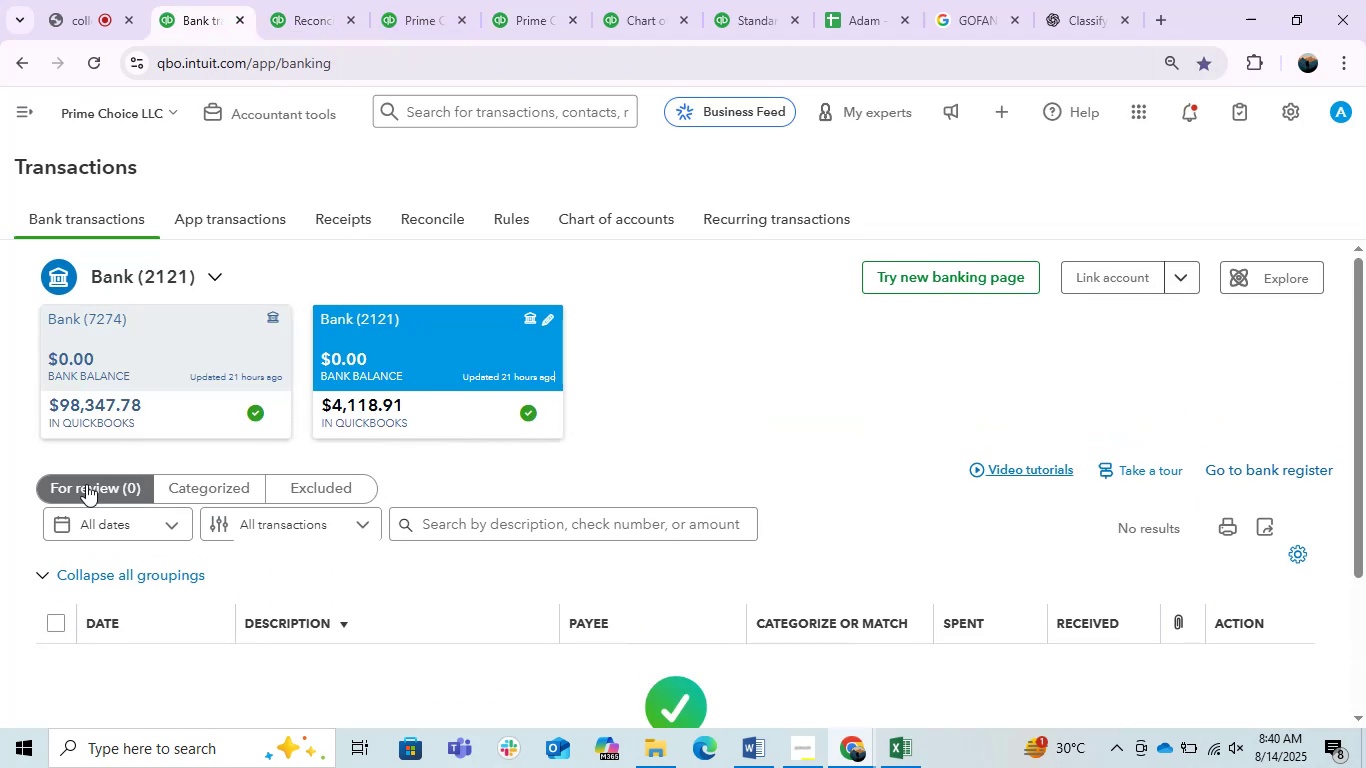 
left_click([197, 486])
 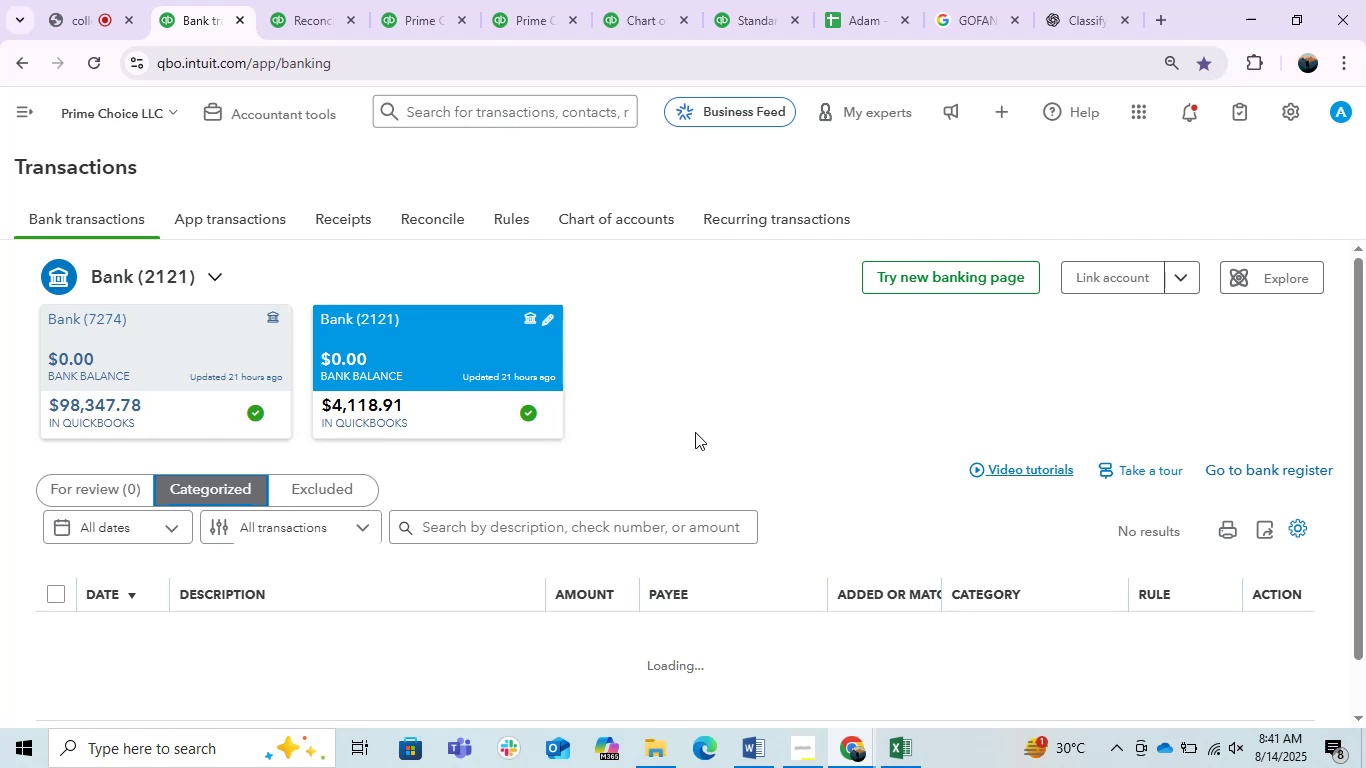 
wait(17.16)
 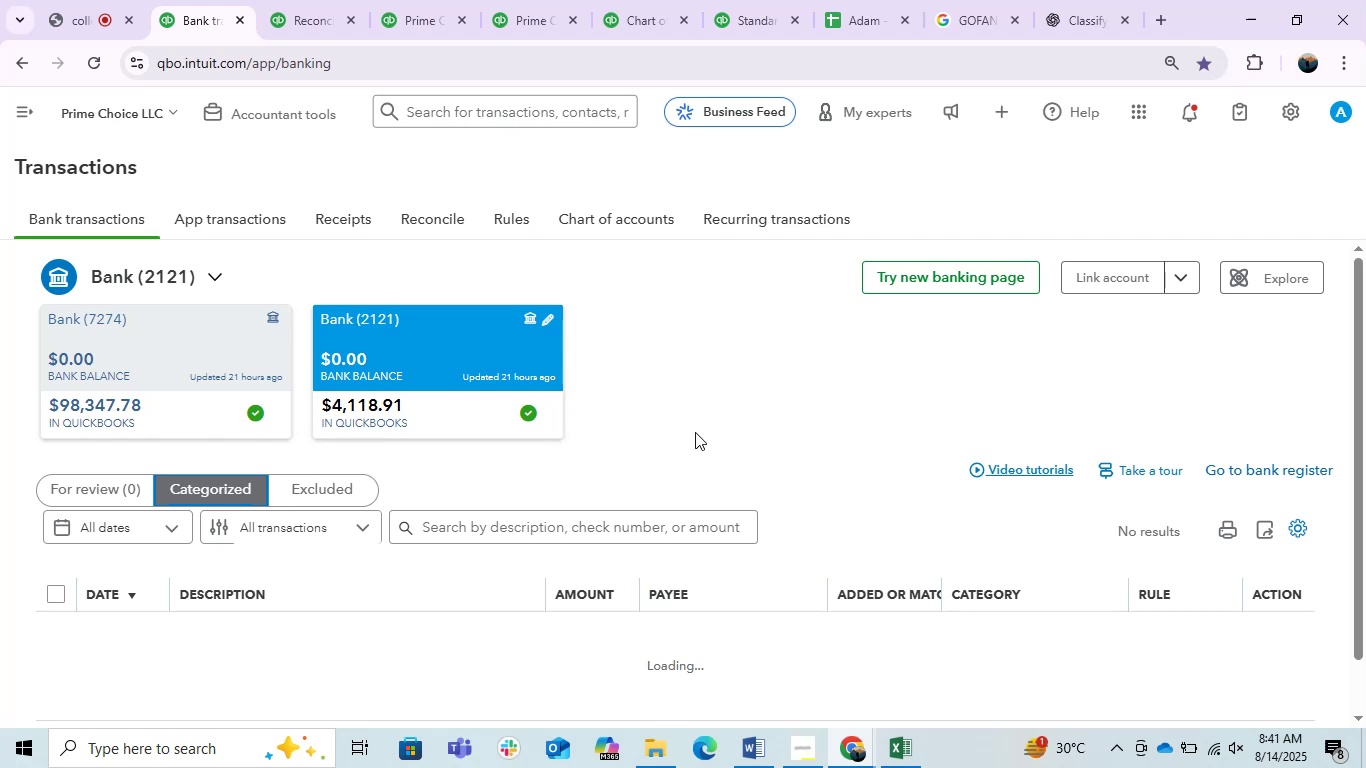 
left_click([321, 482])
 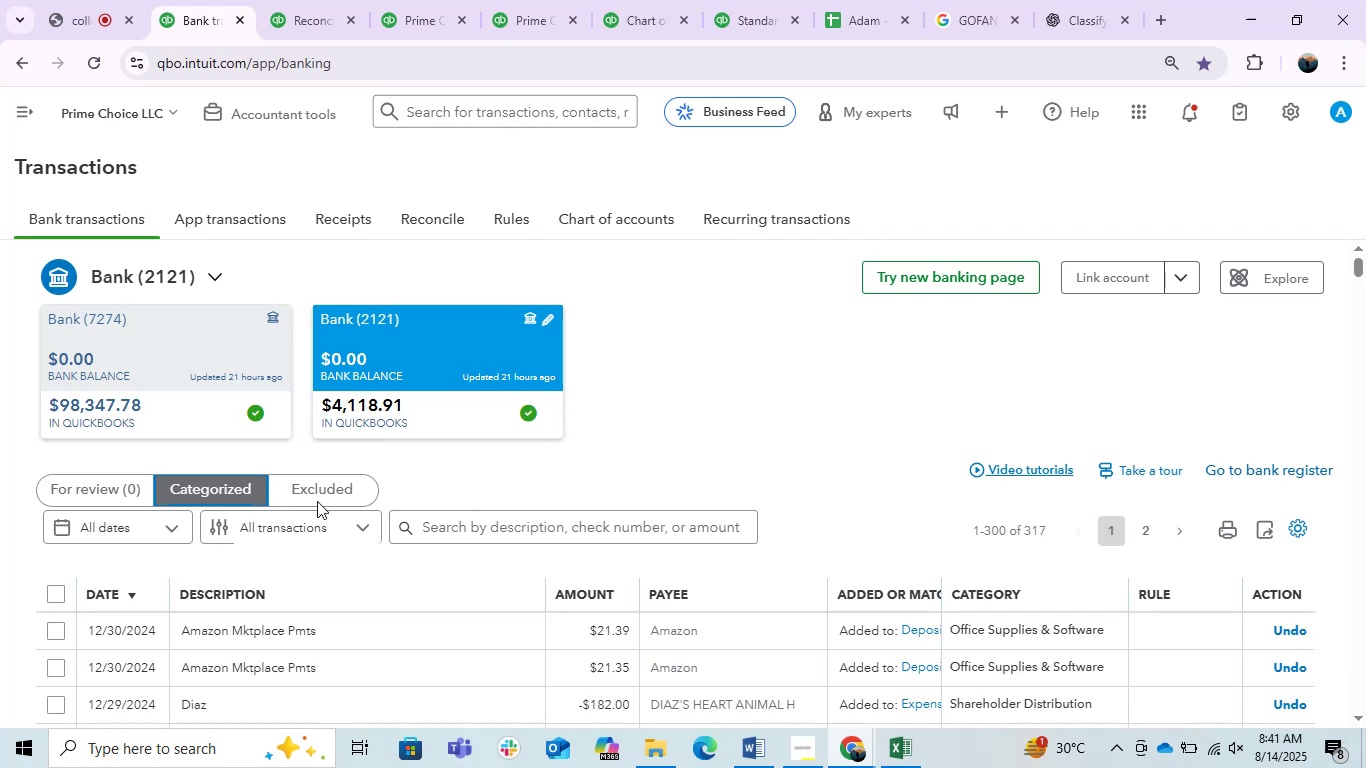 
left_click([311, 487])
 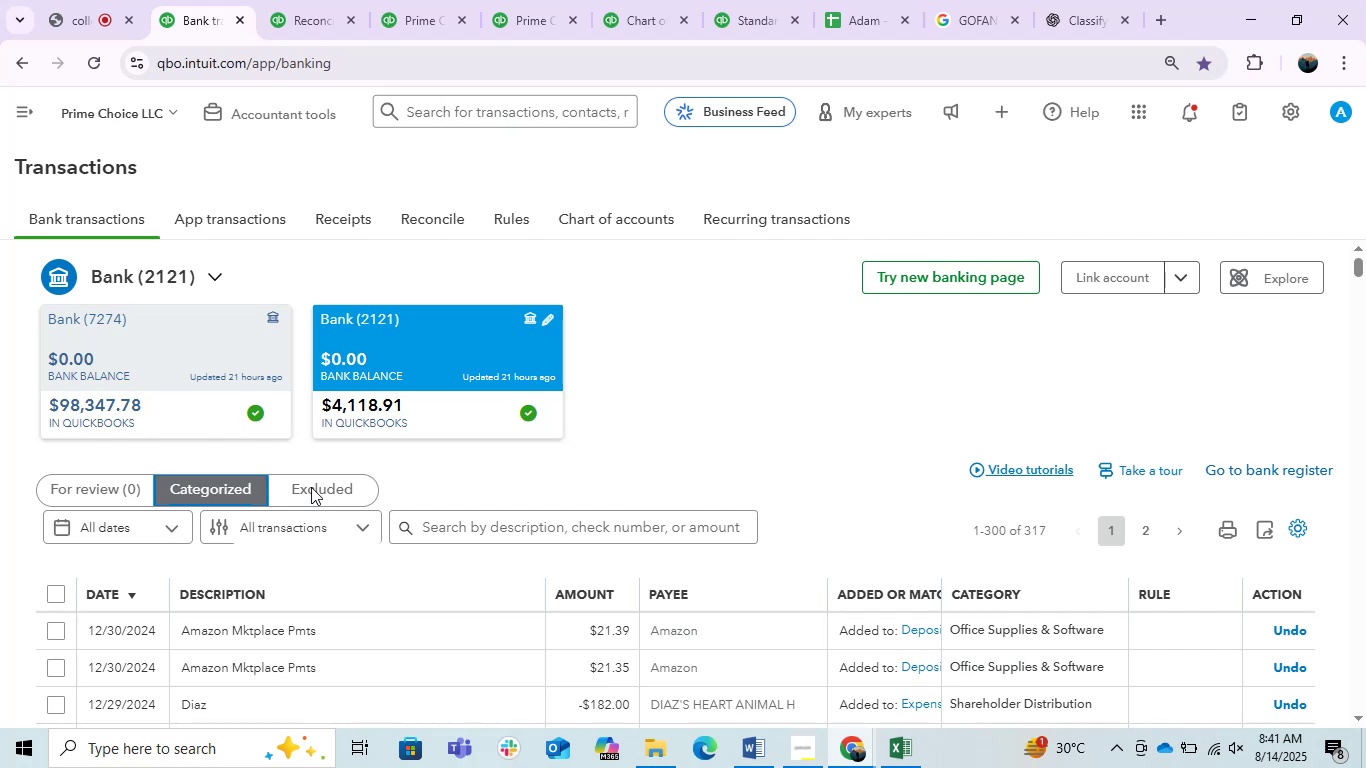 
scroll: coordinate [617, 335], scroll_direction: down, amount: 6.0
 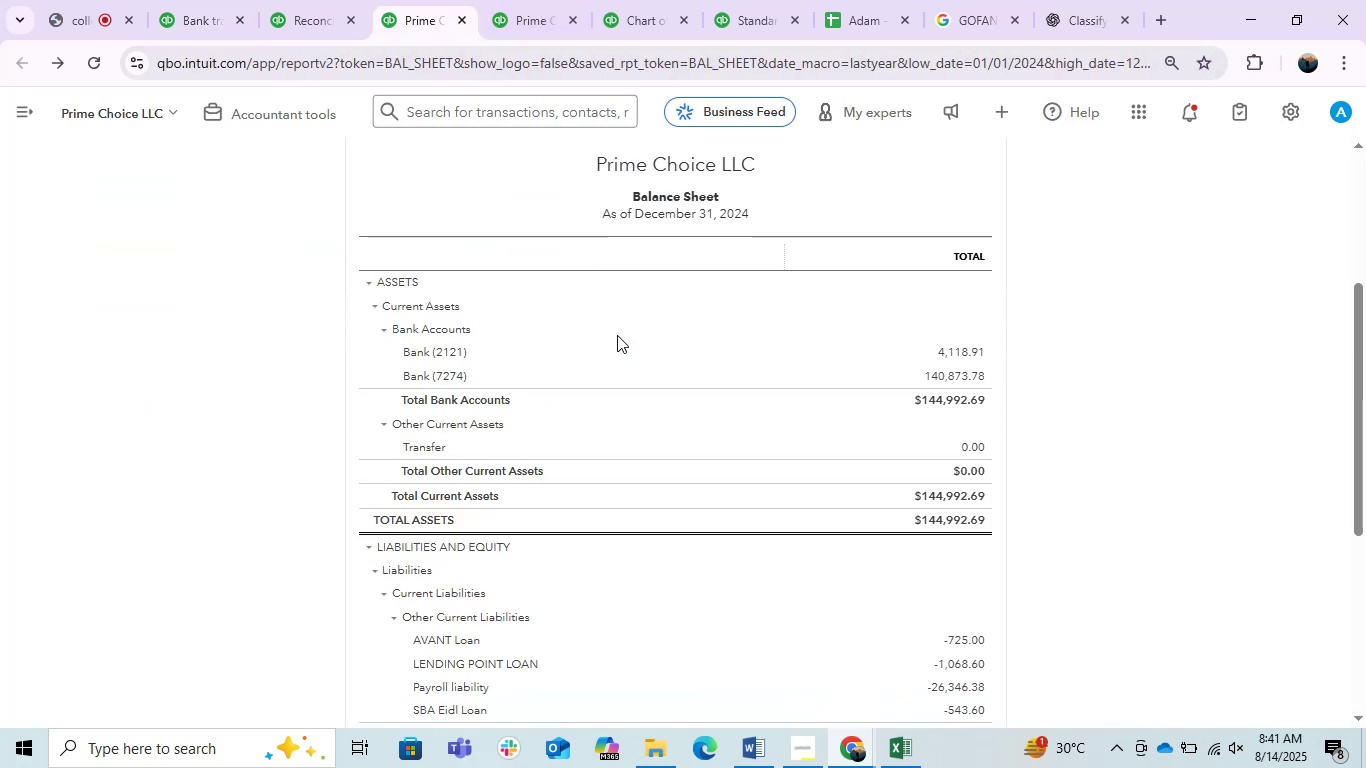 
scroll: coordinate [617, 335], scroll_direction: up, amount: 1.0
 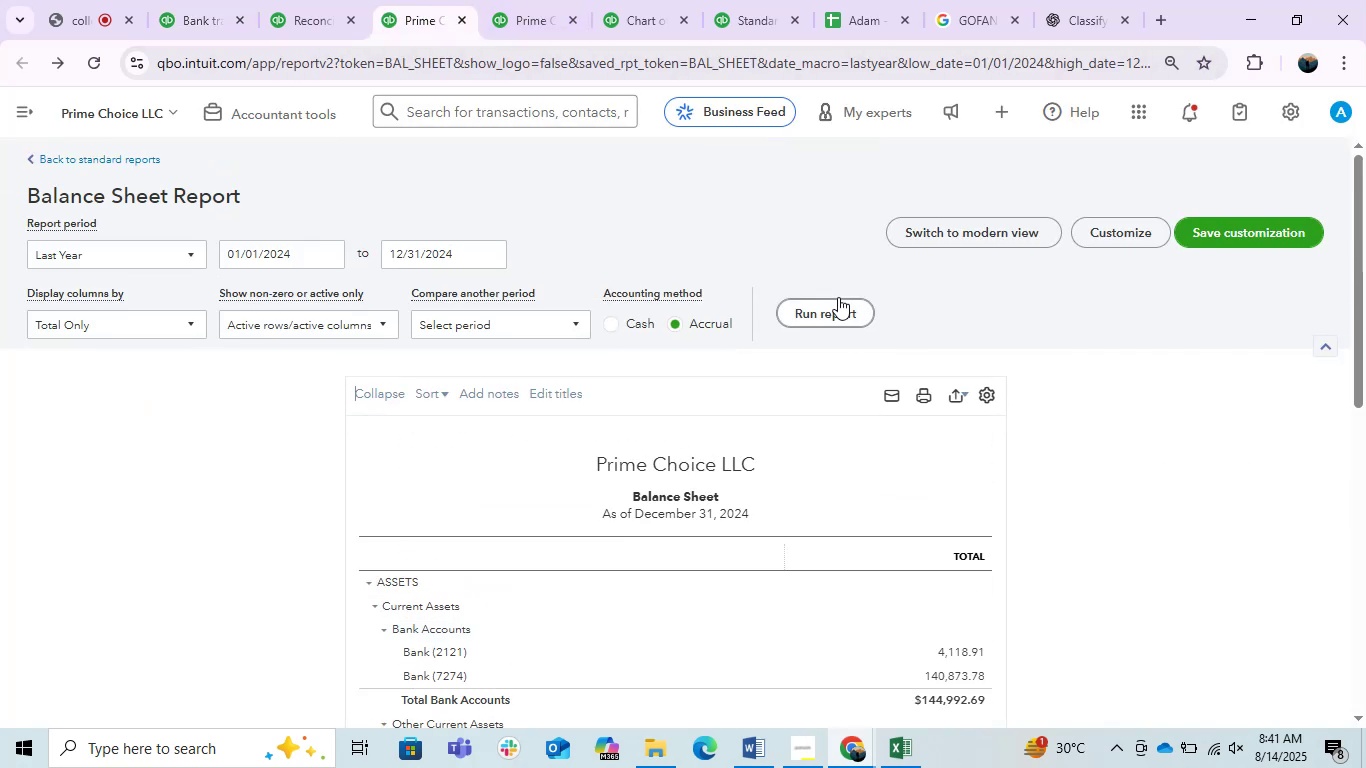 
double_click([838, 297])
 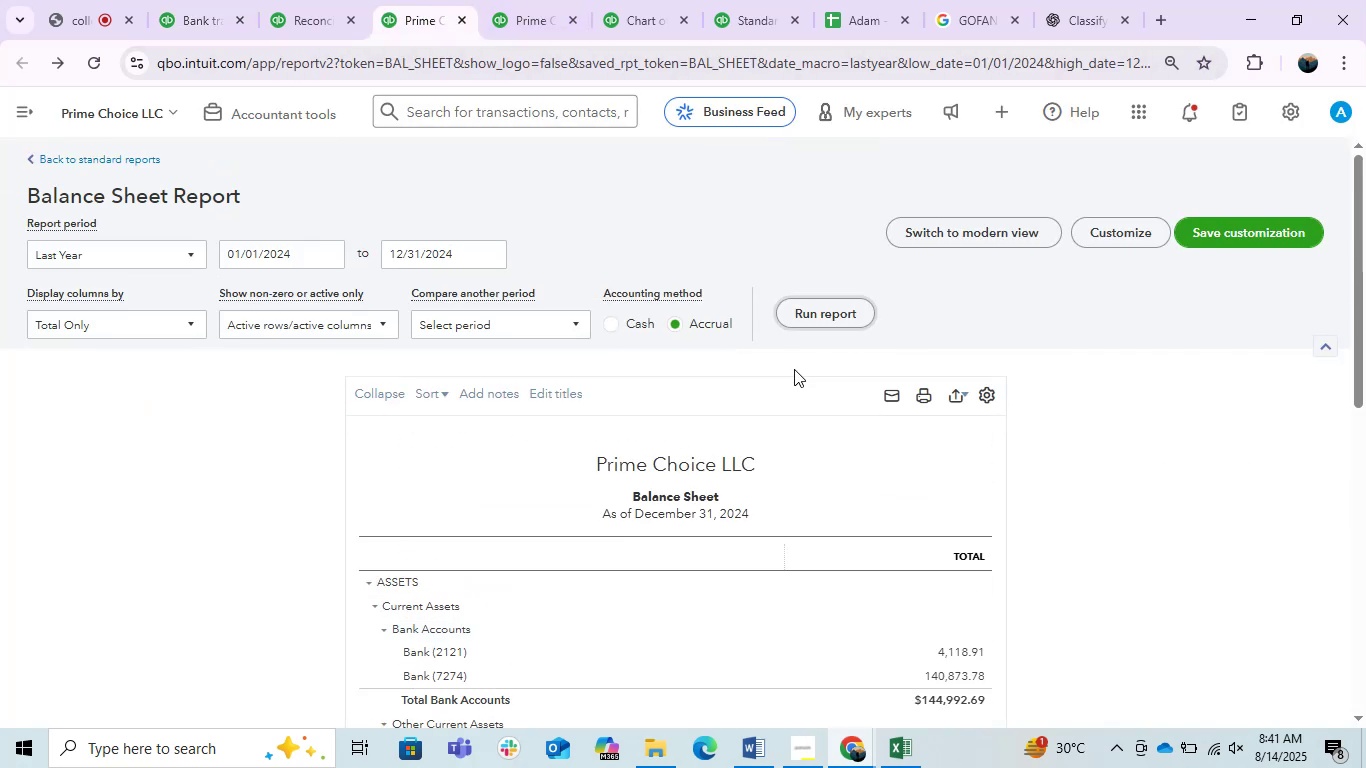 
scroll: coordinate [794, 369], scroll_direction: down, amount: 2.0
 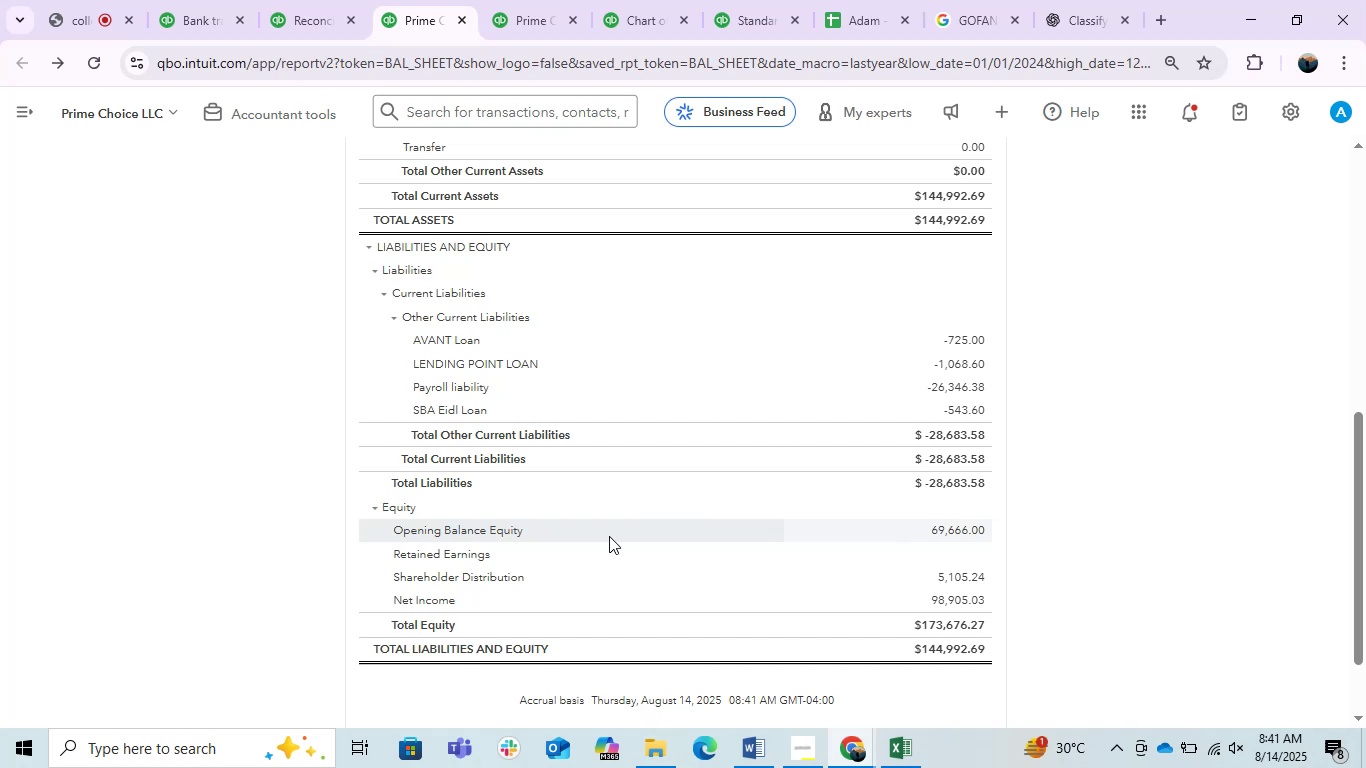 
wait(37.12)
 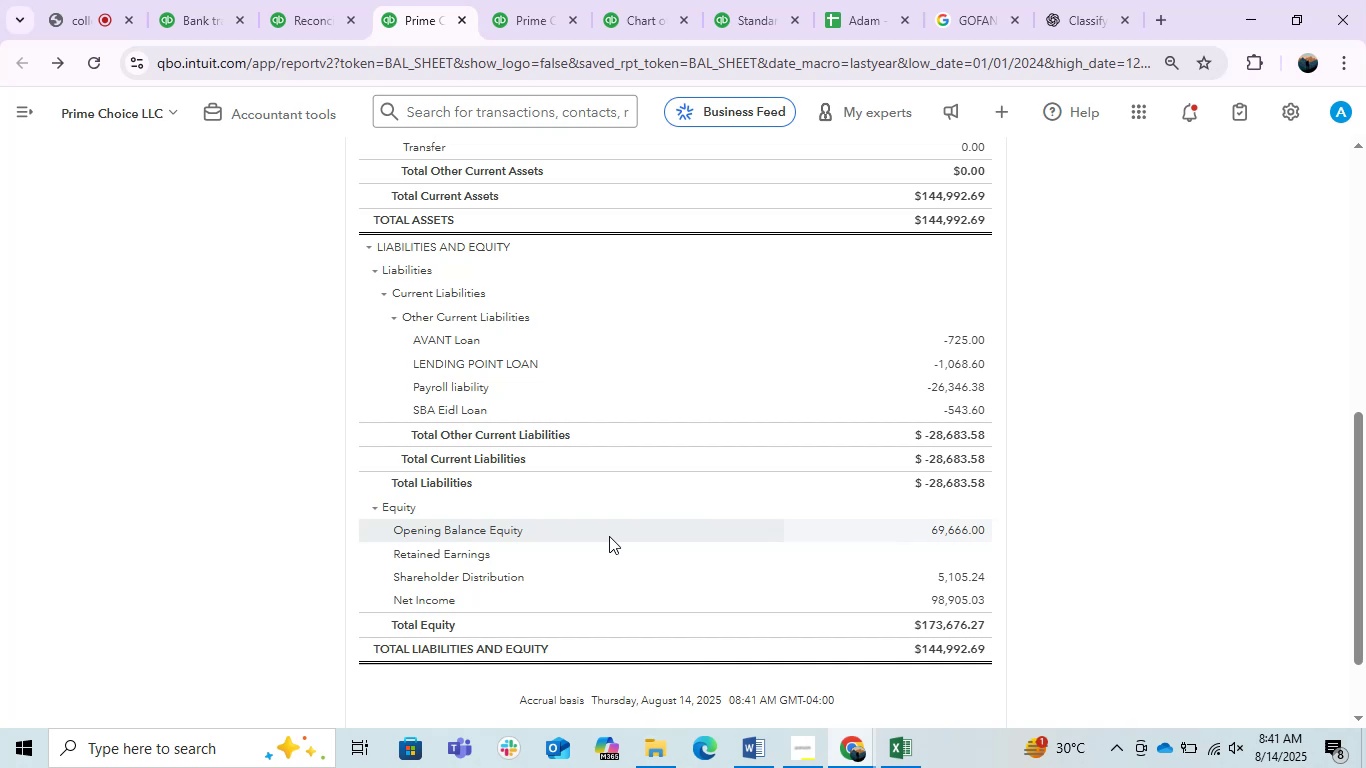 
left_click([638, 0])
 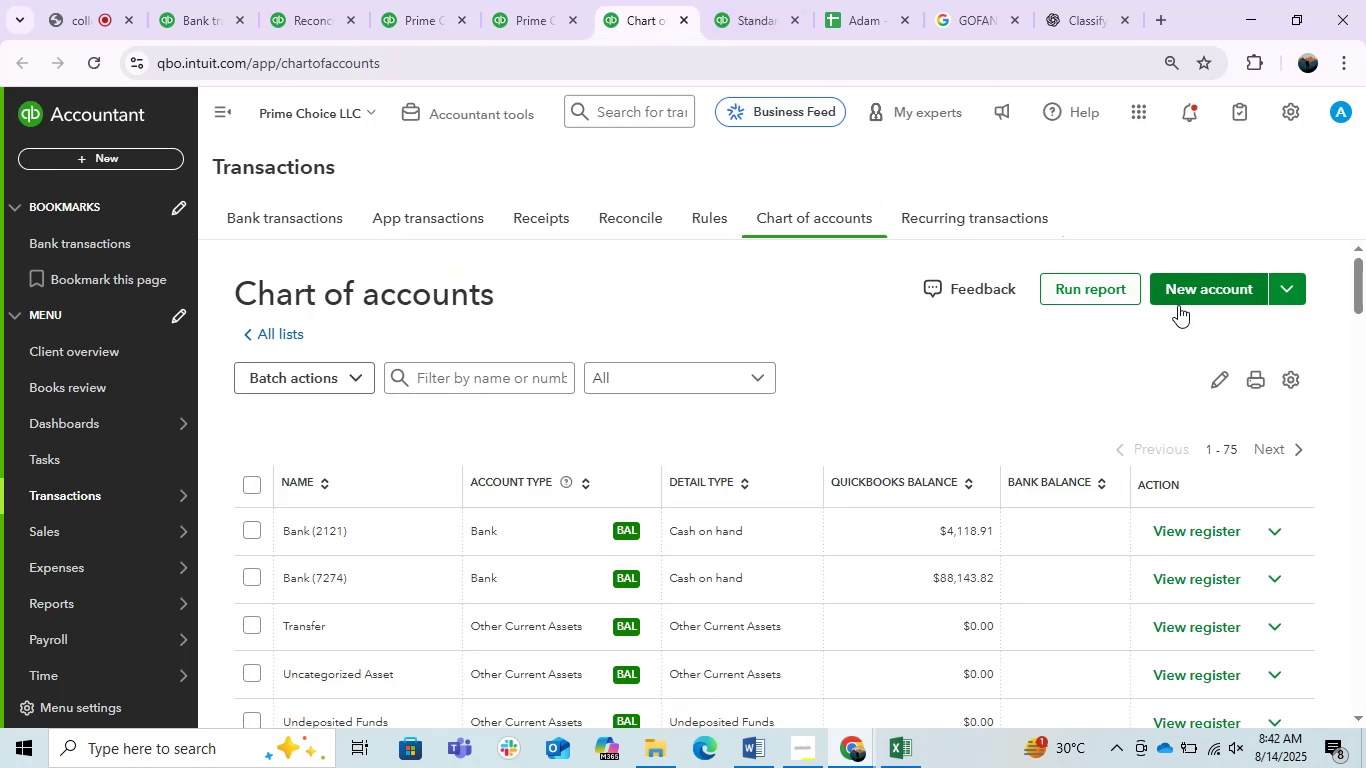 
left_click([1170, 290])
 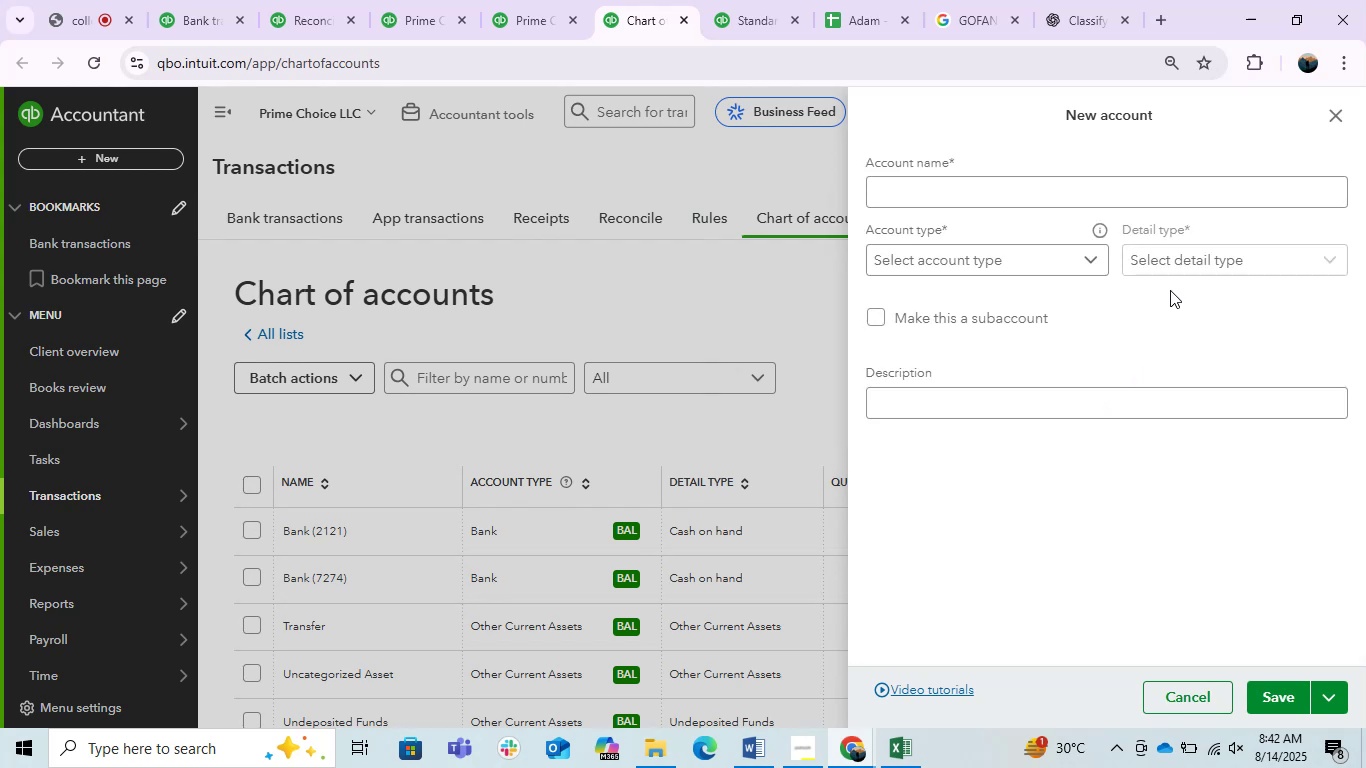 
left_click([919, 200])
 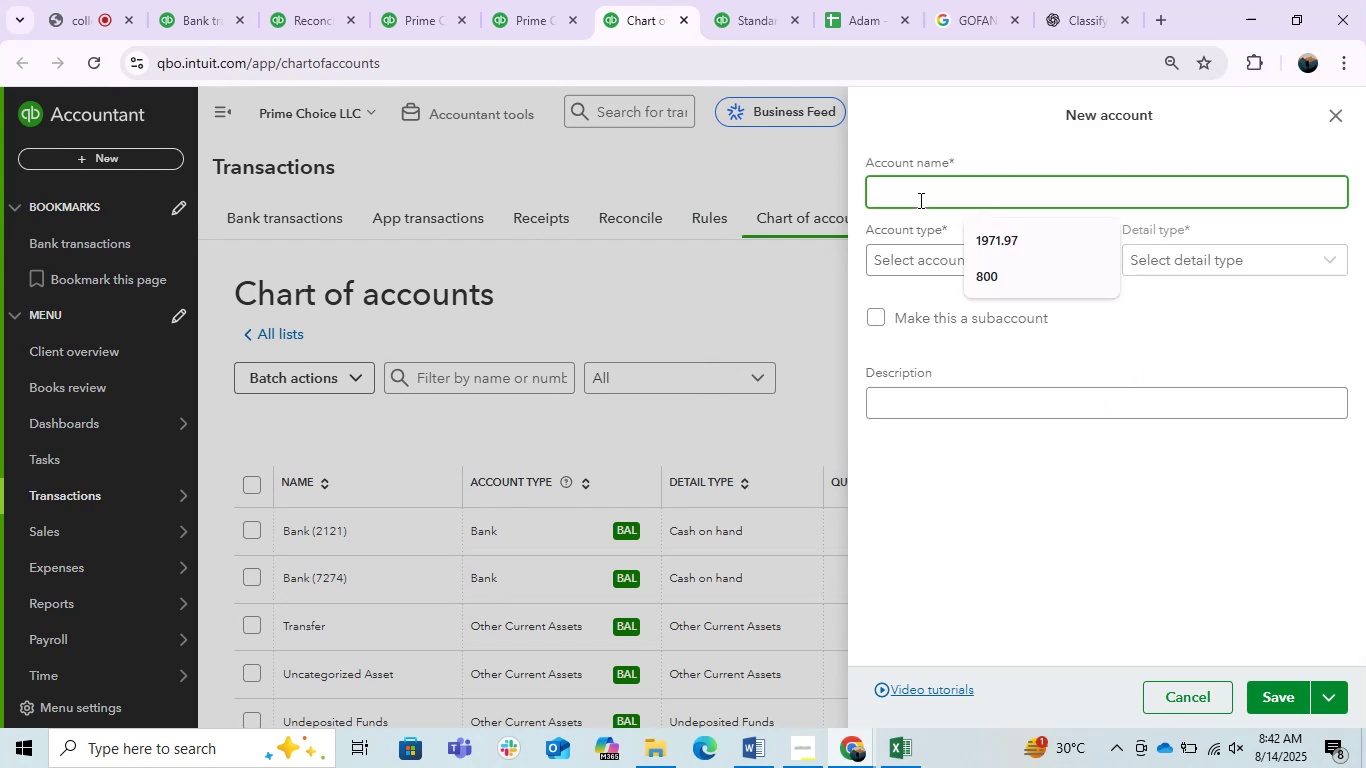 
type(Sakl)
key(Backspace)
key(Backspace)
type(lara)
key(Backspace)
type(ies & Wages)
 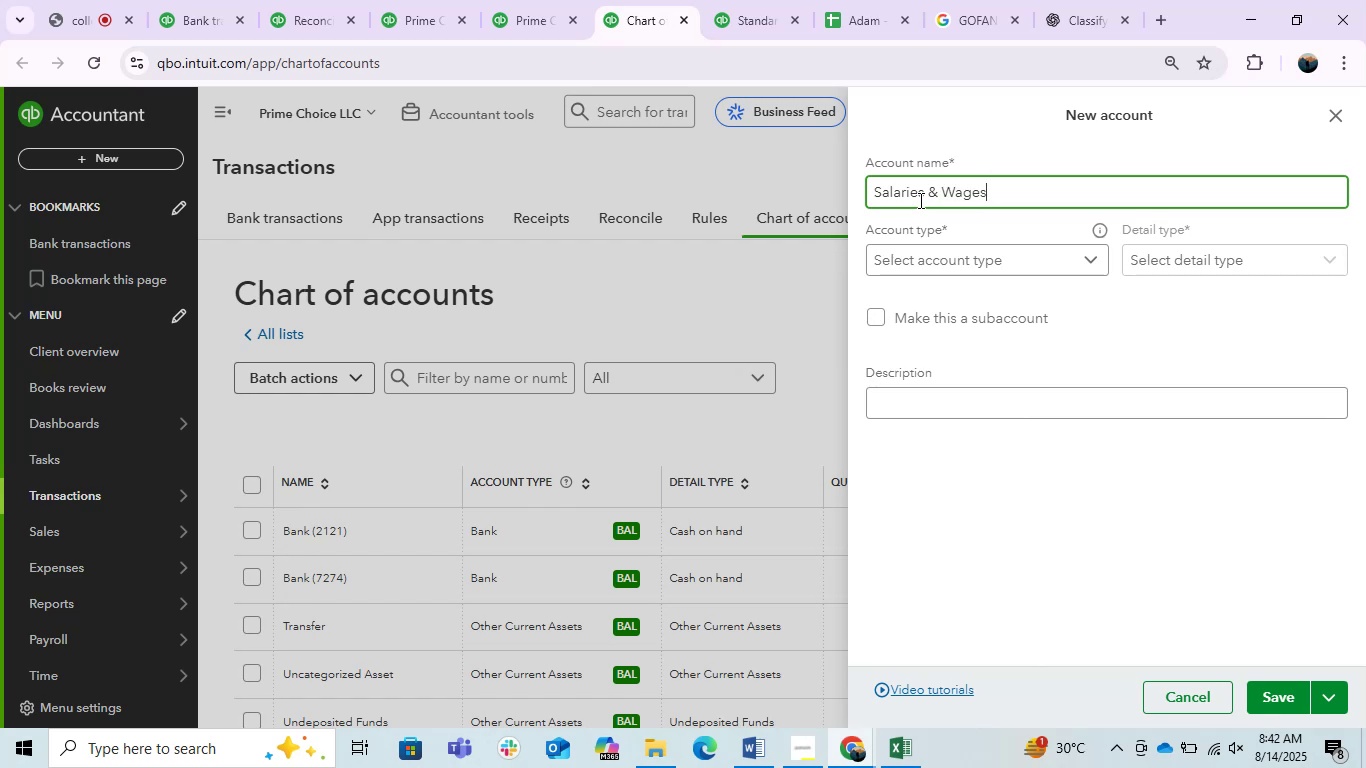 
left_click([999, 251])
 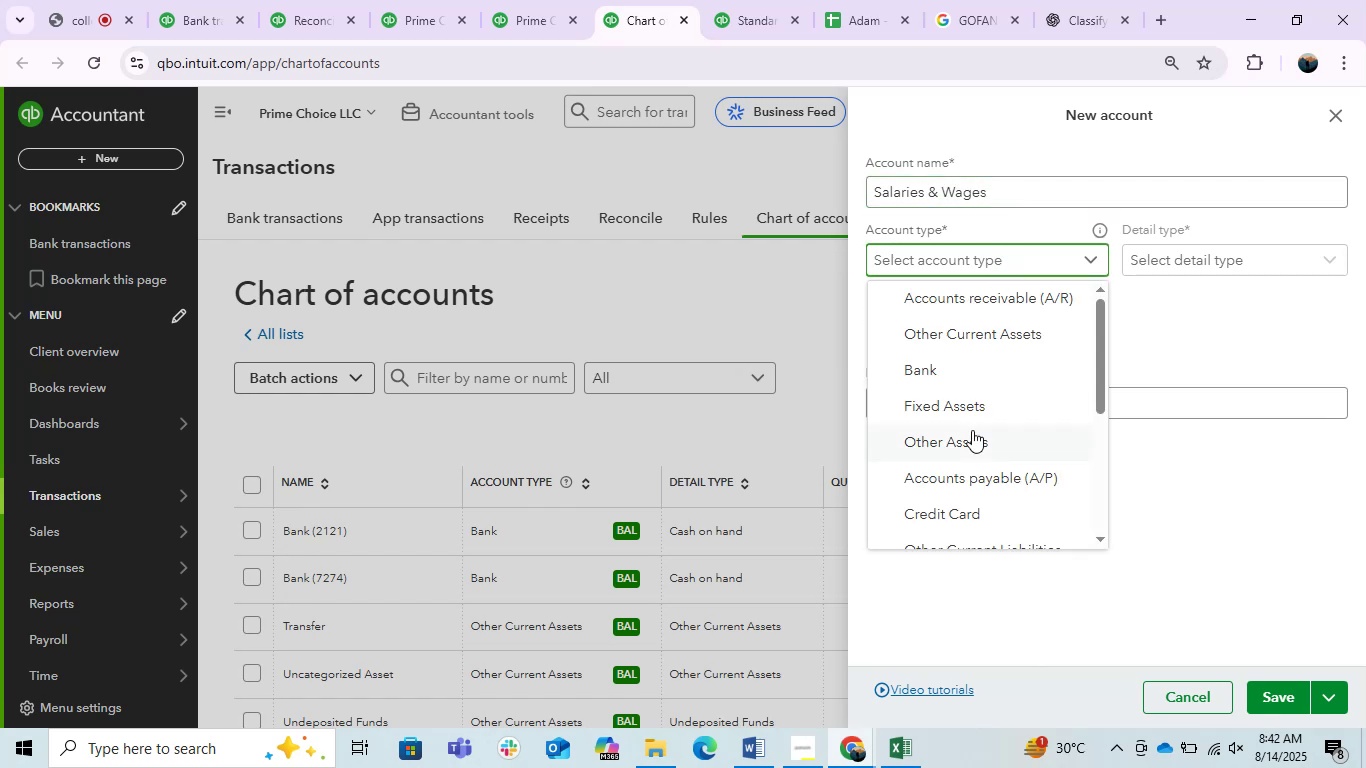 
scroll: coordinate [979, 441], scroll_direction: down, amount: 6.0
 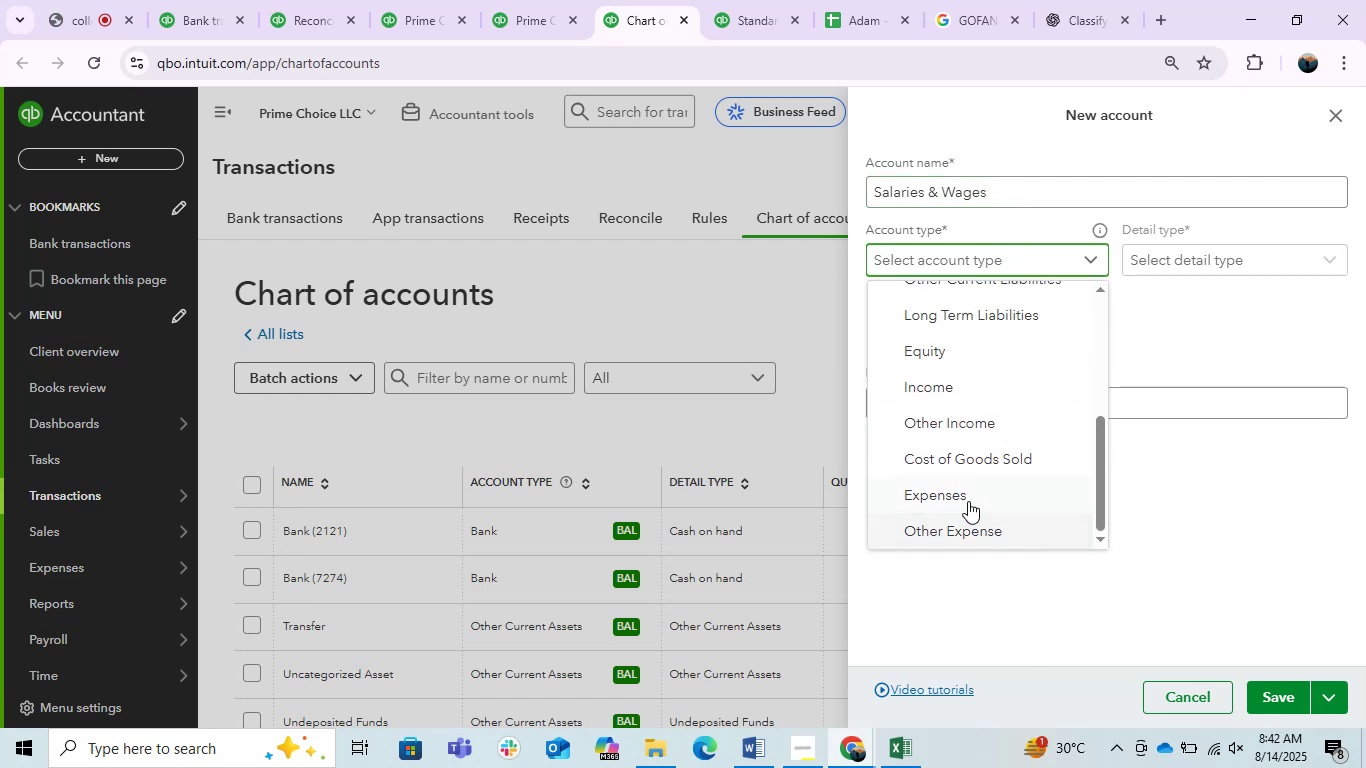 
left_click([956, 493])
 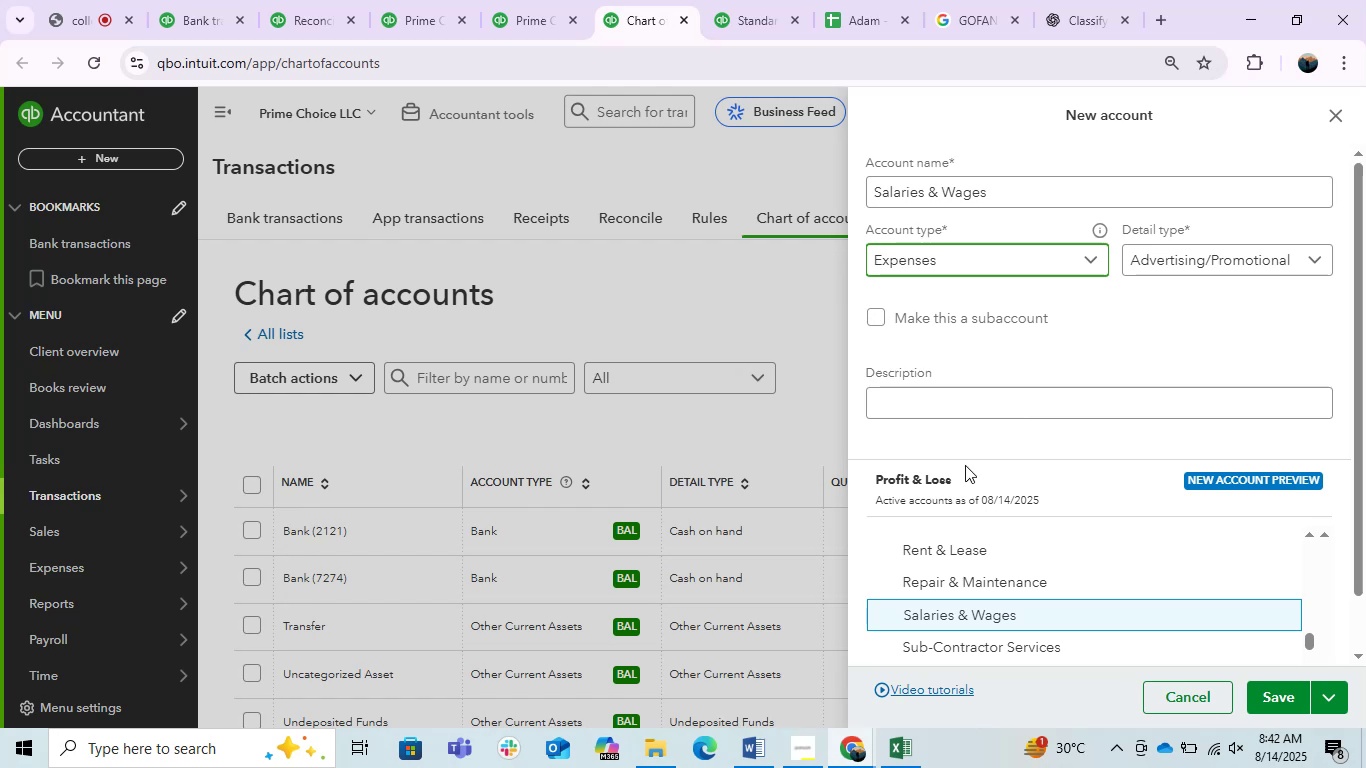 
wait(6.81)
 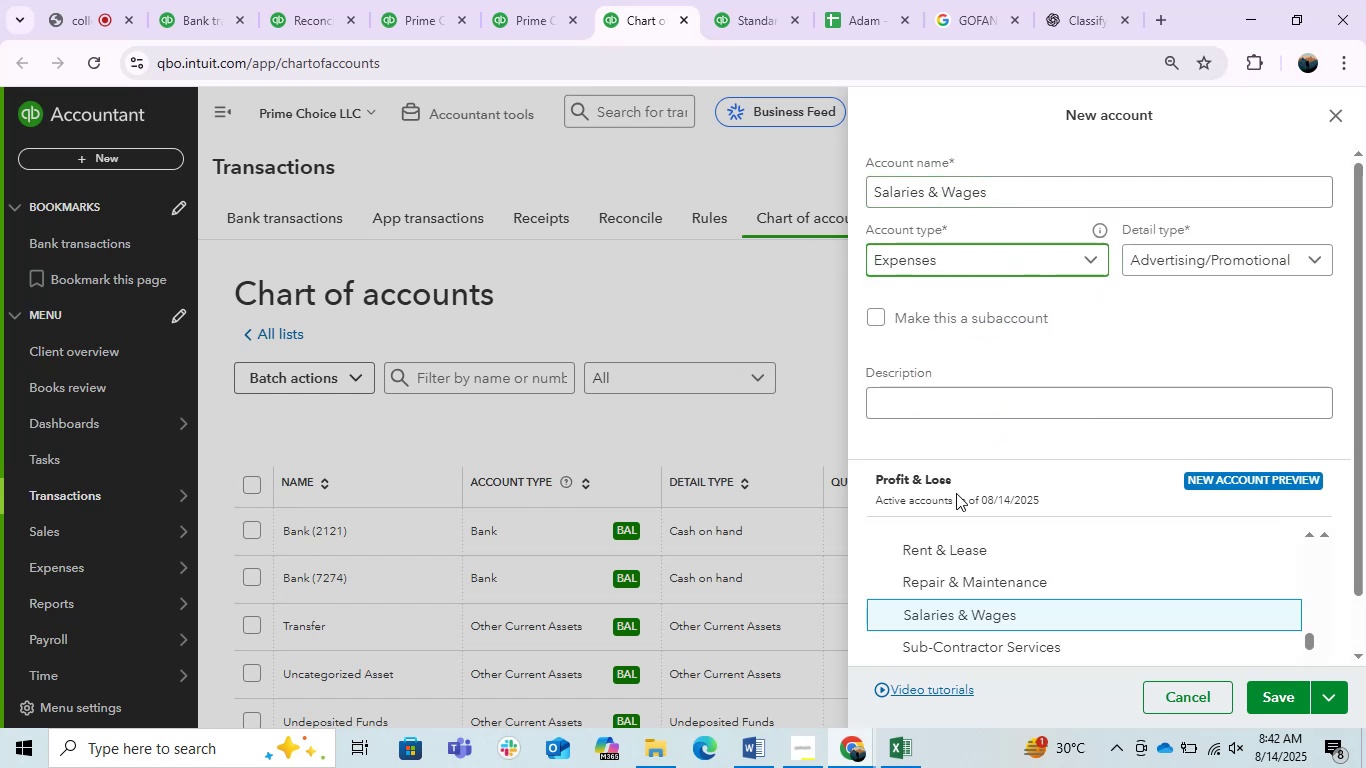 
left_click([875, 325])
 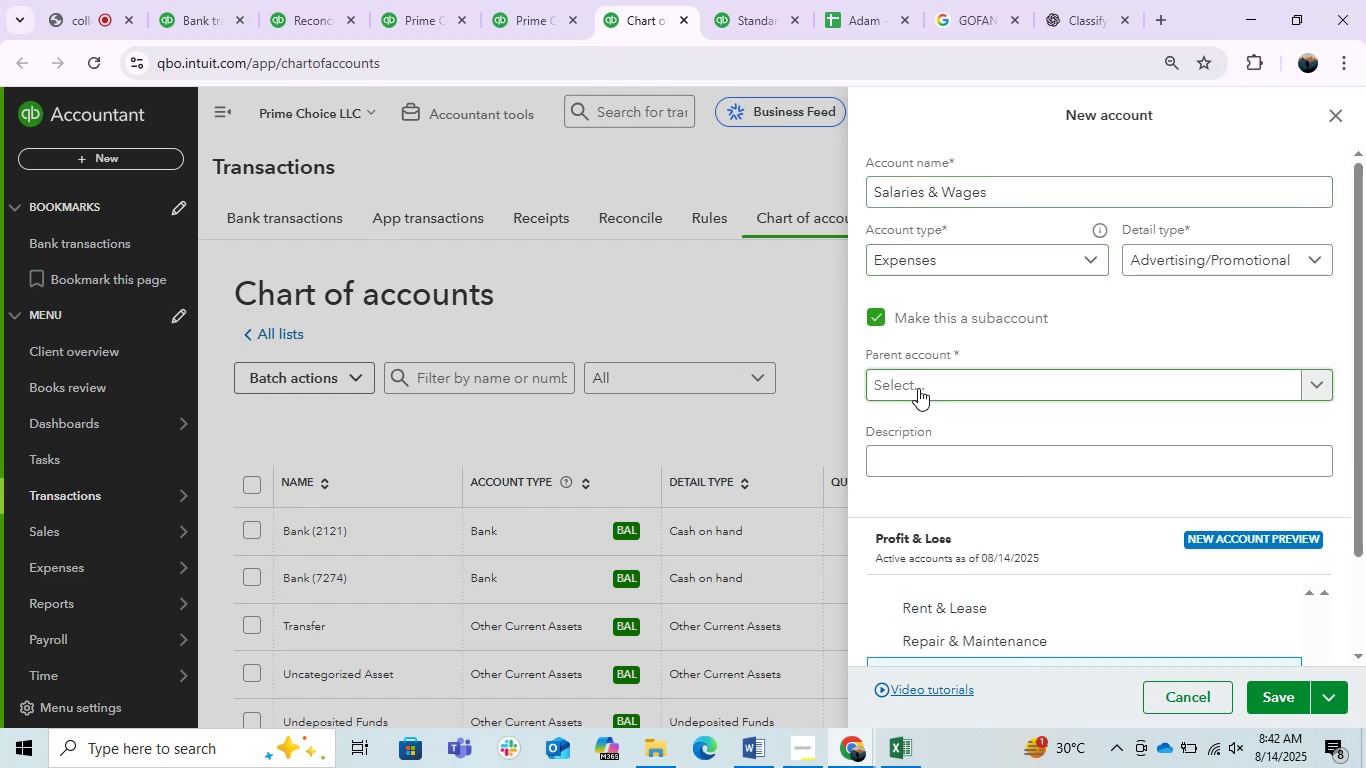 
left_click([918, 388])
 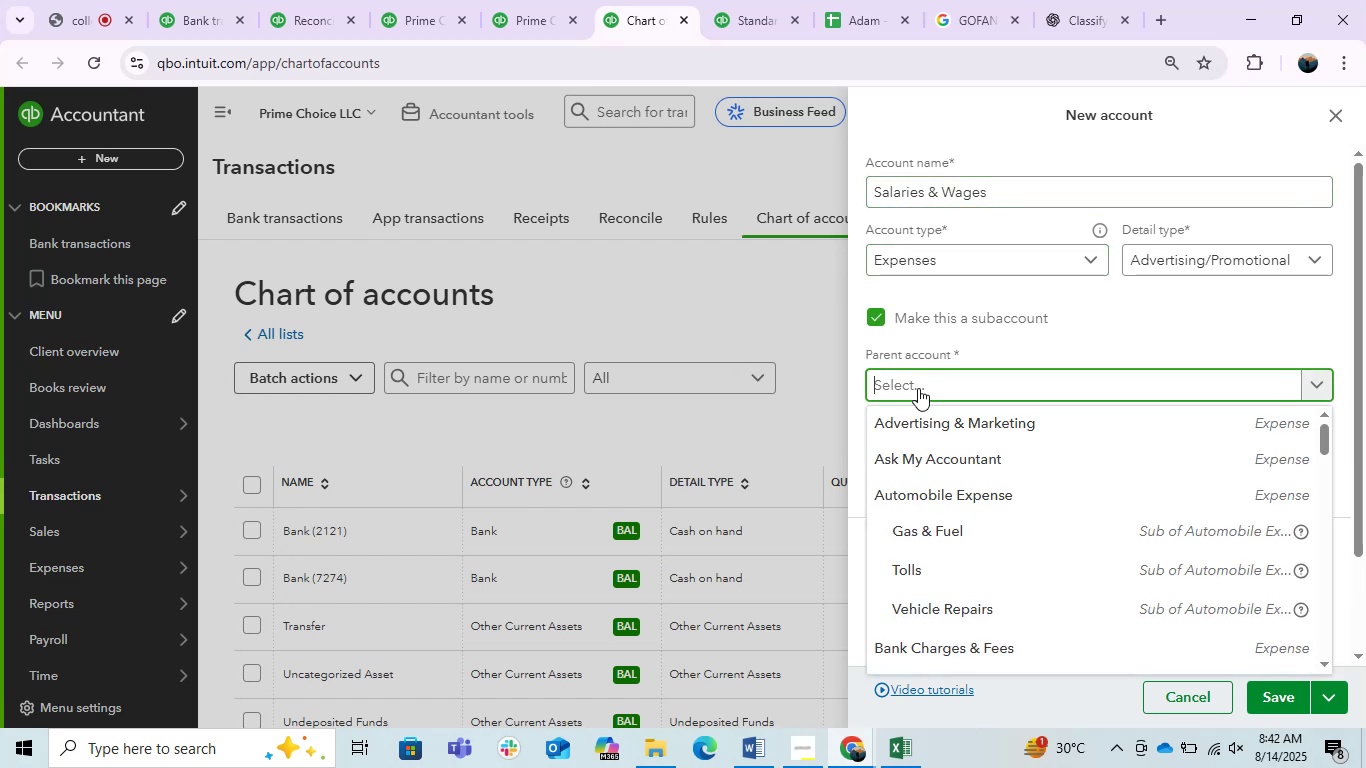 
type(Payro)
 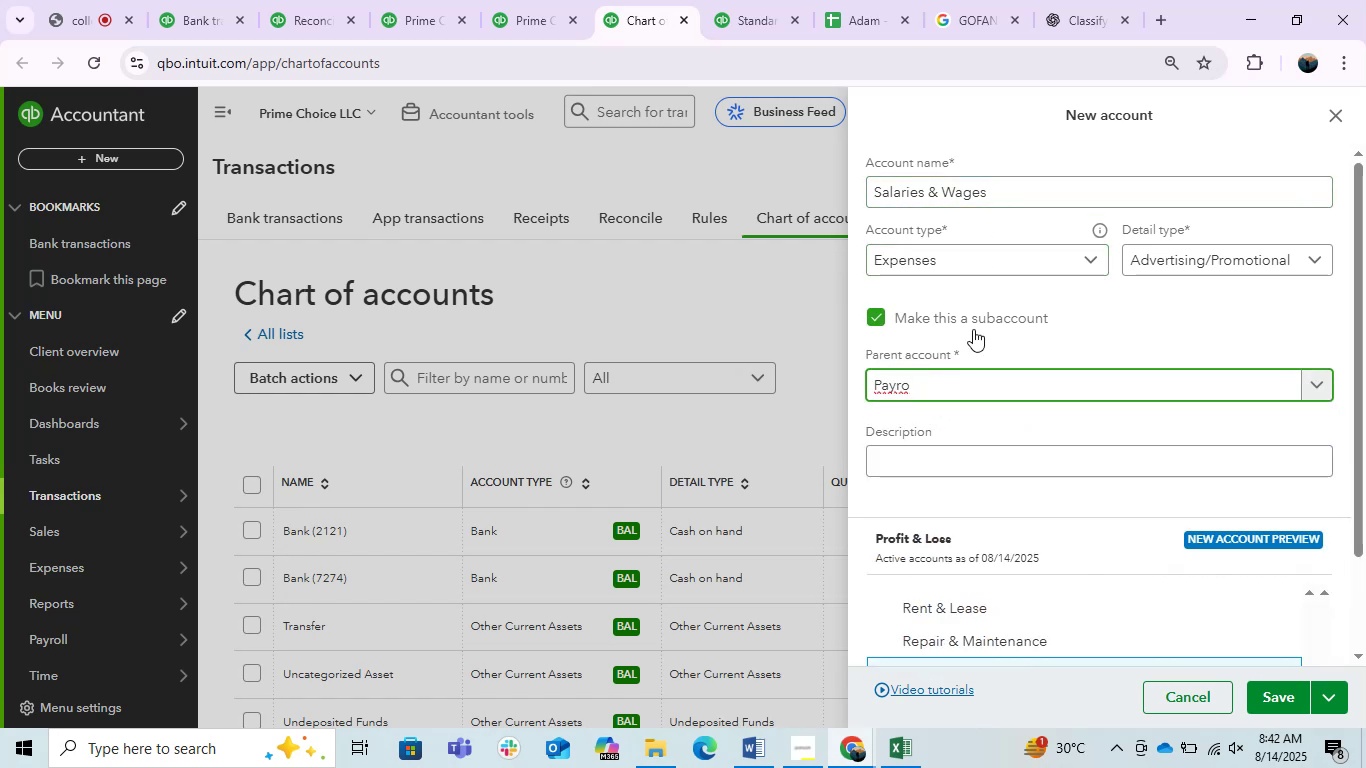 
double_click([1056, 195])
 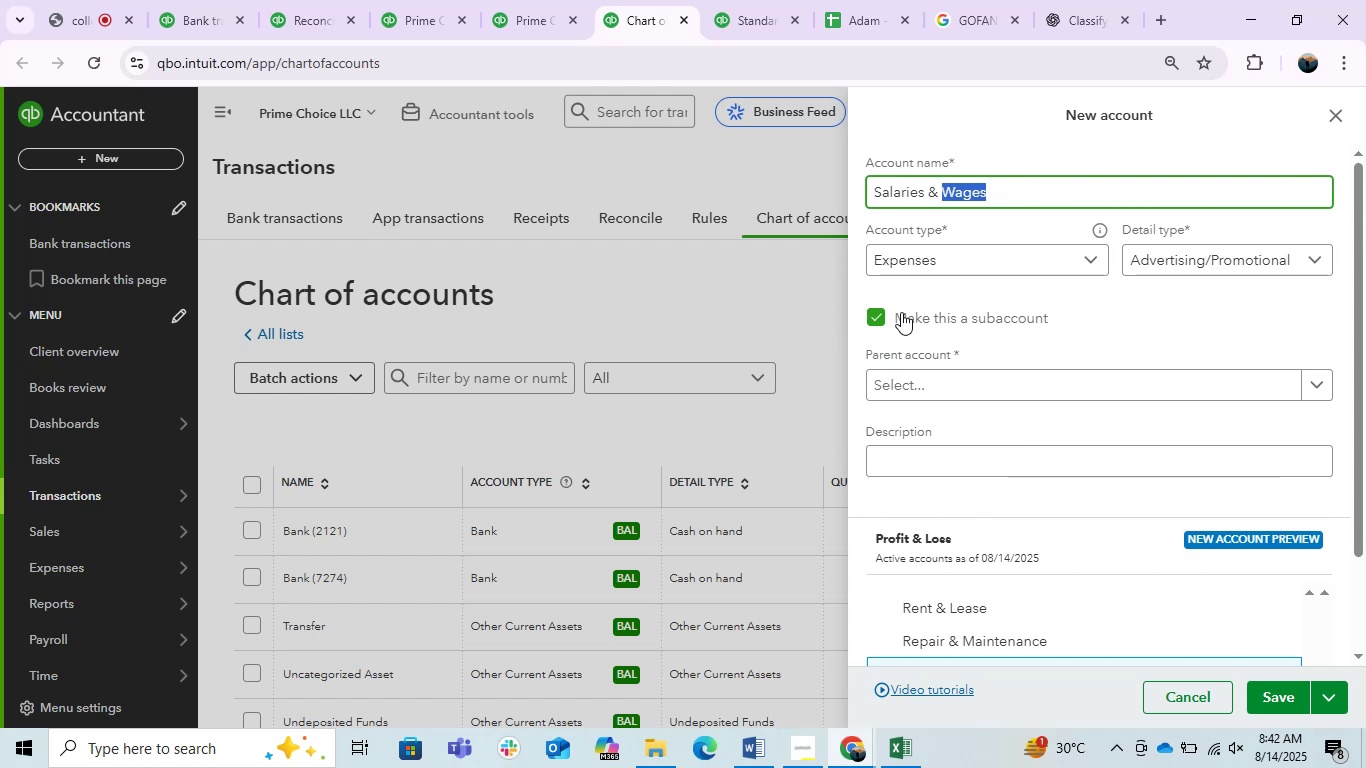 
left_click([886, 312])
 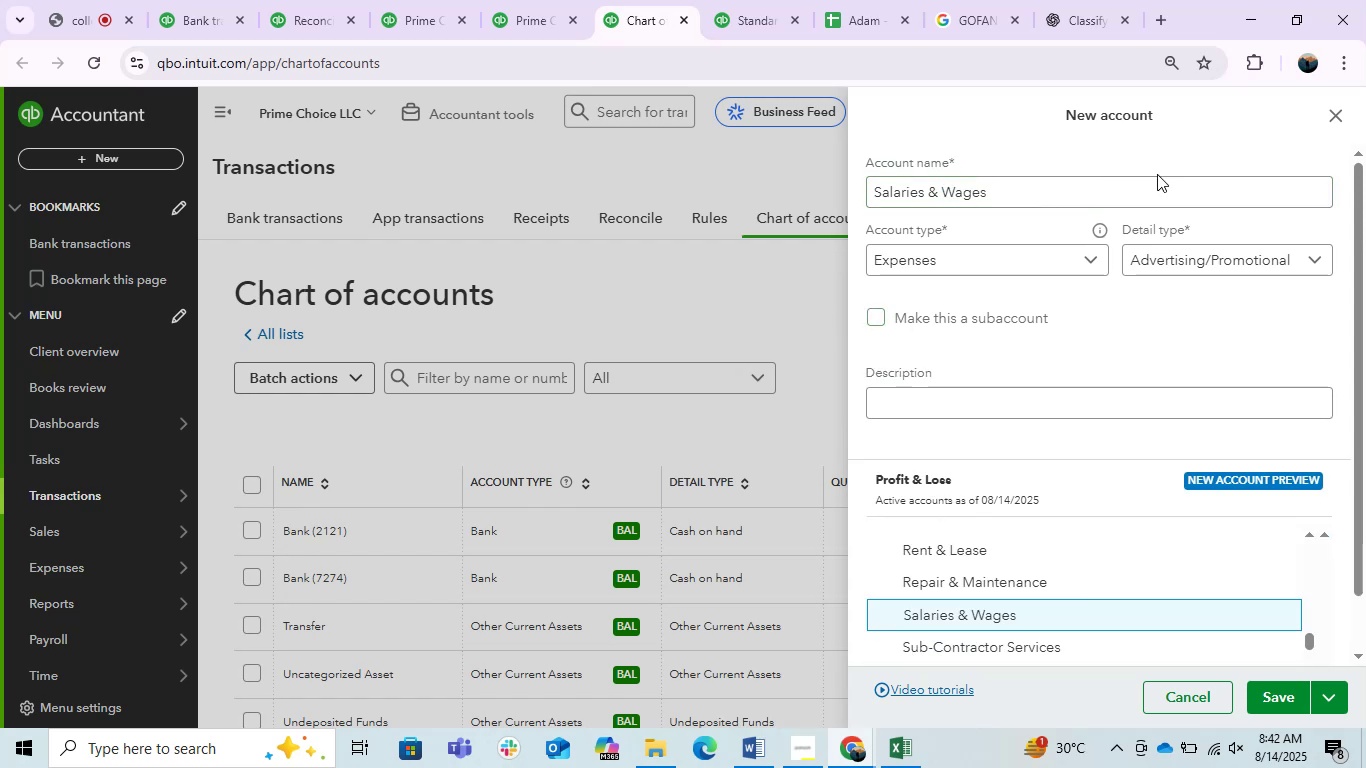 
left_click([1029, 211])
 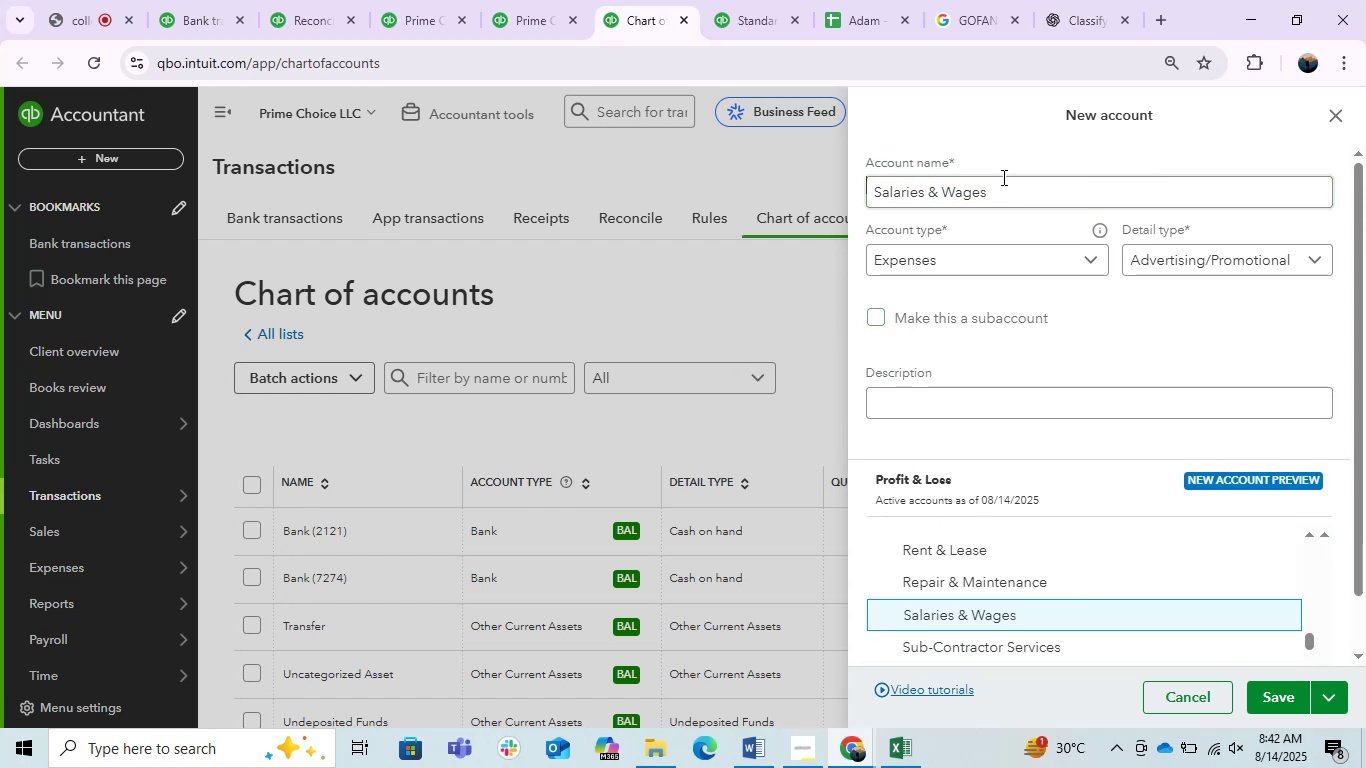 
double_click([1002, 177])
 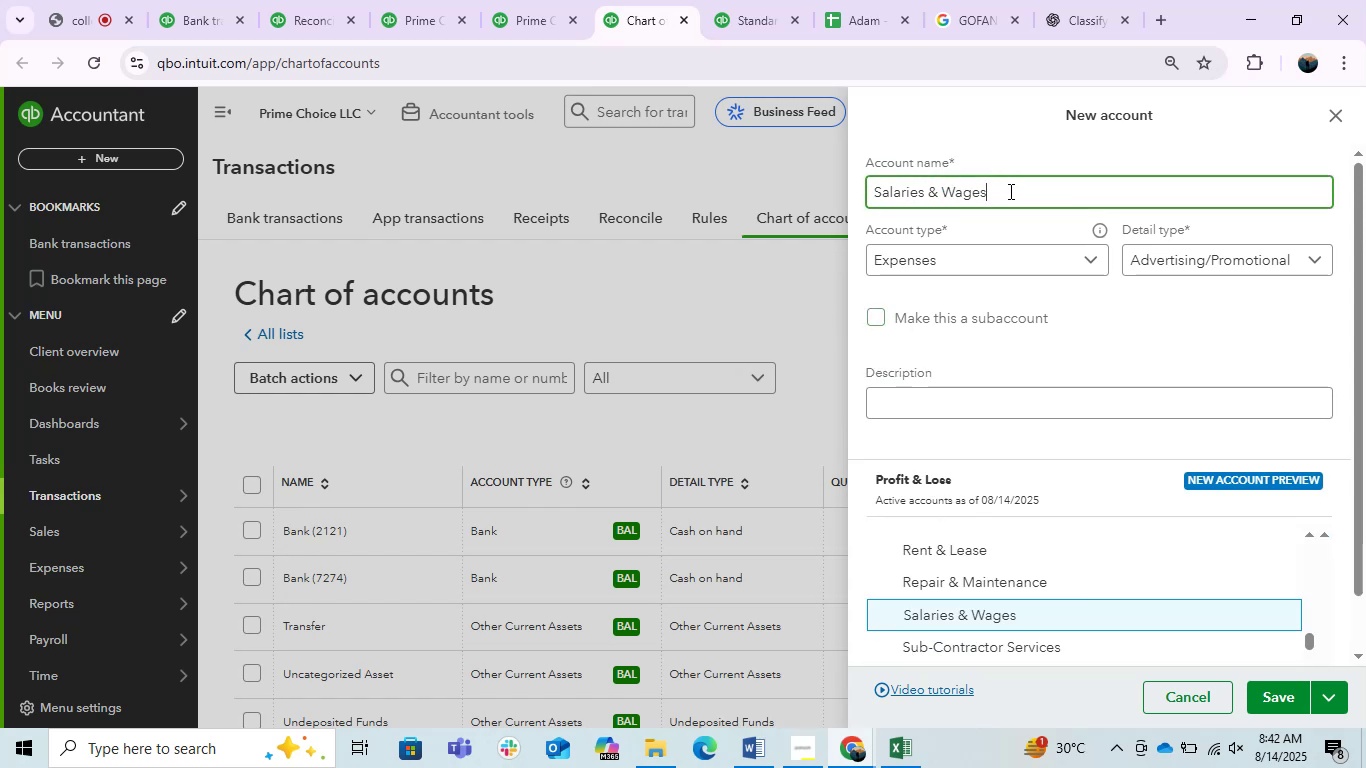 
triple_click([1009, 191])
 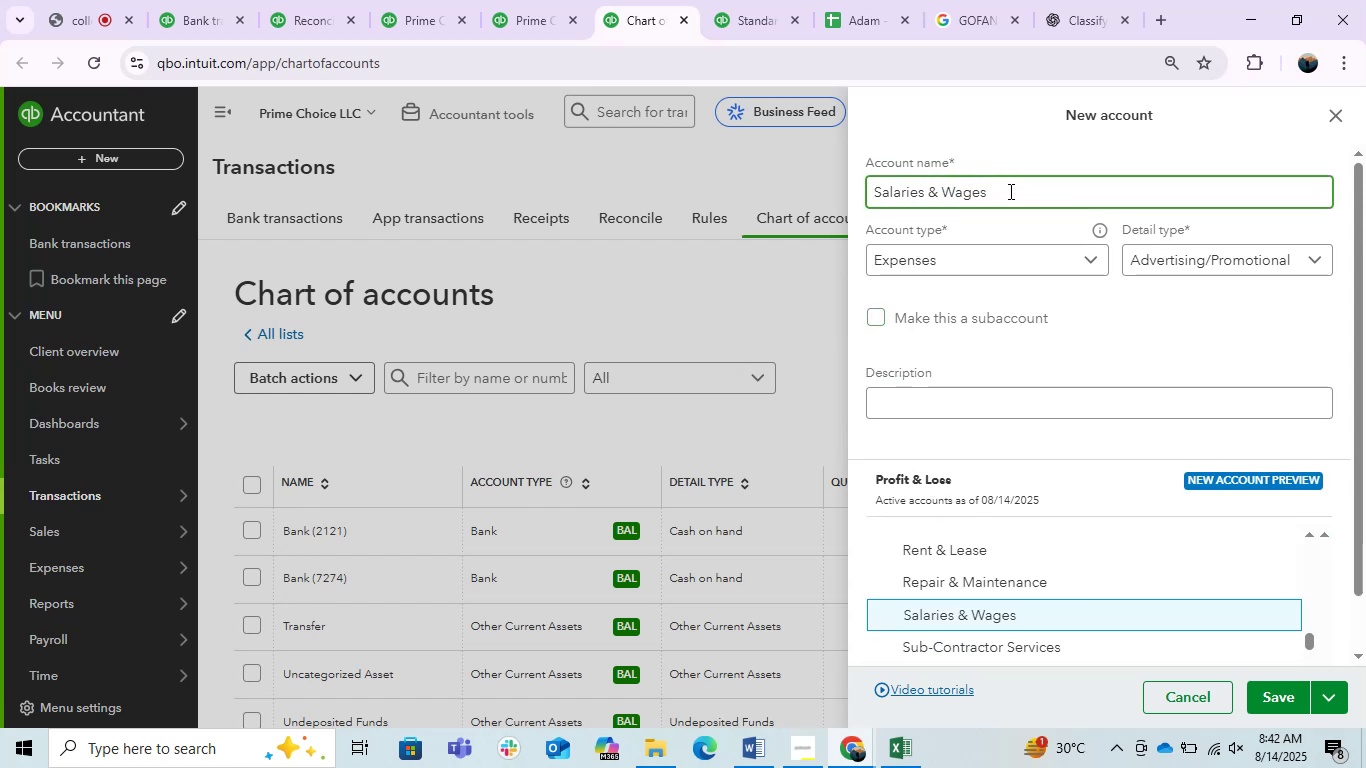 
triple_click([1009, 191])
 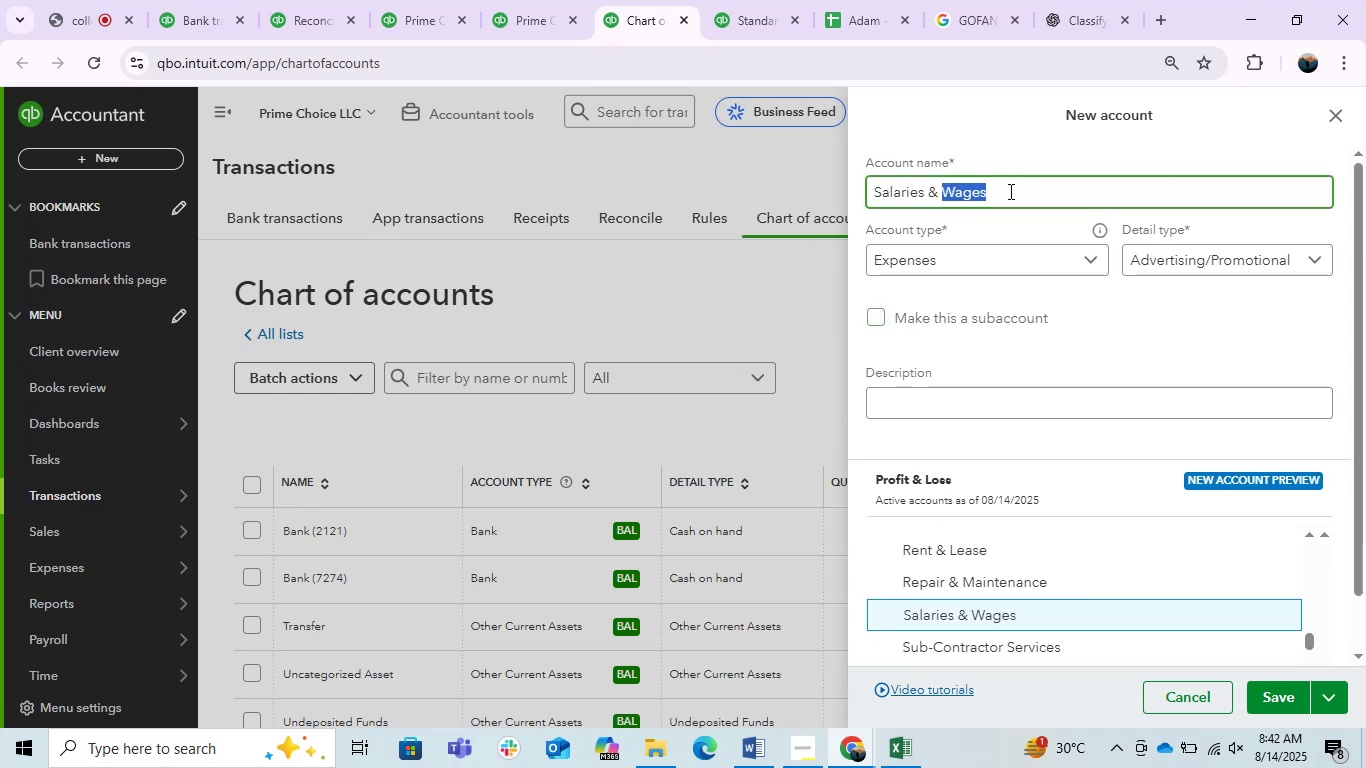 
triple_click([1009, 191])
 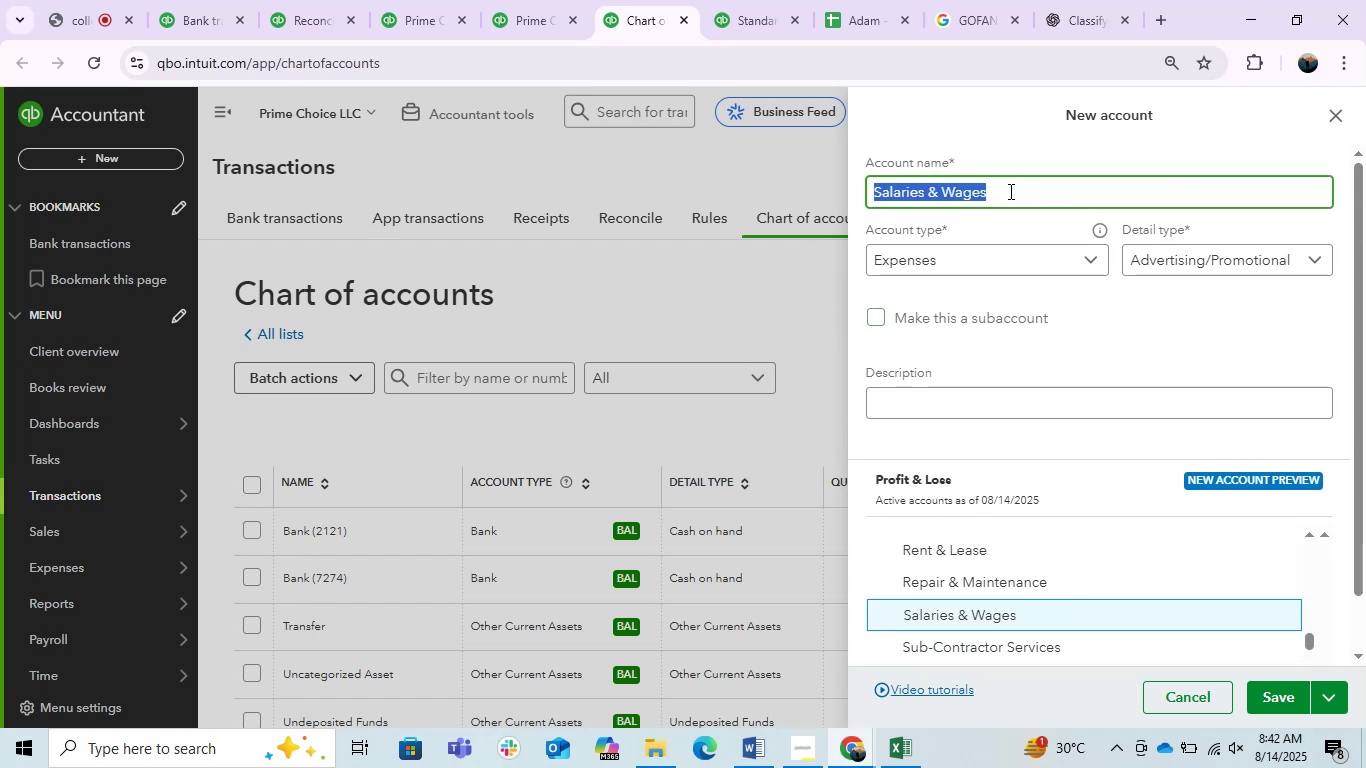 
triple_click([1009, 191])
 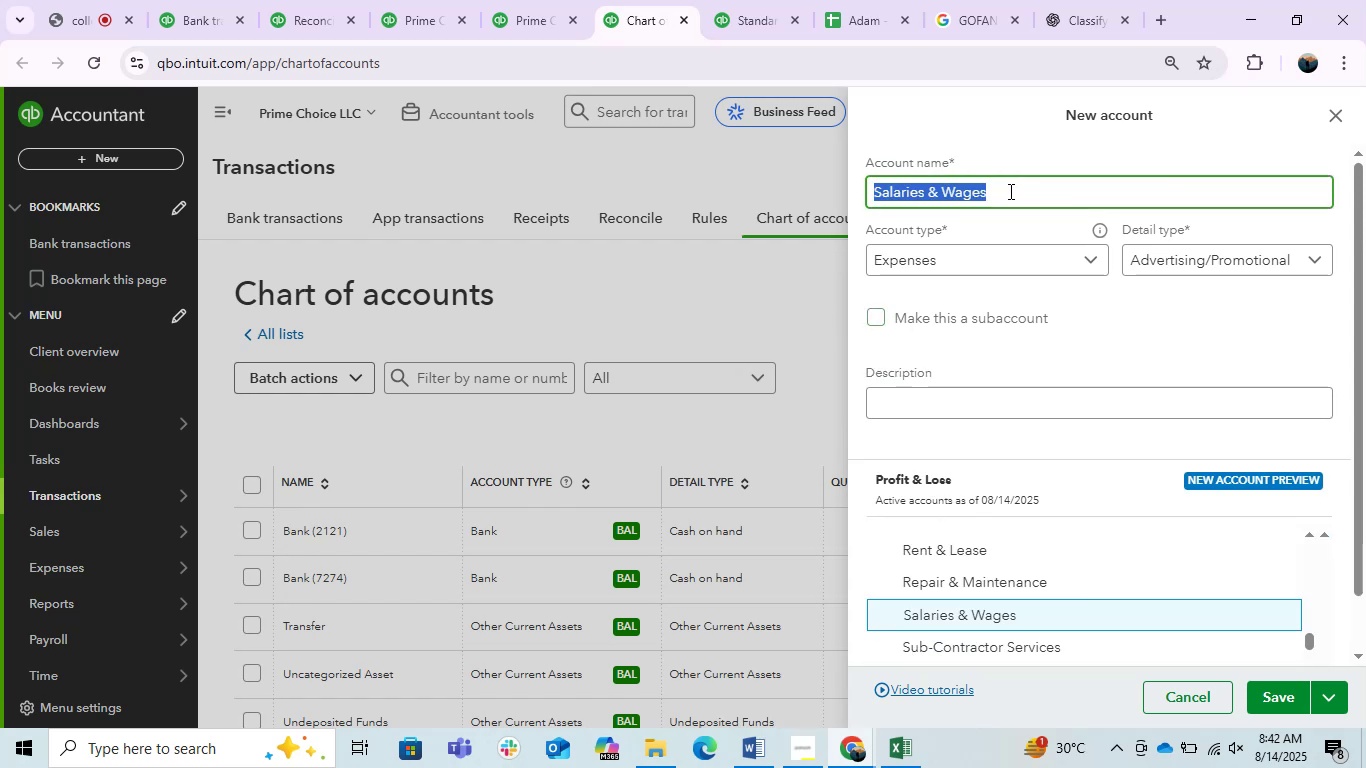 
type(Payrolll )
key(Backspace)
key(Backspace)
type( Expense)
 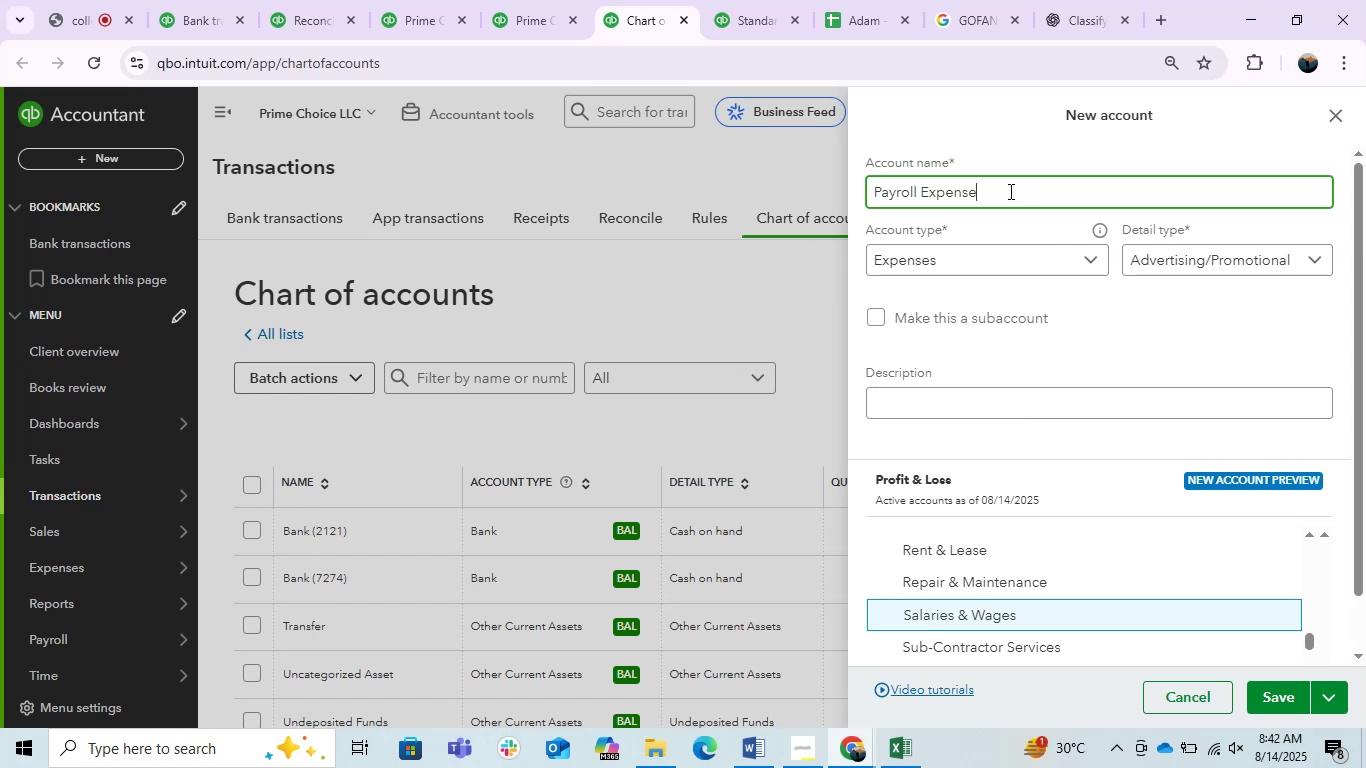 
left_click([1281, 702])
 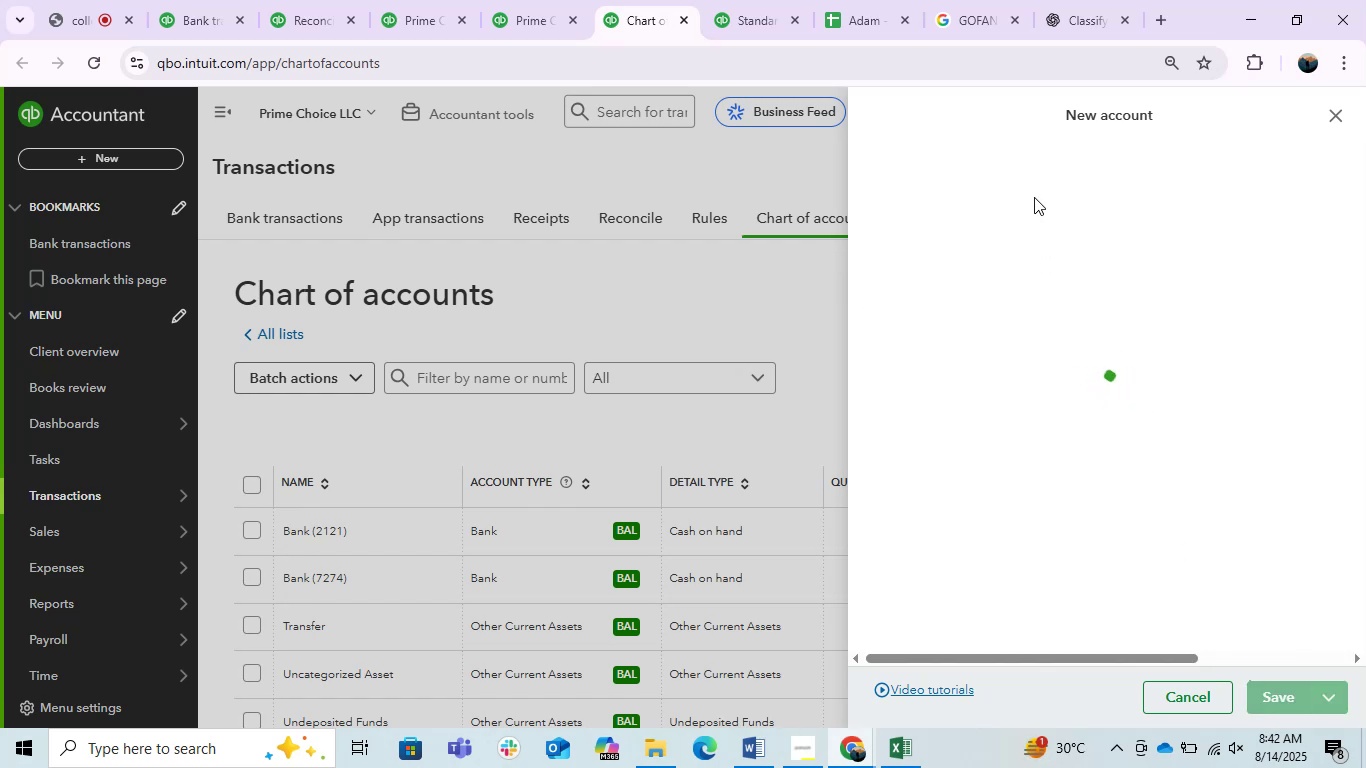 
wait(5.24)
 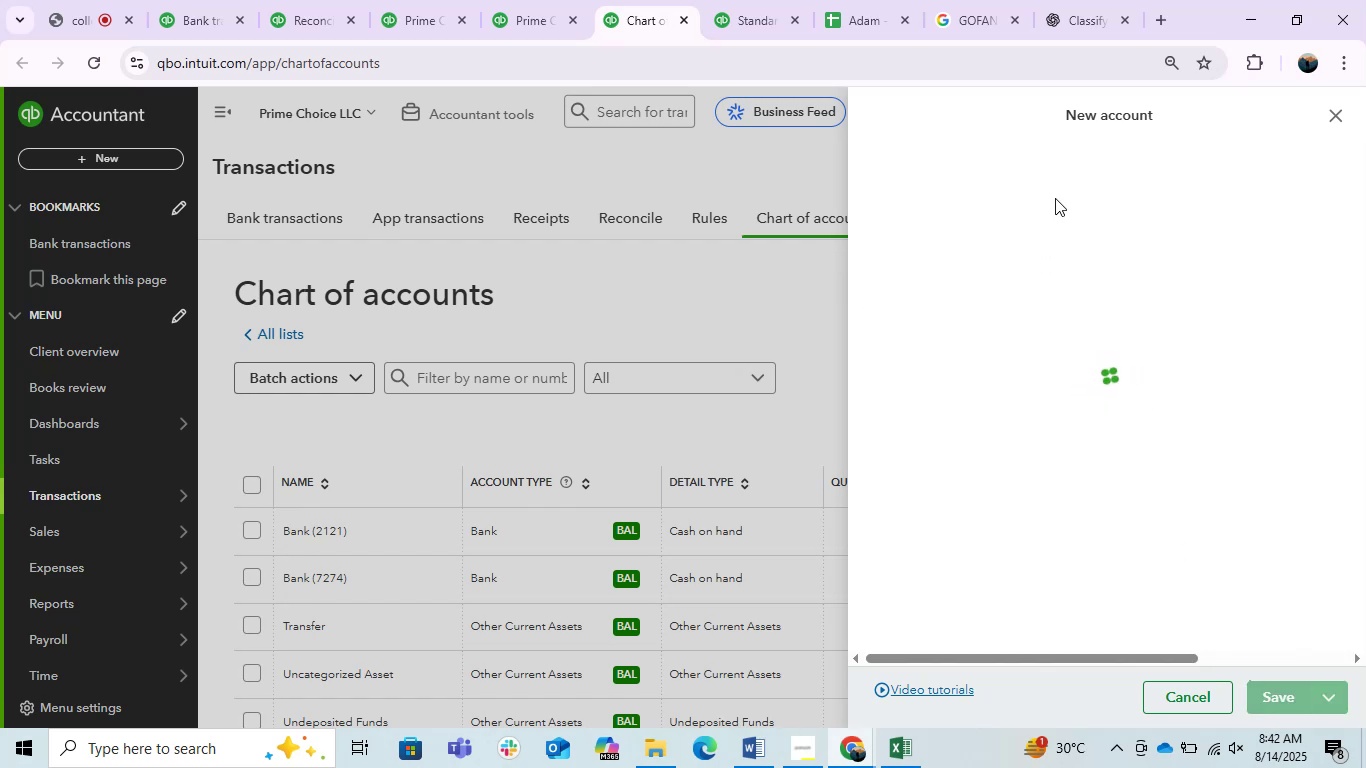 
left_click([1195, 293])
 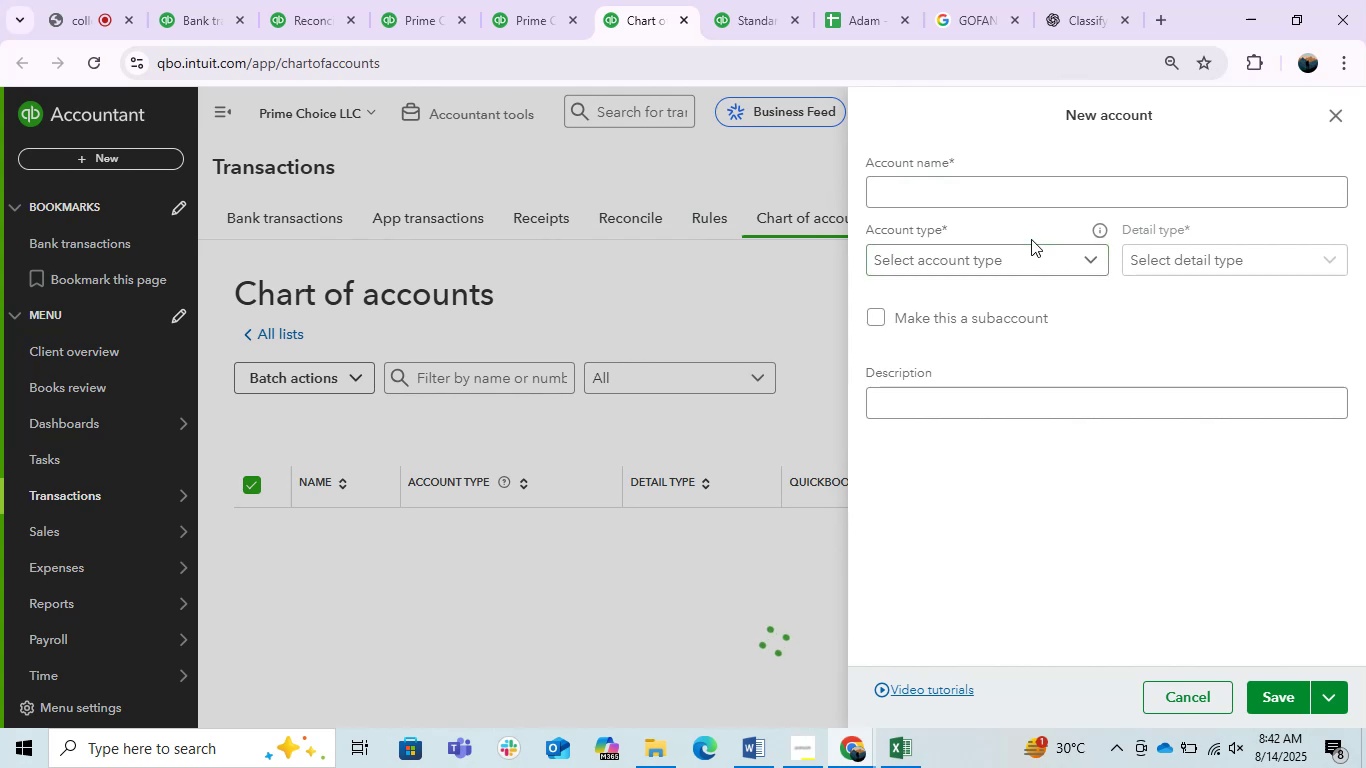 
left_click([1024, 205])
 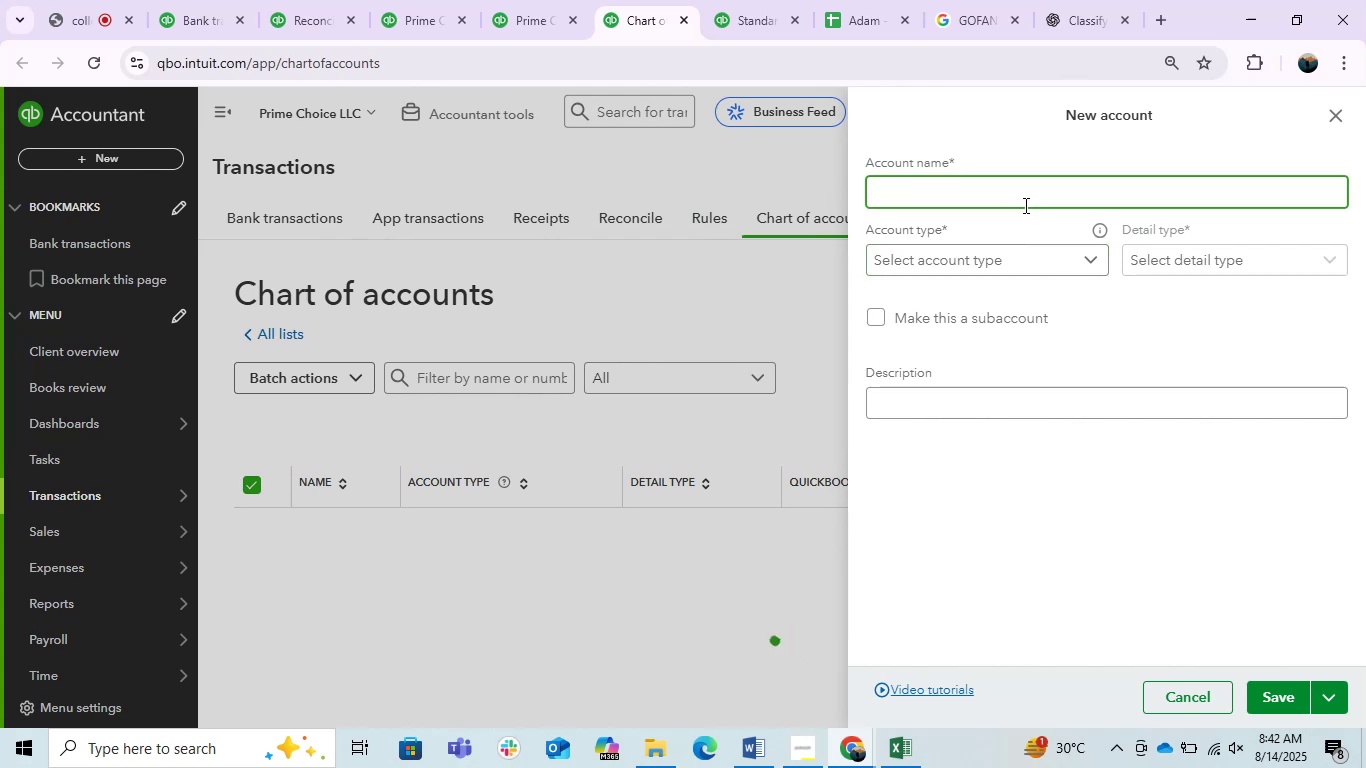 
type(Salaries )
 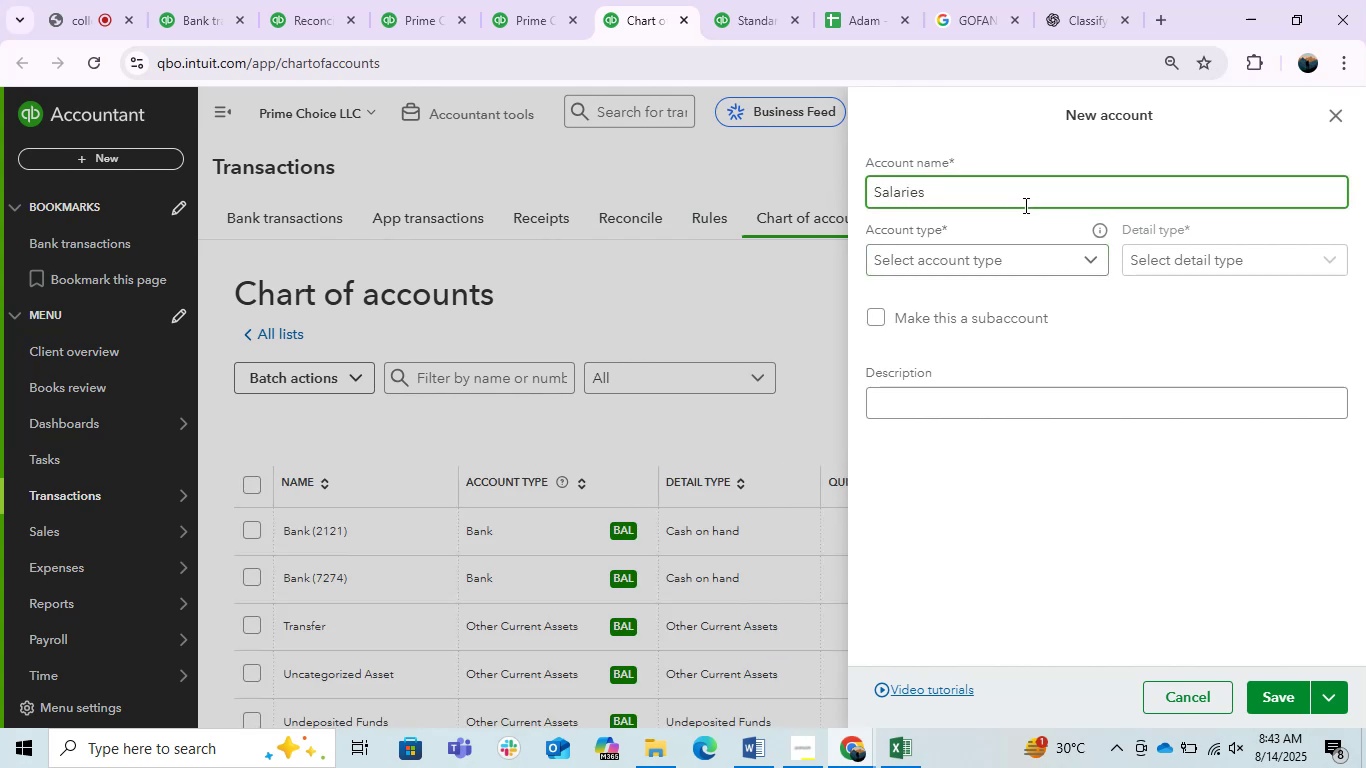 
type(& wages )
 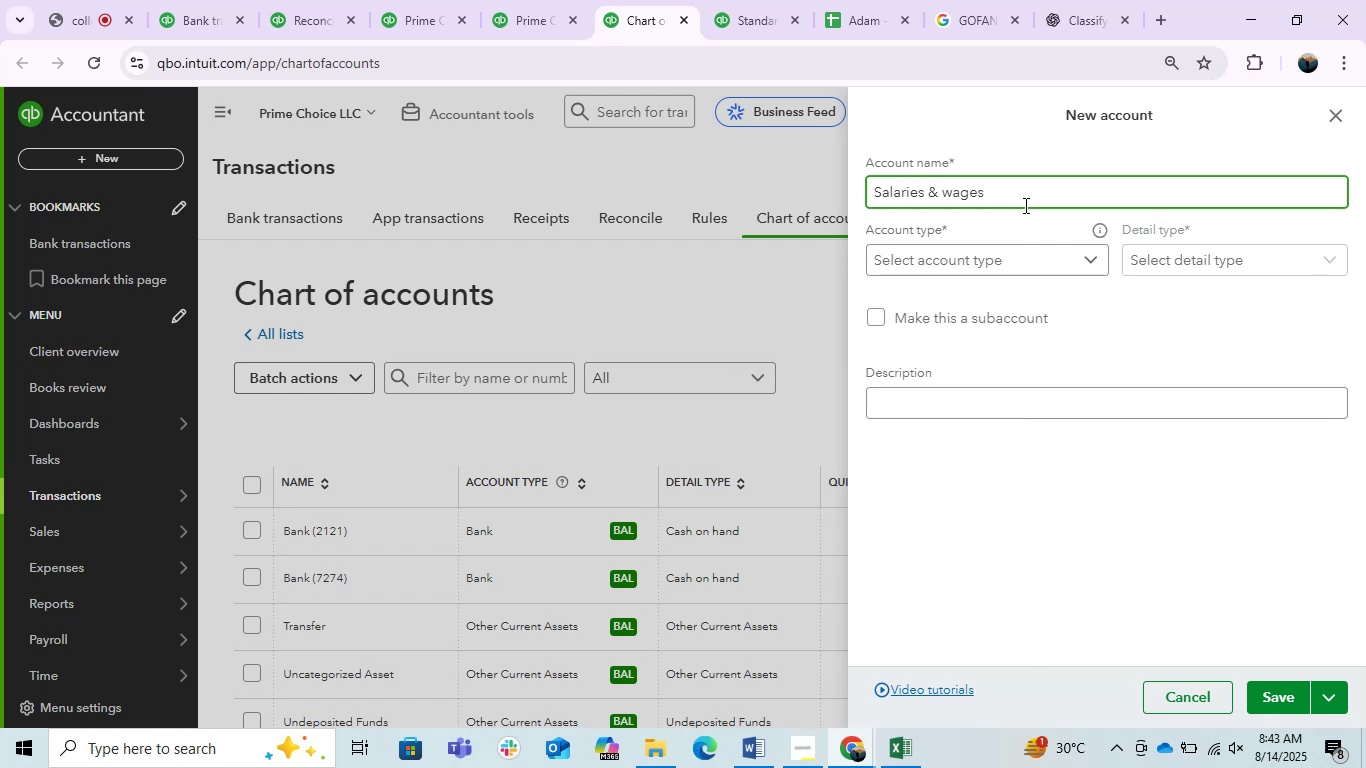 
left_click([1033, 253])
 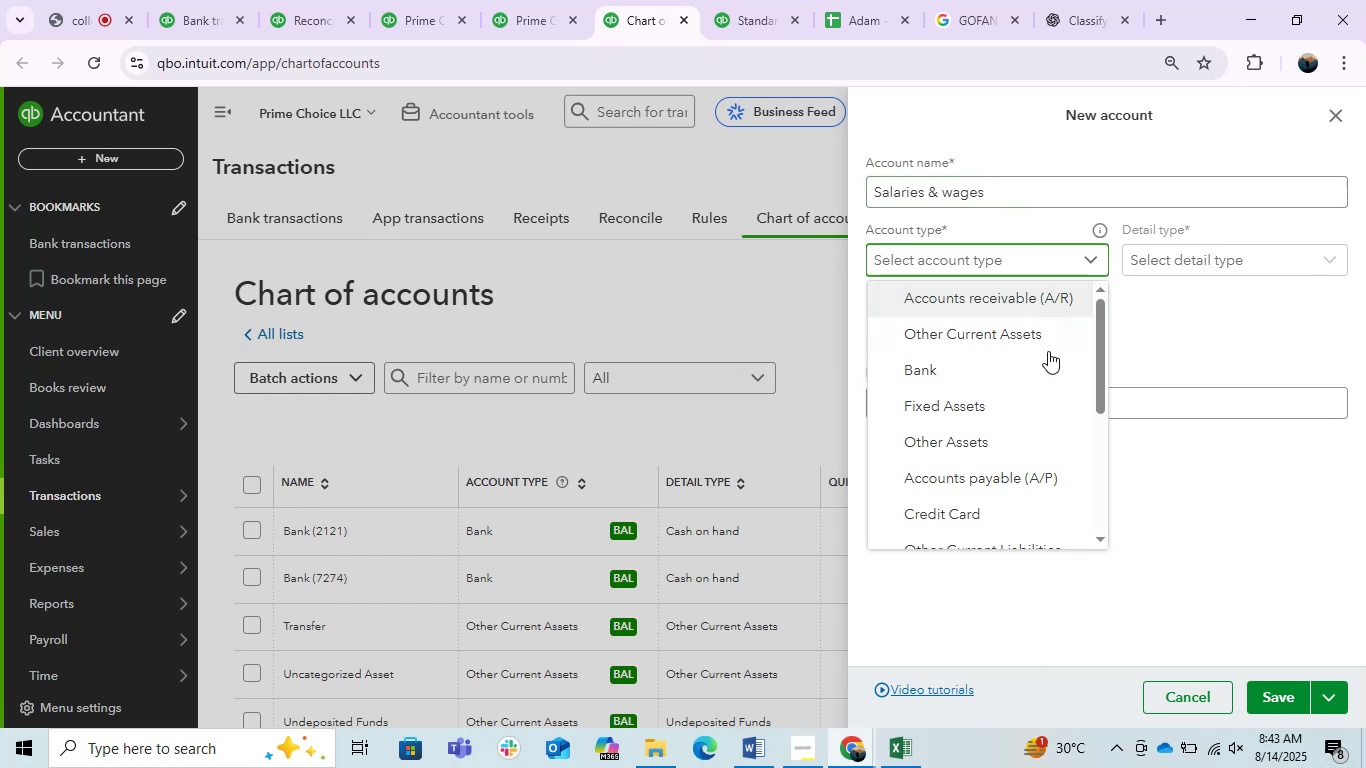 
scroll: coordinate [1028, 353], scroll_direction: down, amount: 6.0
 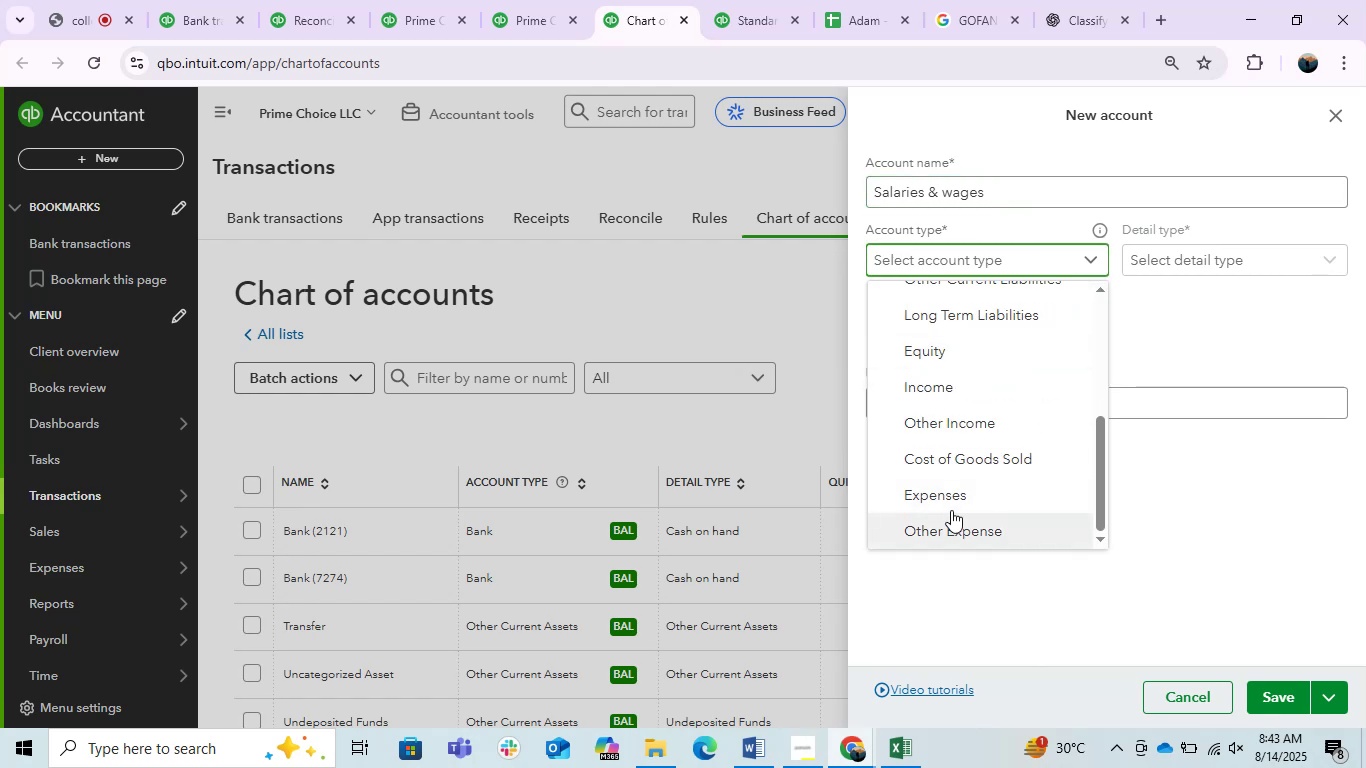 
left_click([945, 503])
 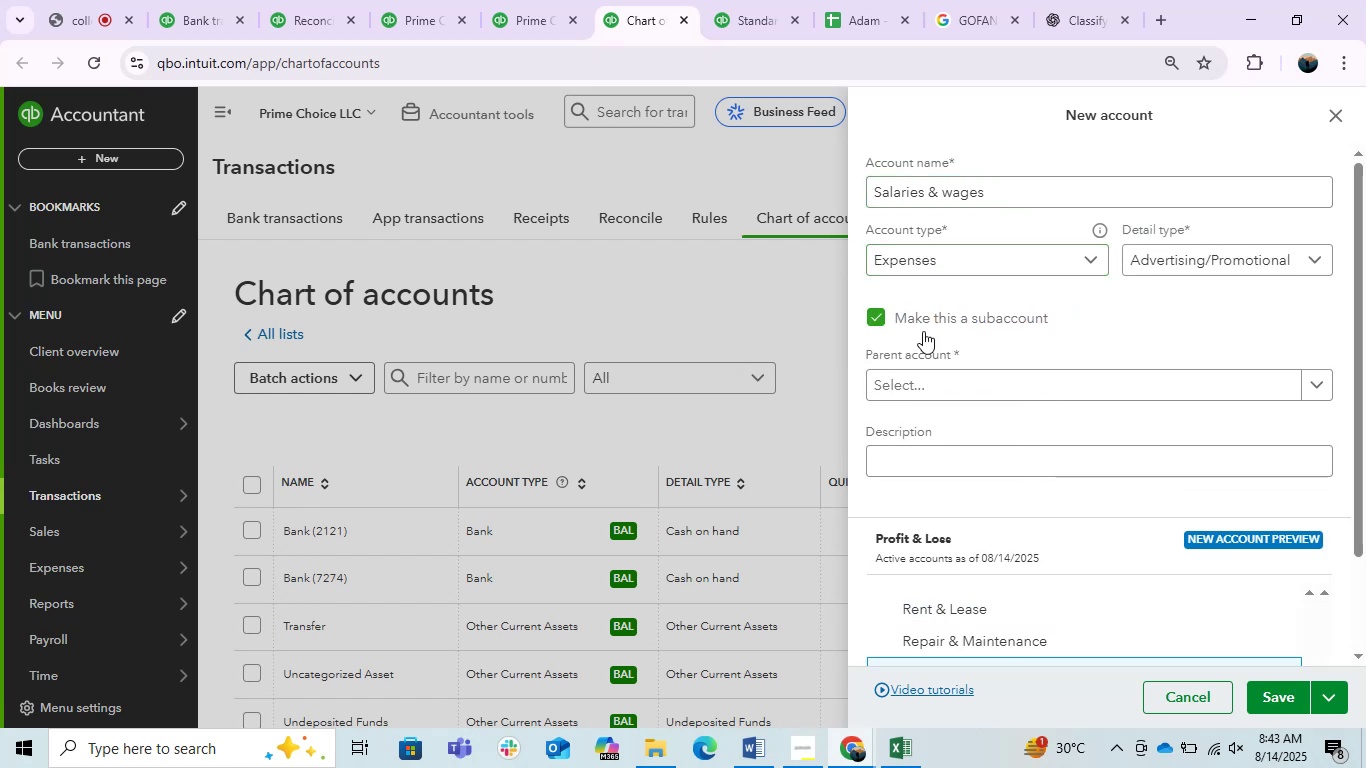 
left_click([952, 380])
 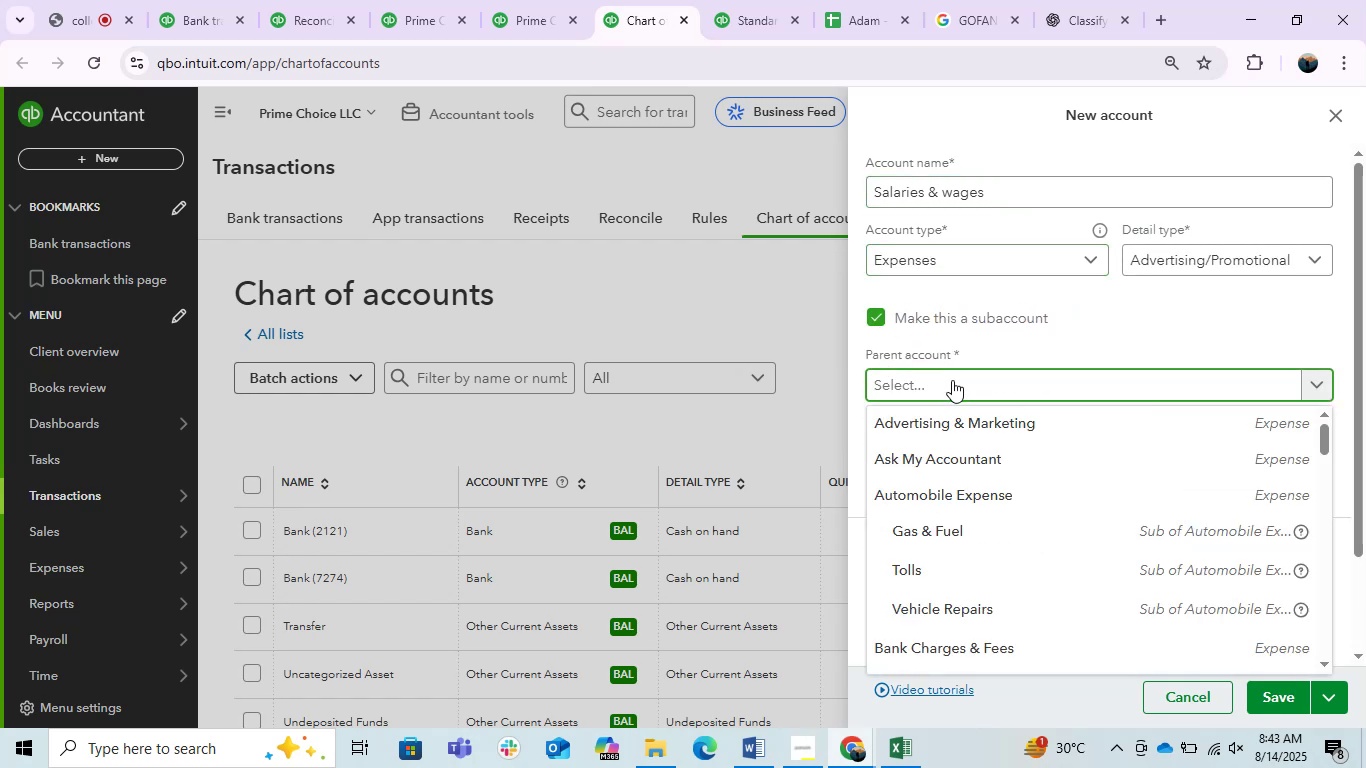 
type([payrol)
 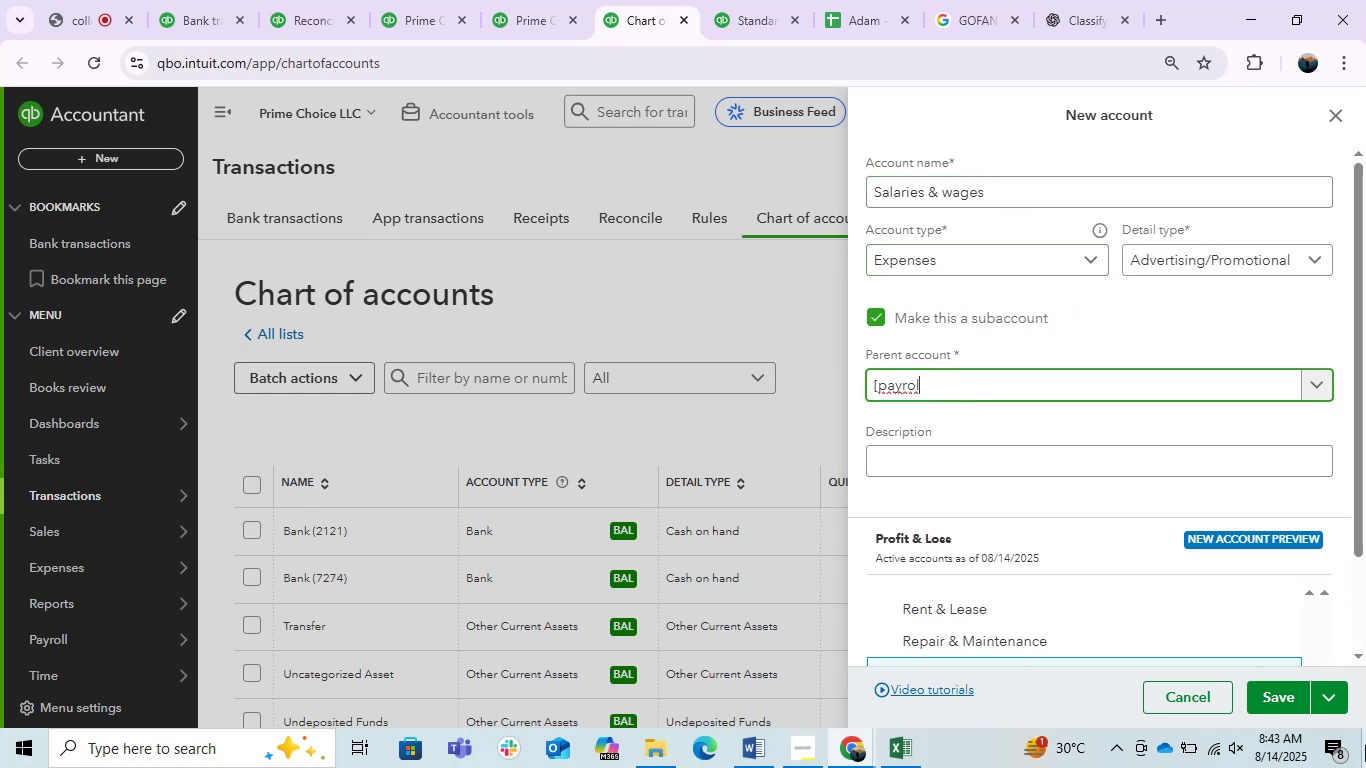 
hold_key(key=ArrowLeft, duration=0.78)
 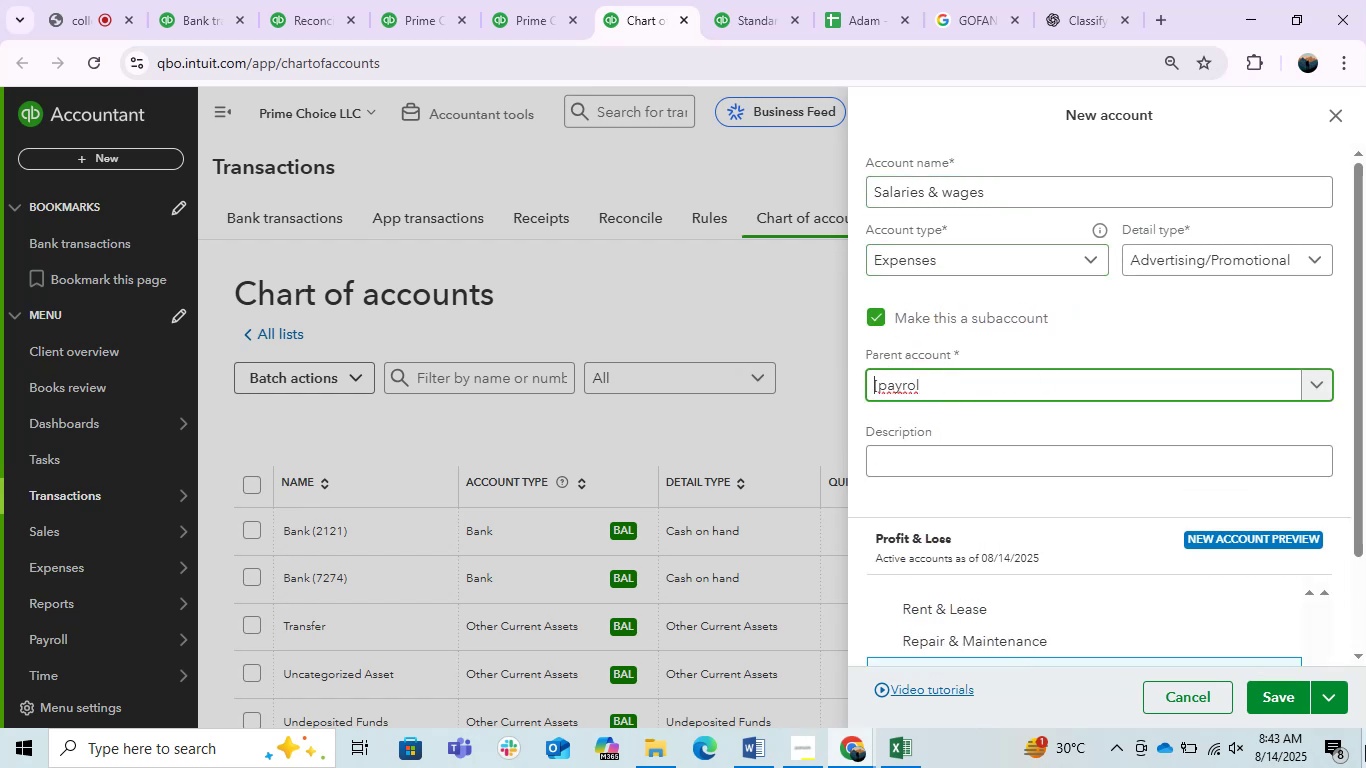 
key(ArrowRight)
 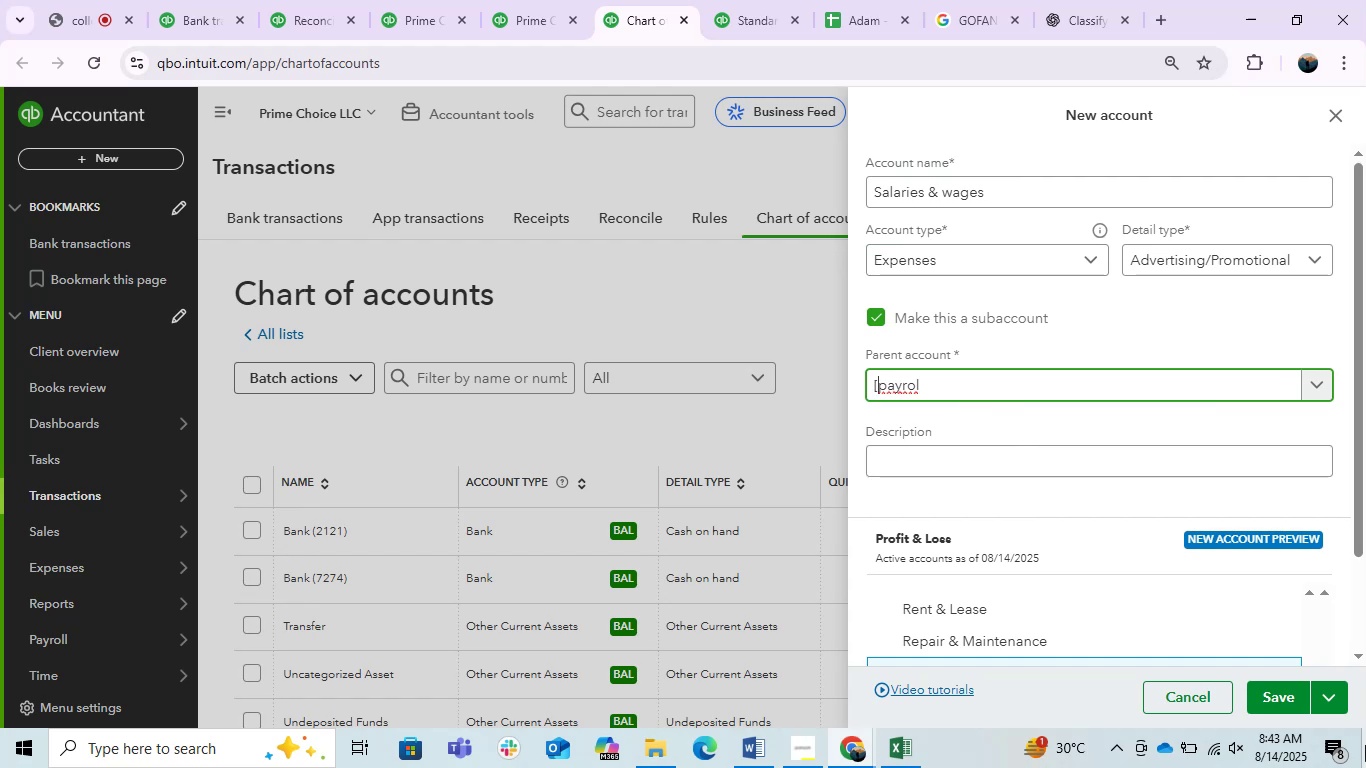 
key(Backspace)
 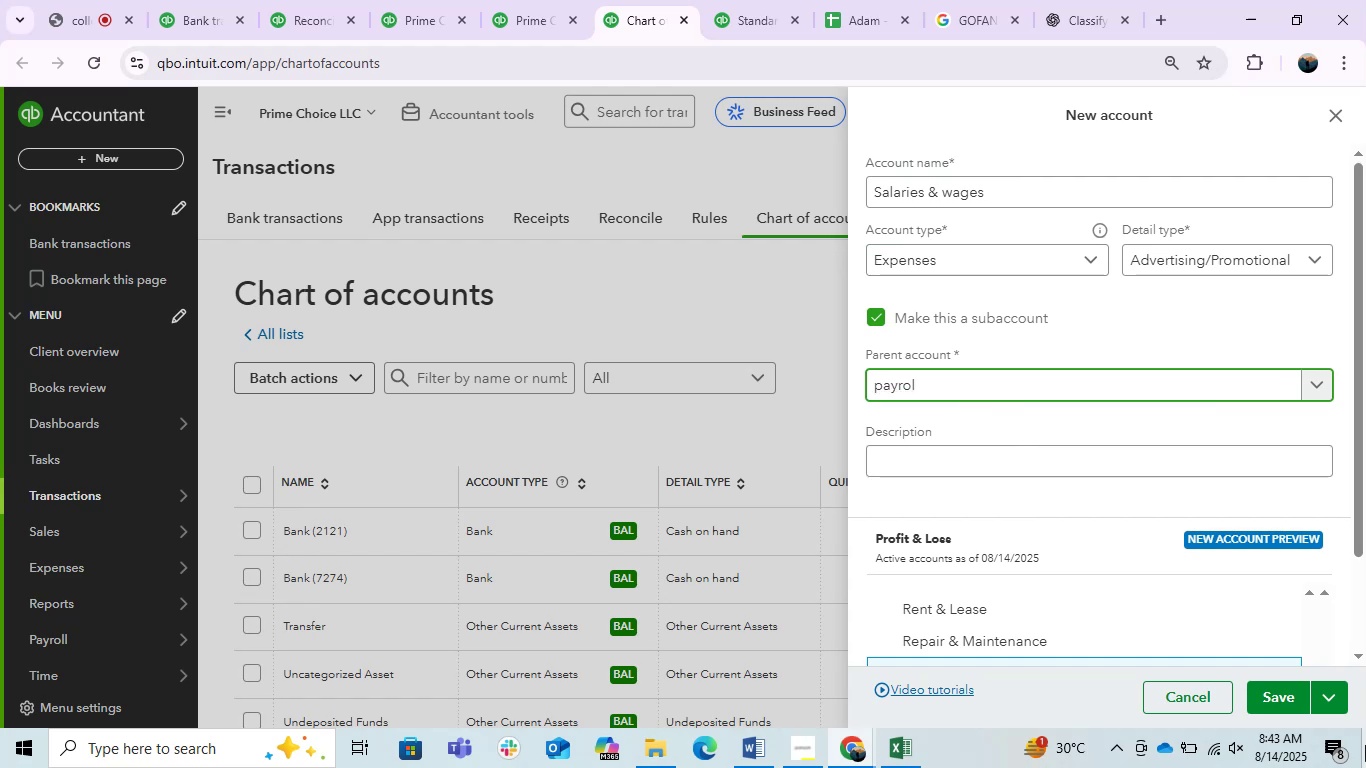 
hold_key(key=ArrowRight, duration=0.62)
 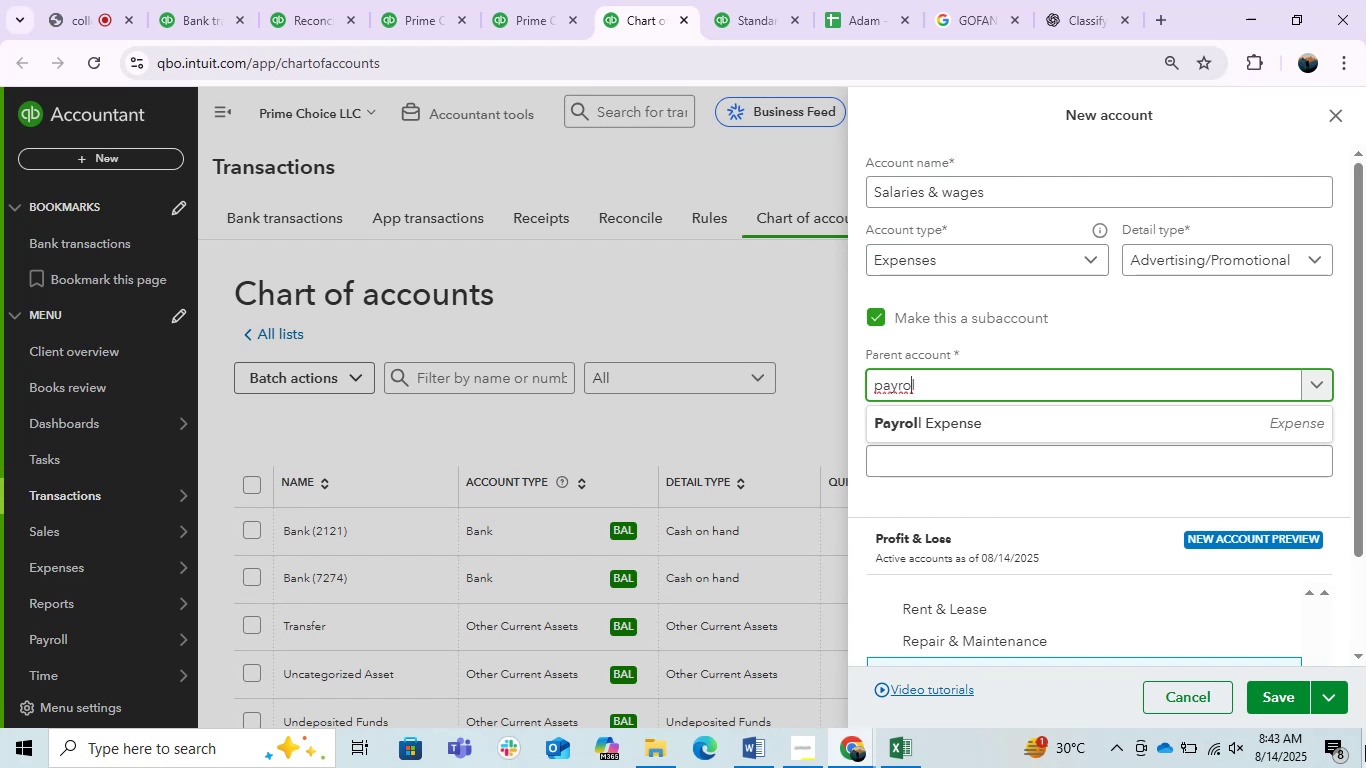 
key(L)
 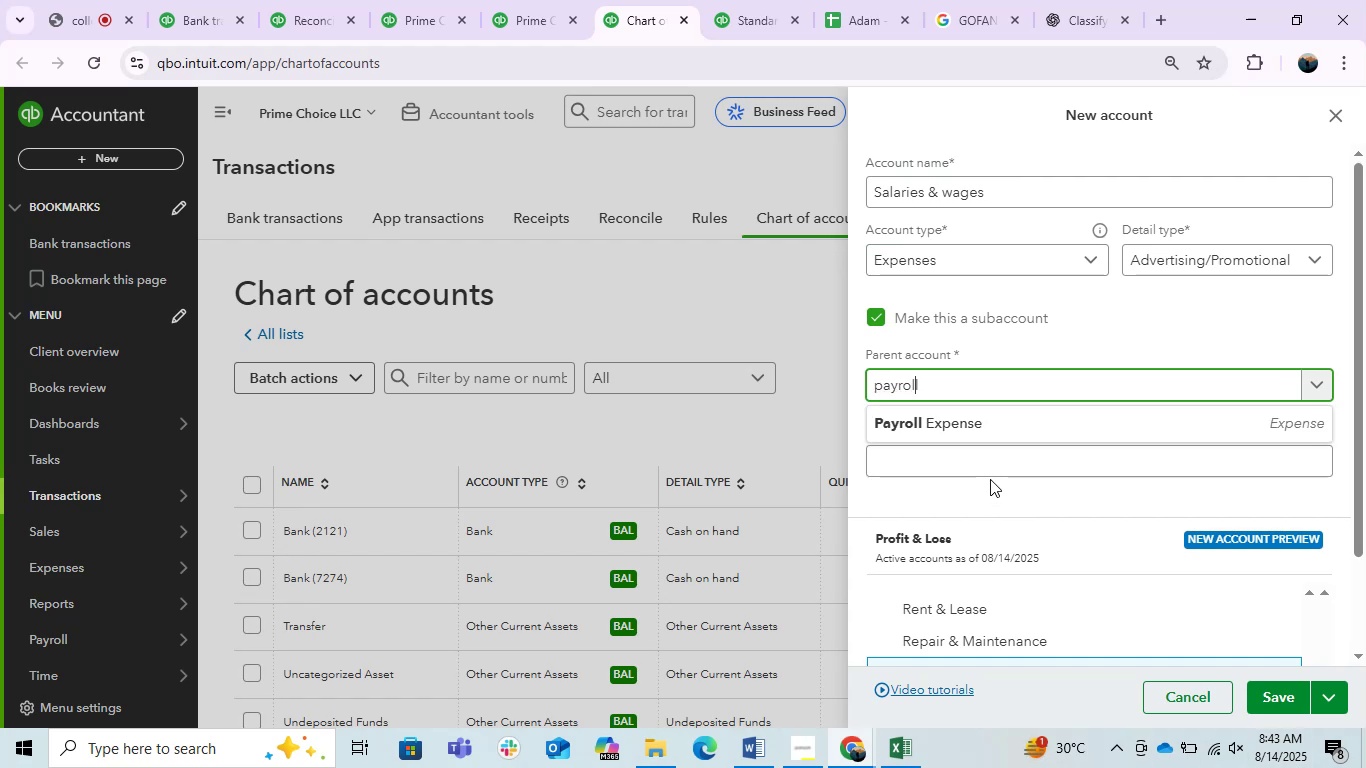 
left_click([958, 424])
 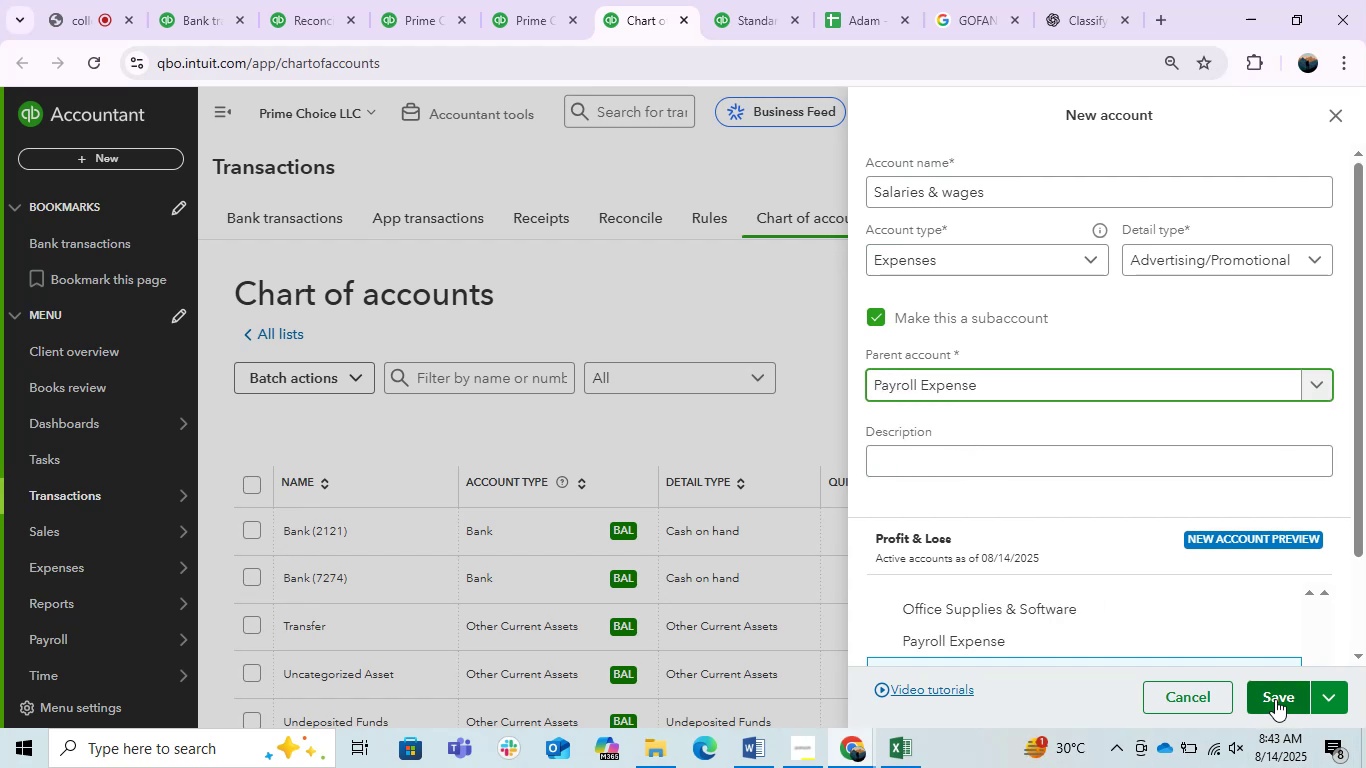 
left_click([1275, 699])
 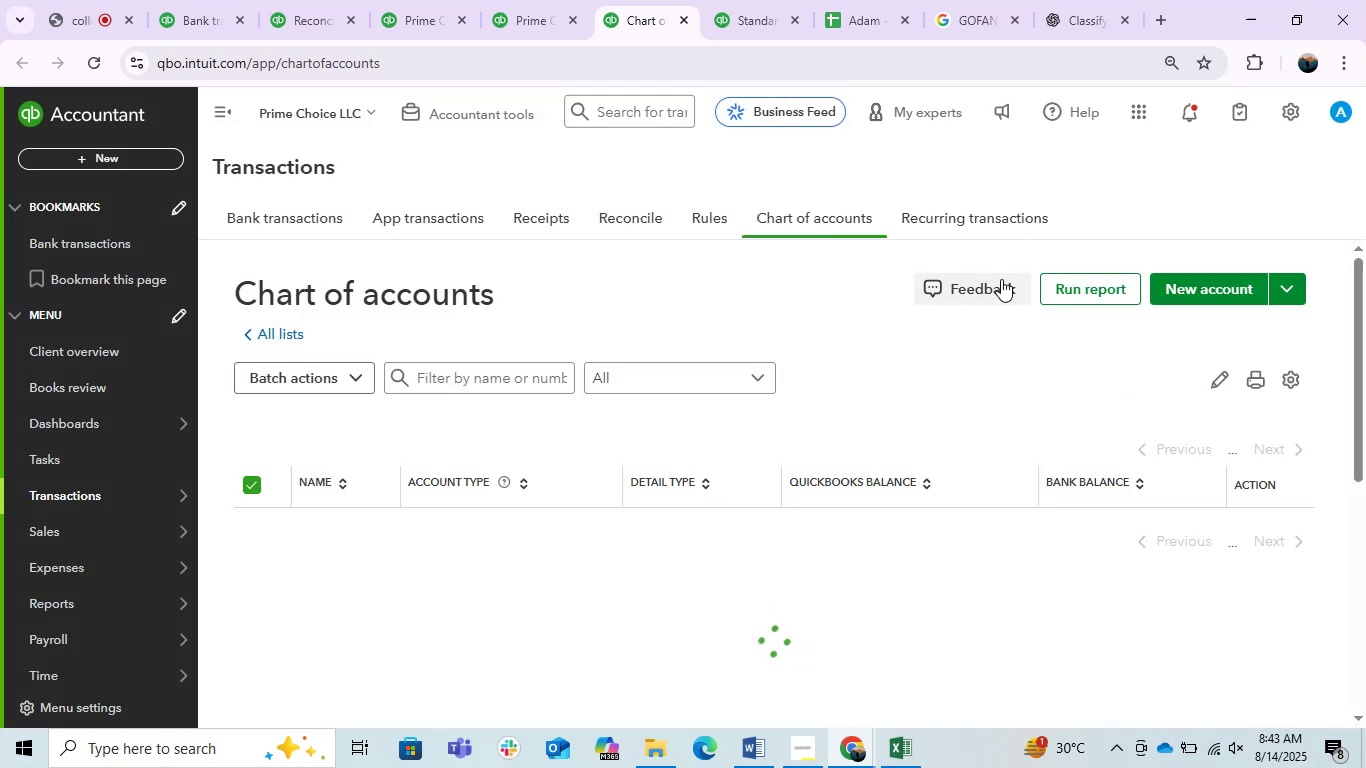 
left_click([1176, 285])
 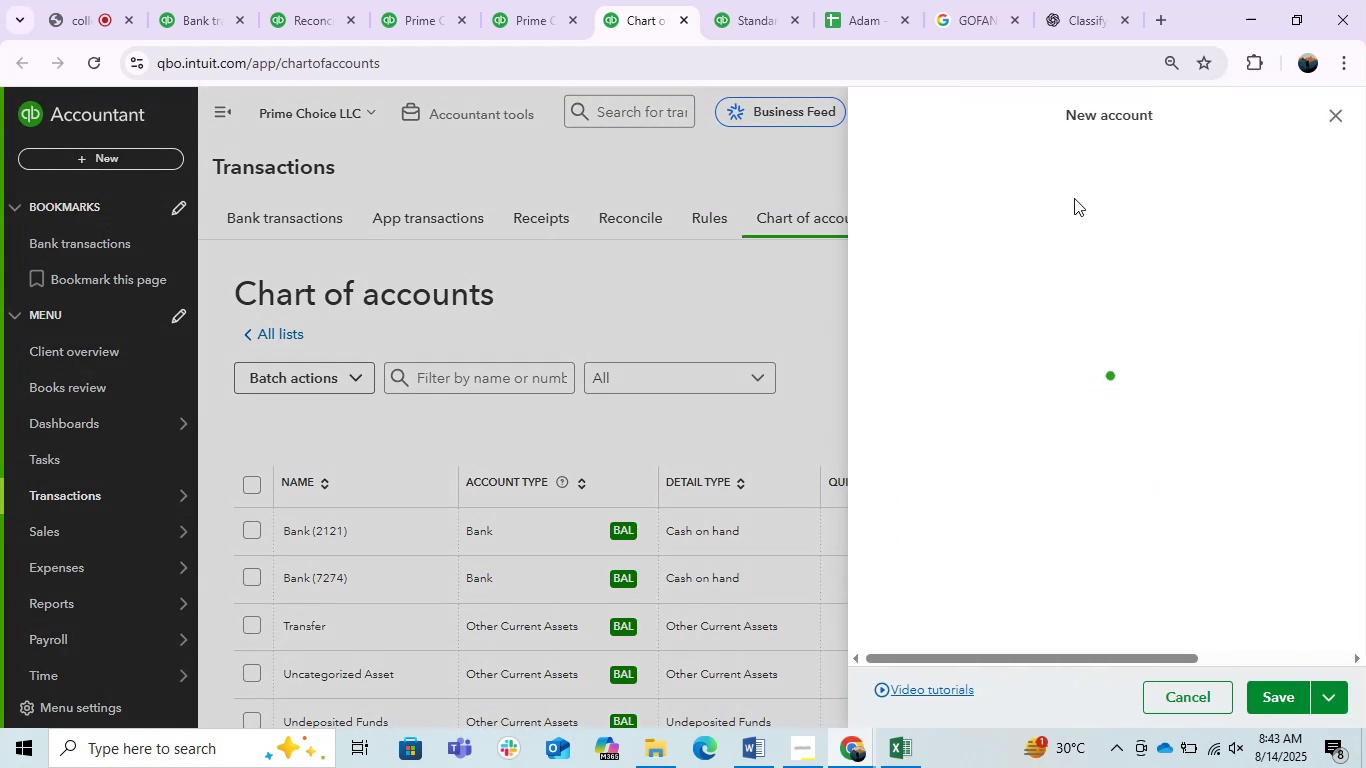 
left_click([1075, 198])
 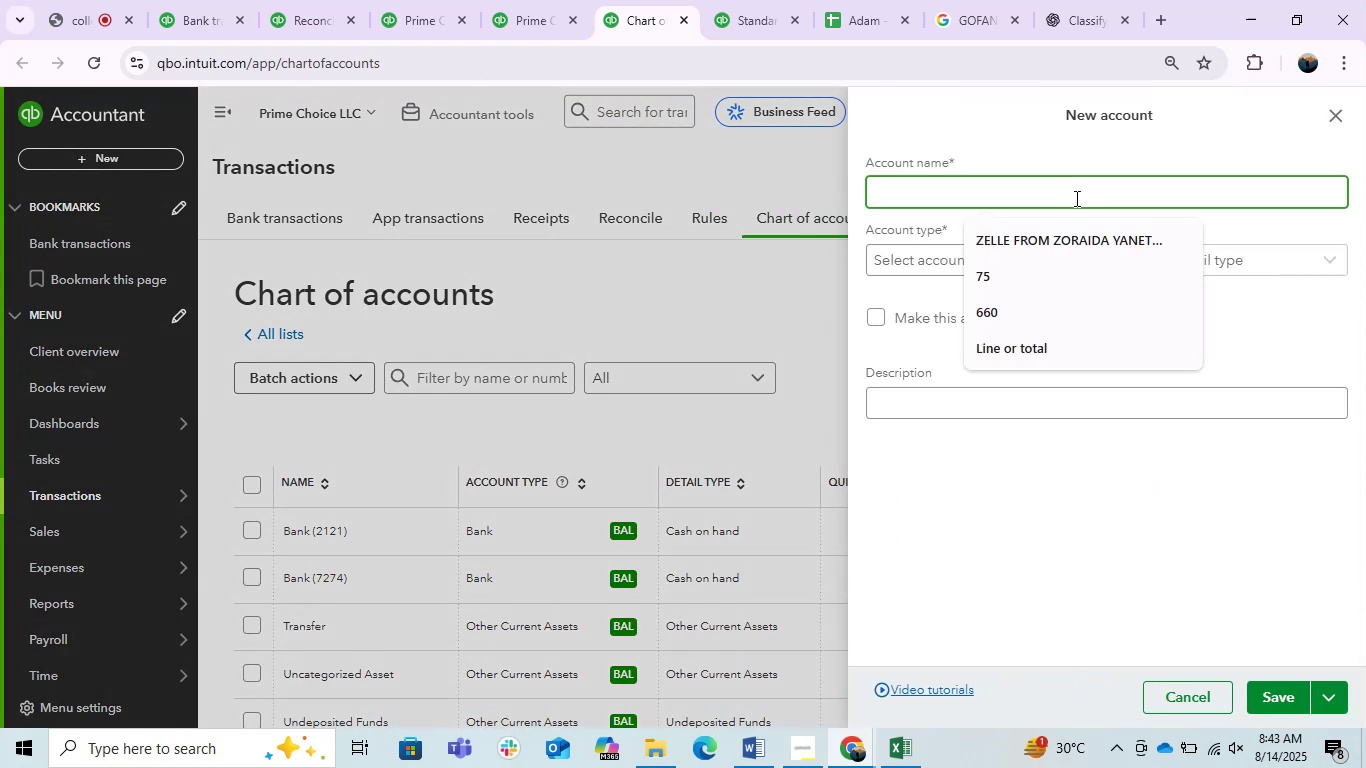 
type(pyroll [Home])
 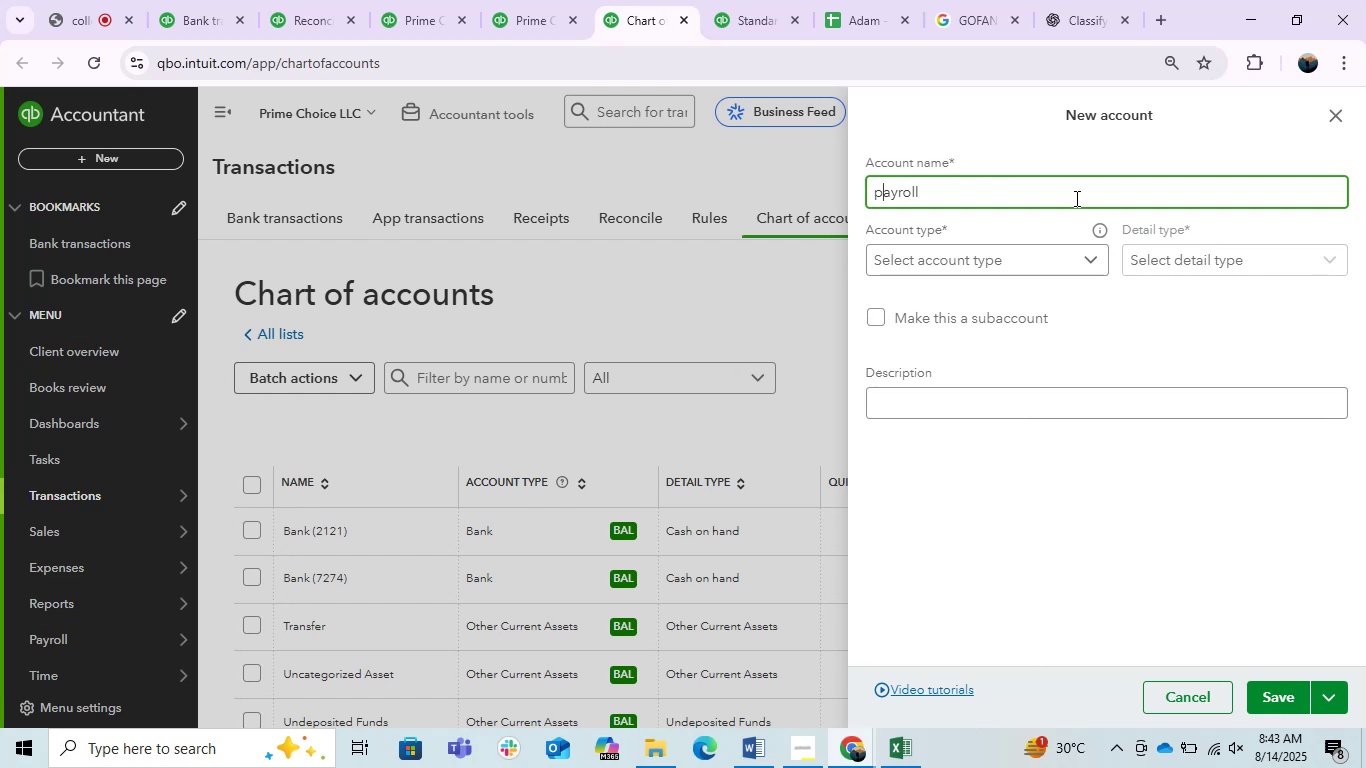 
hold_key(key=A, duration=0.3)
 